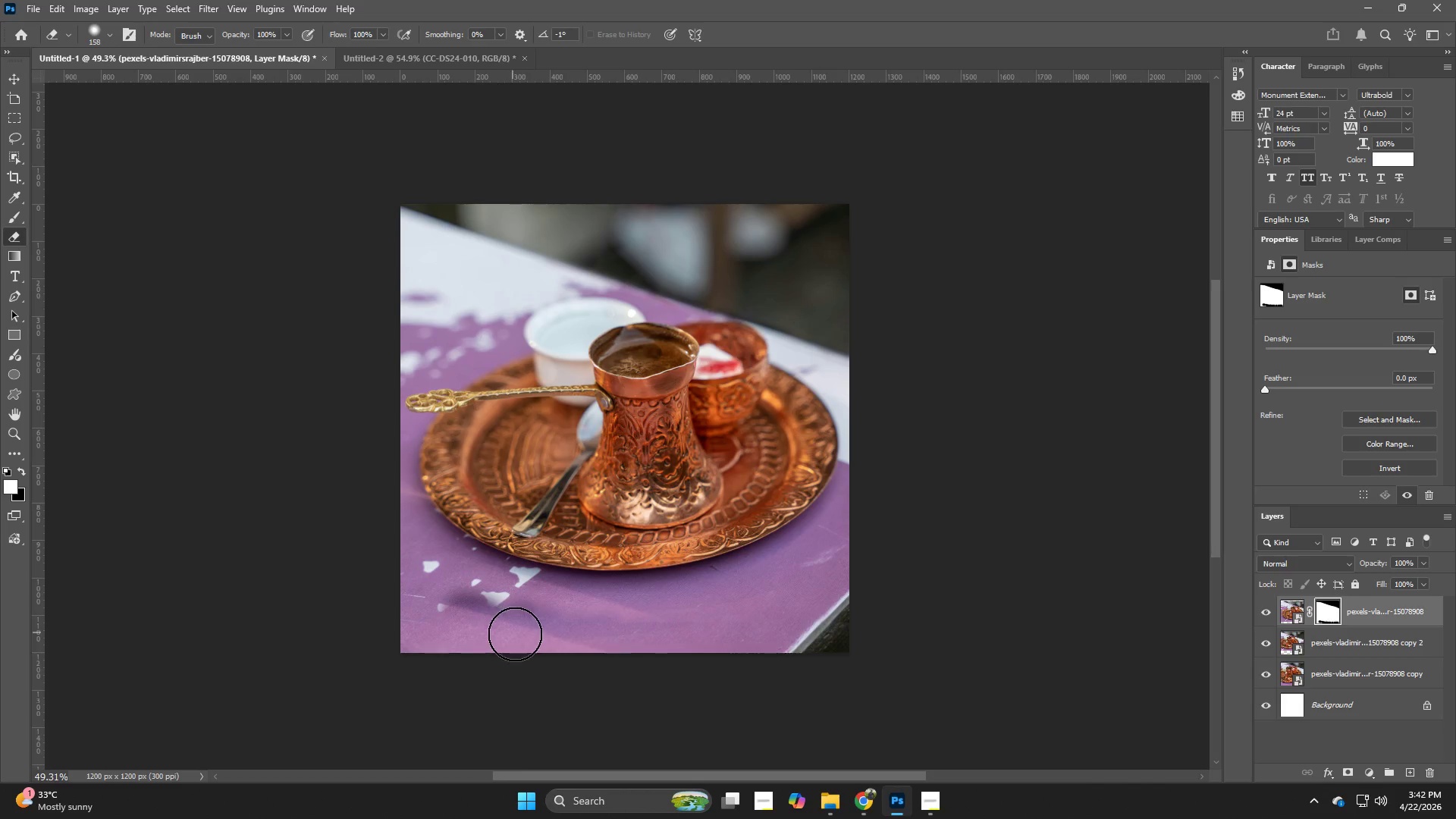 
key(Control+ControlLeft)
 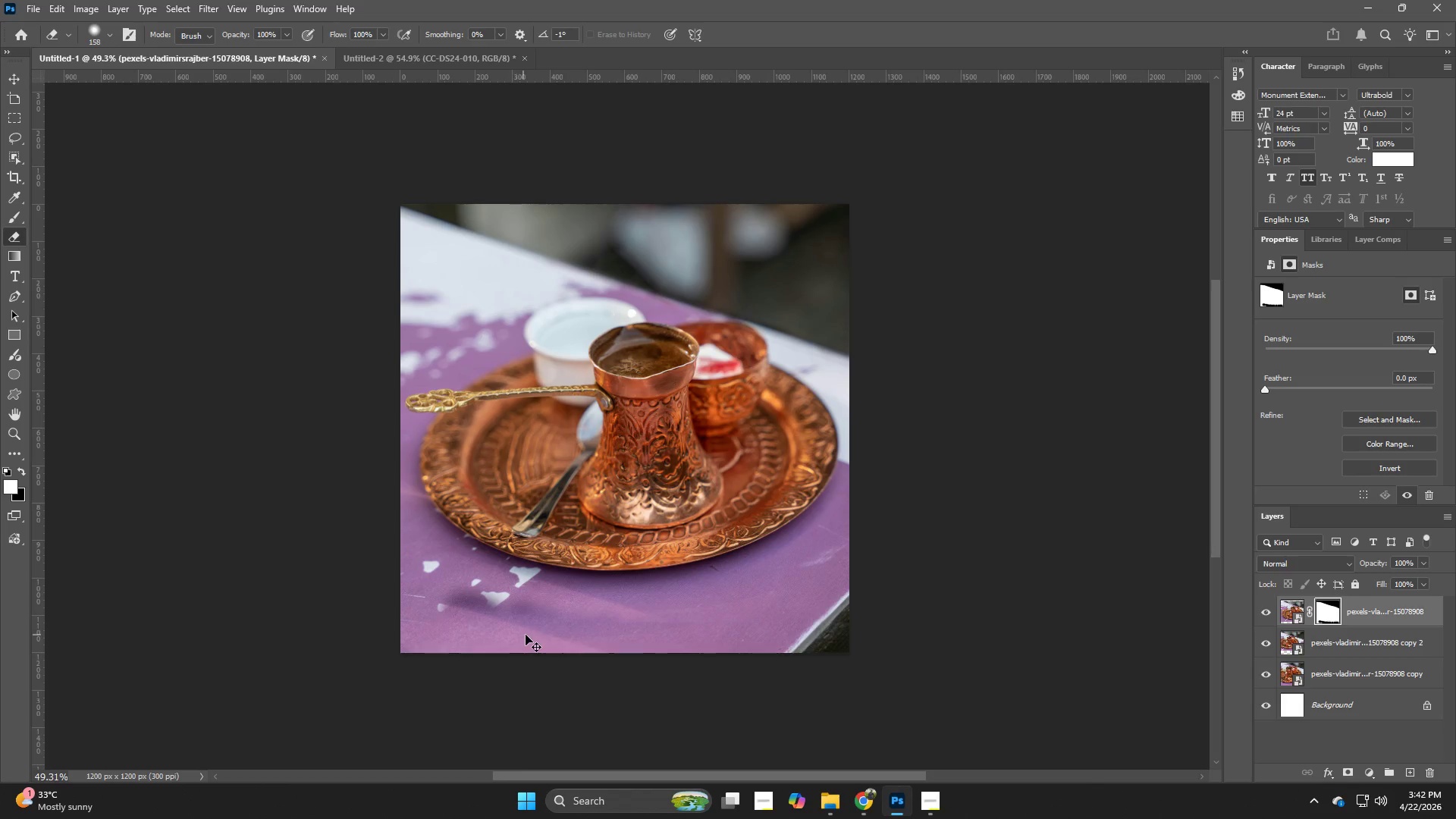 
key(Control+Z)
 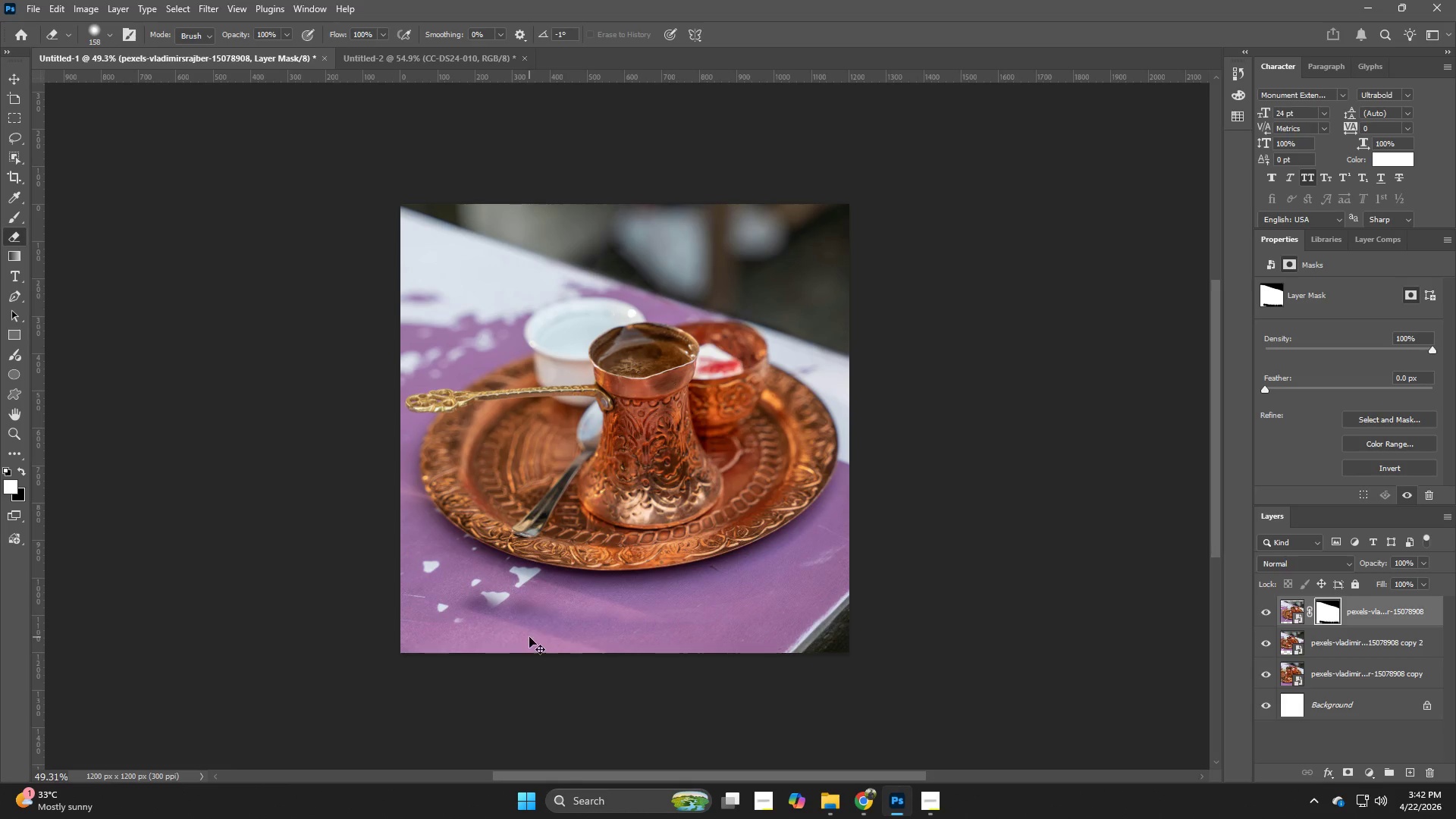 
key(Control+ControlLeft)
 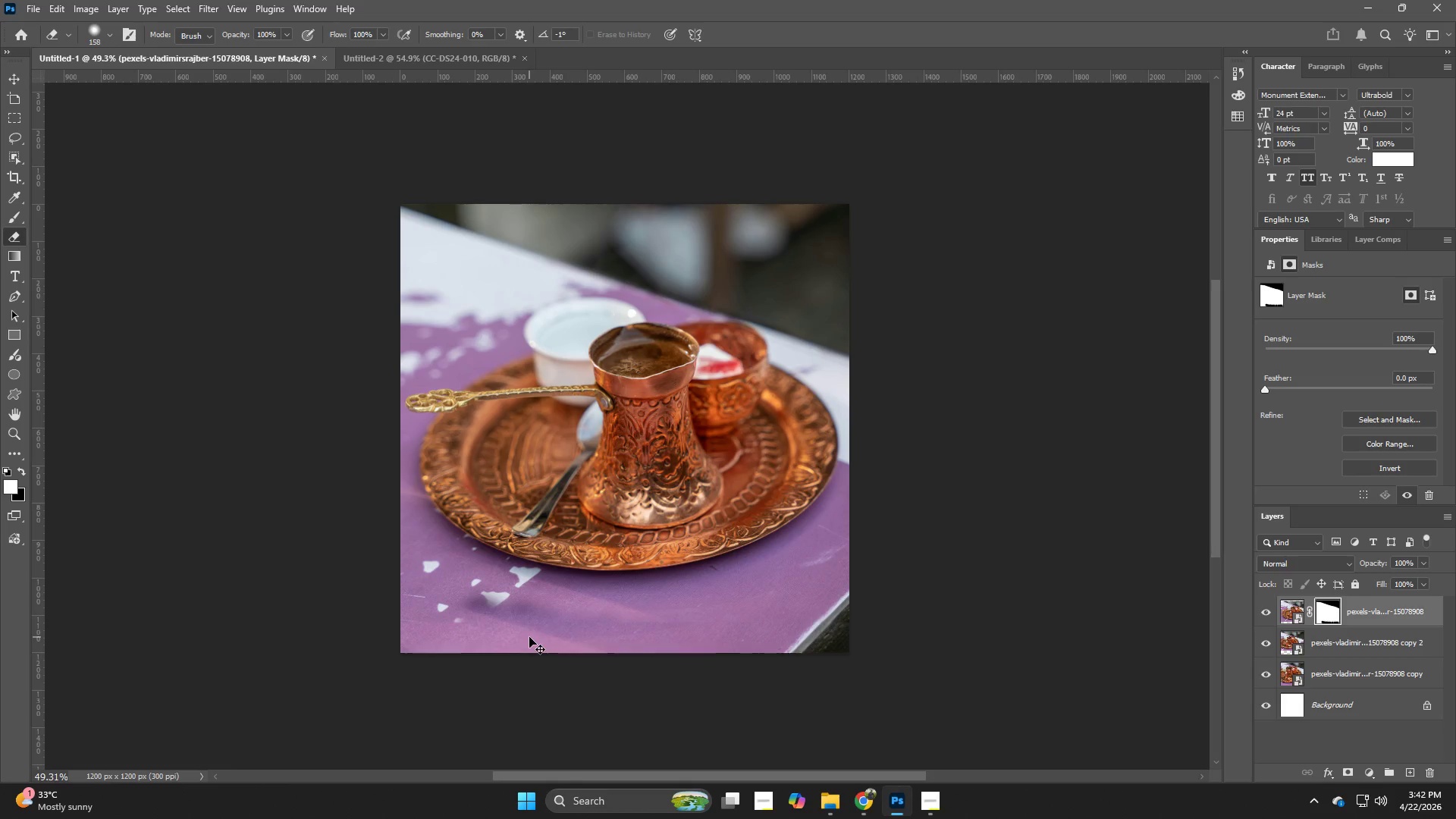 
key(Control+Z)
 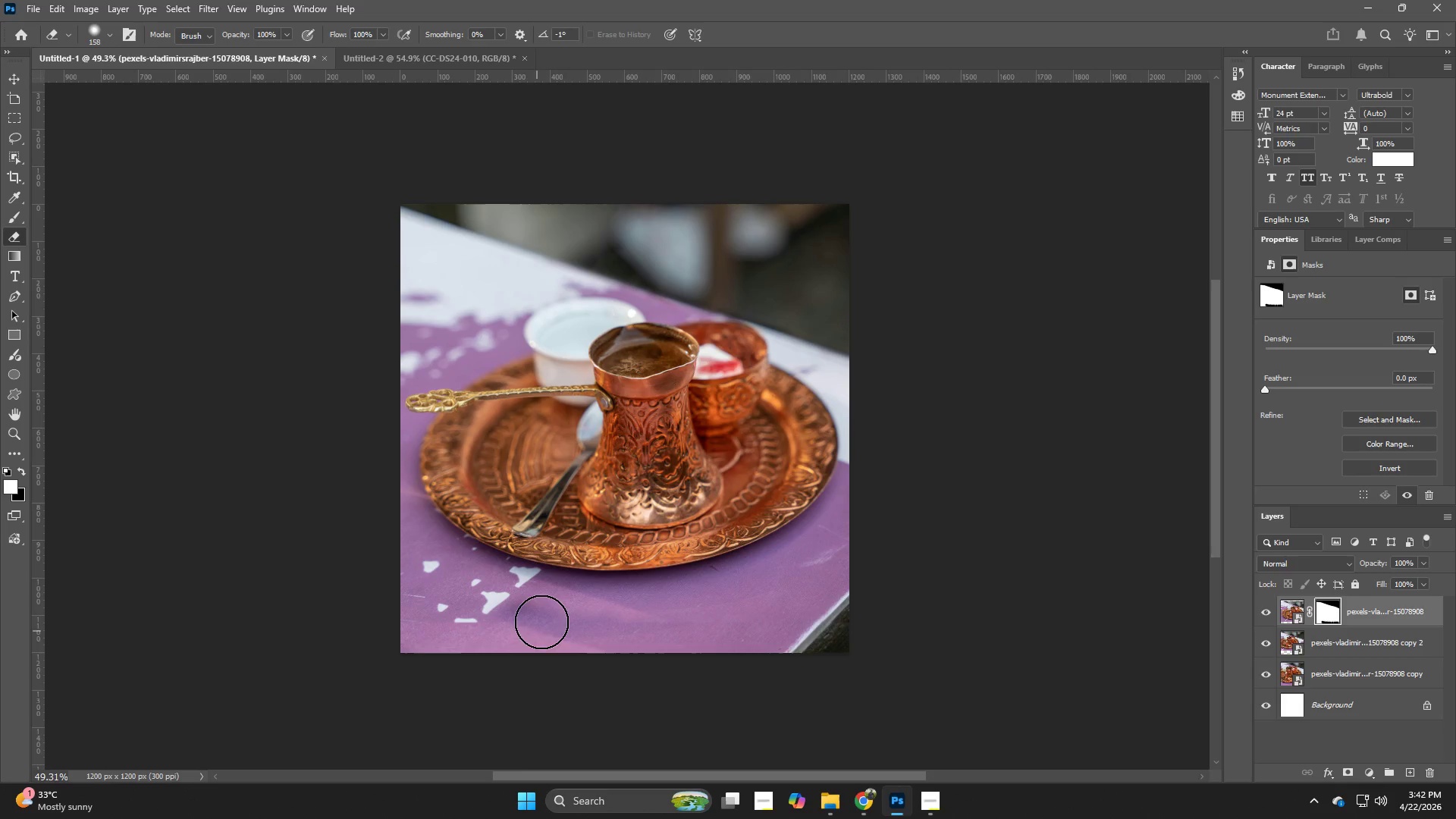 
hold_key(key=AltLeft, duration=0.41)
 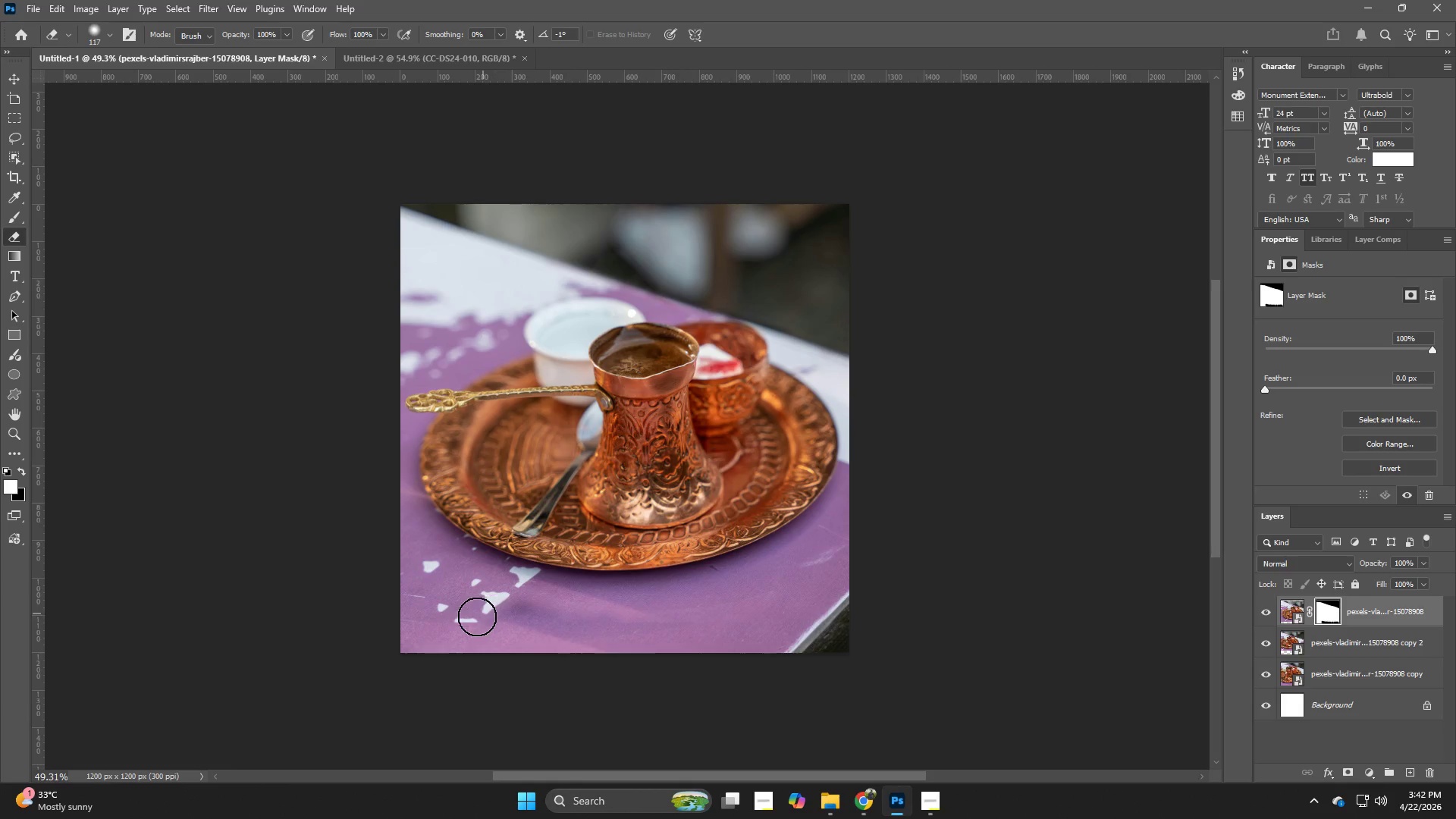 
double_click([454, 626])
 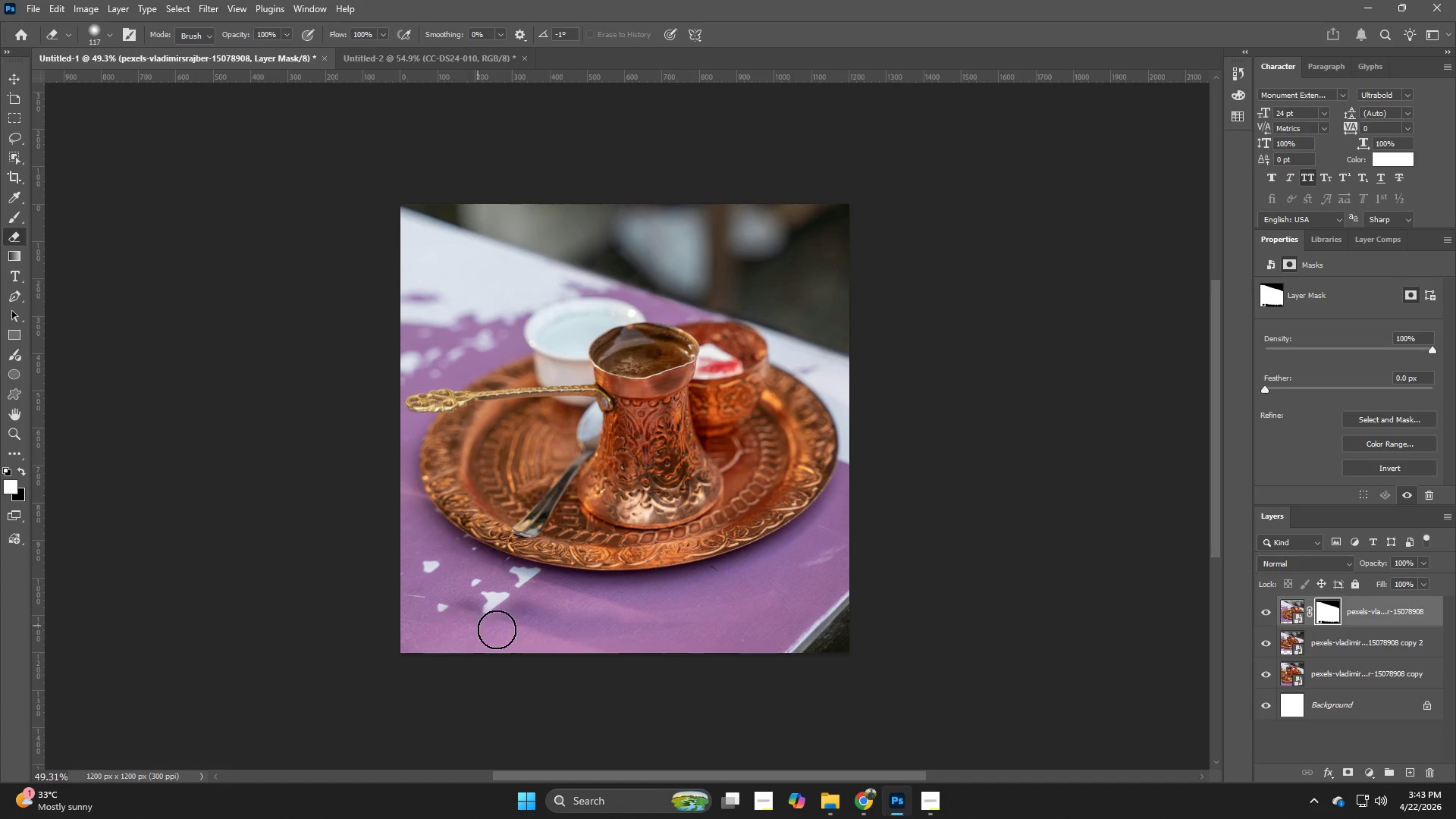 
key(Control+ControlLeft)
 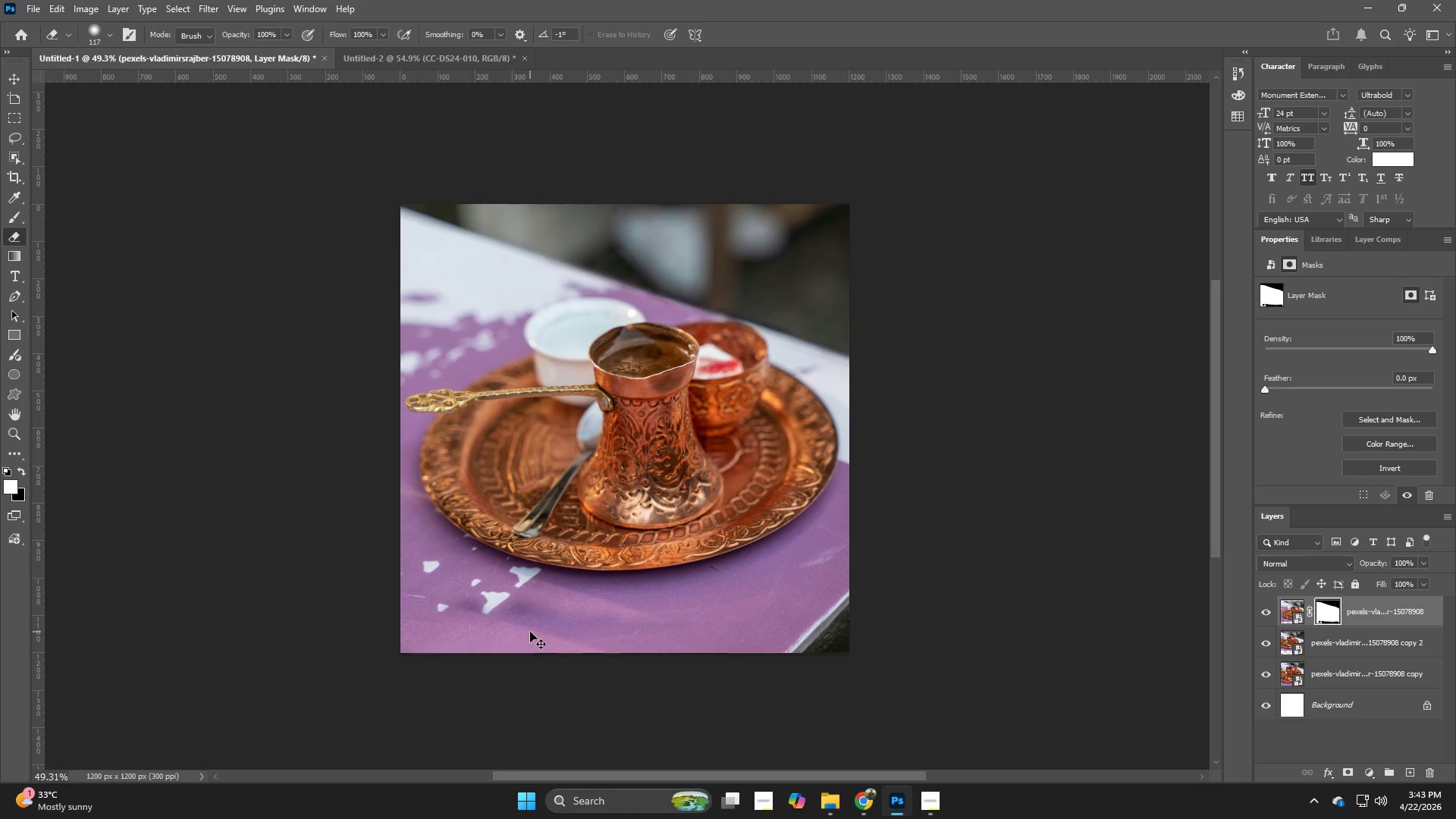 
key(Control+Z)
 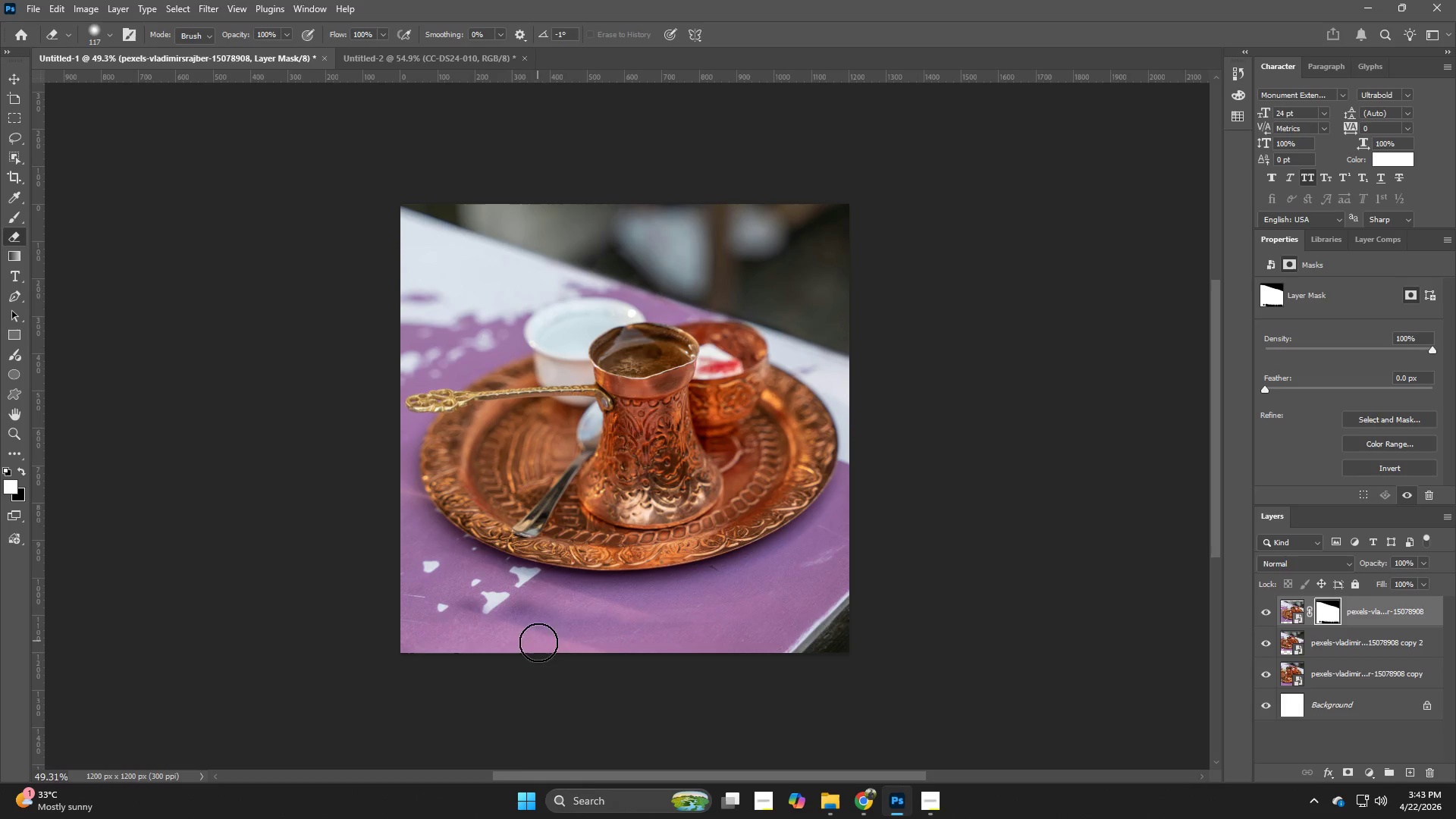 
key(Control+ControlLeft)
 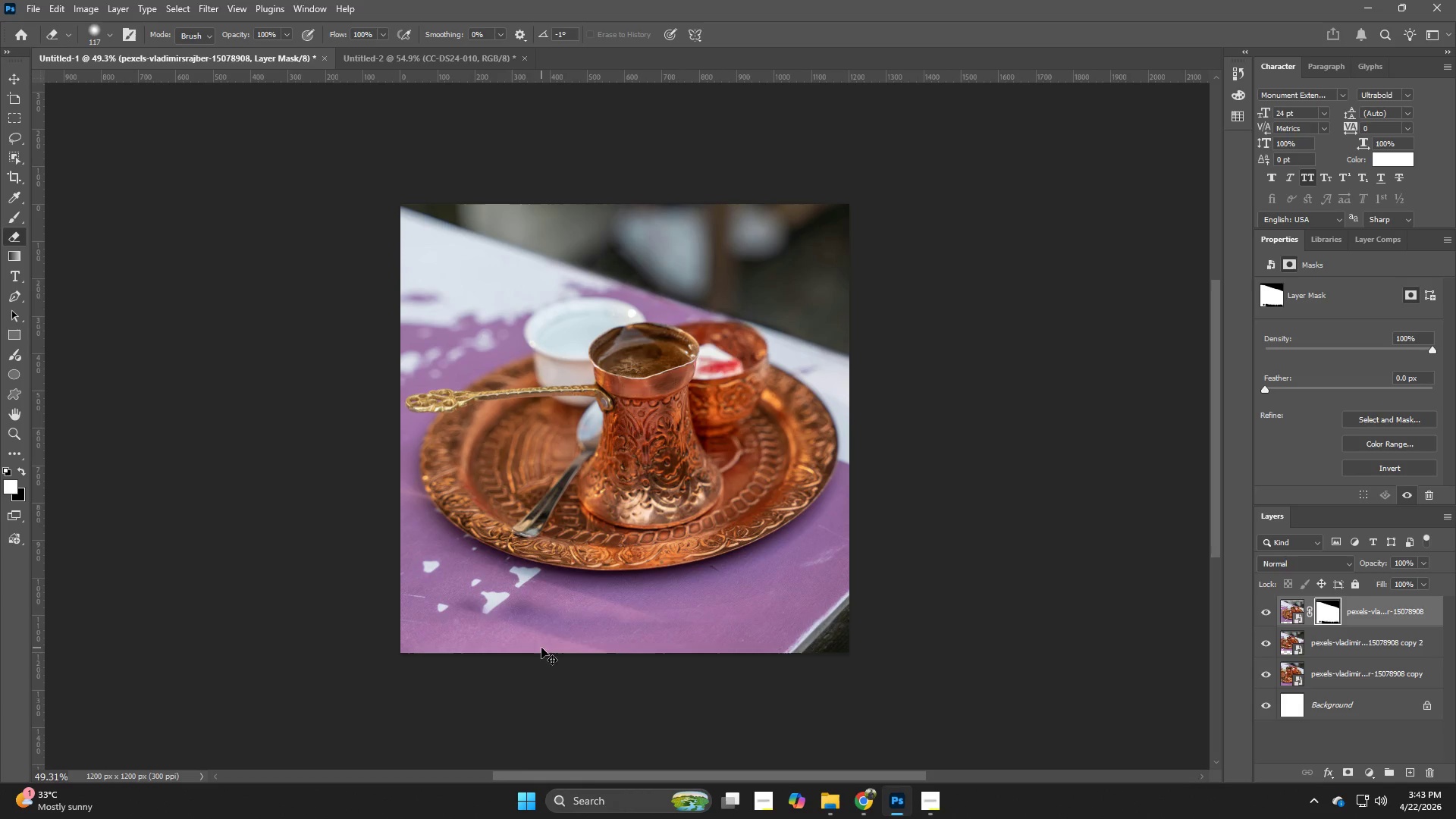 
key(Control+Z)
 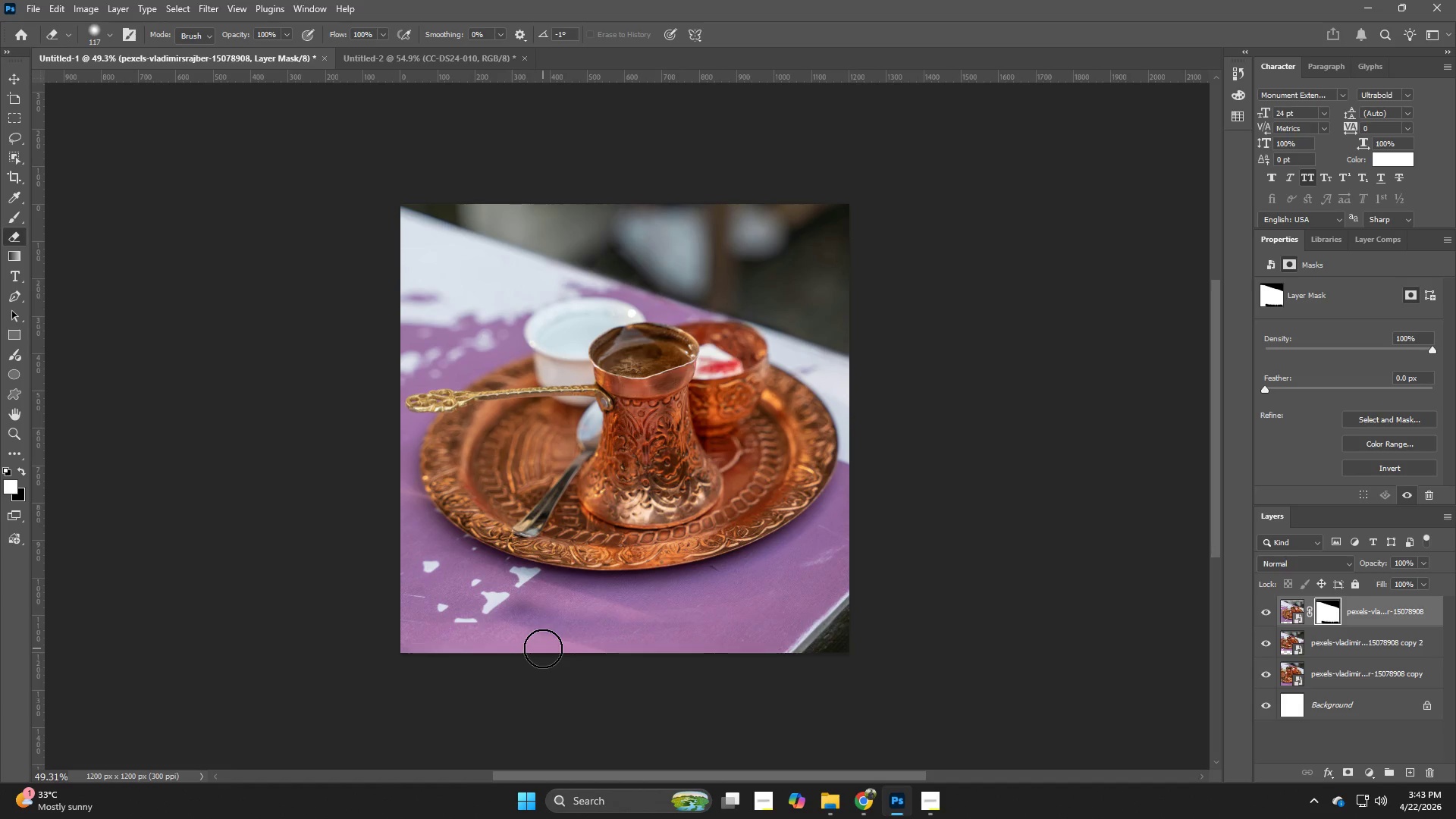 
key(Control+ControlLeft)
 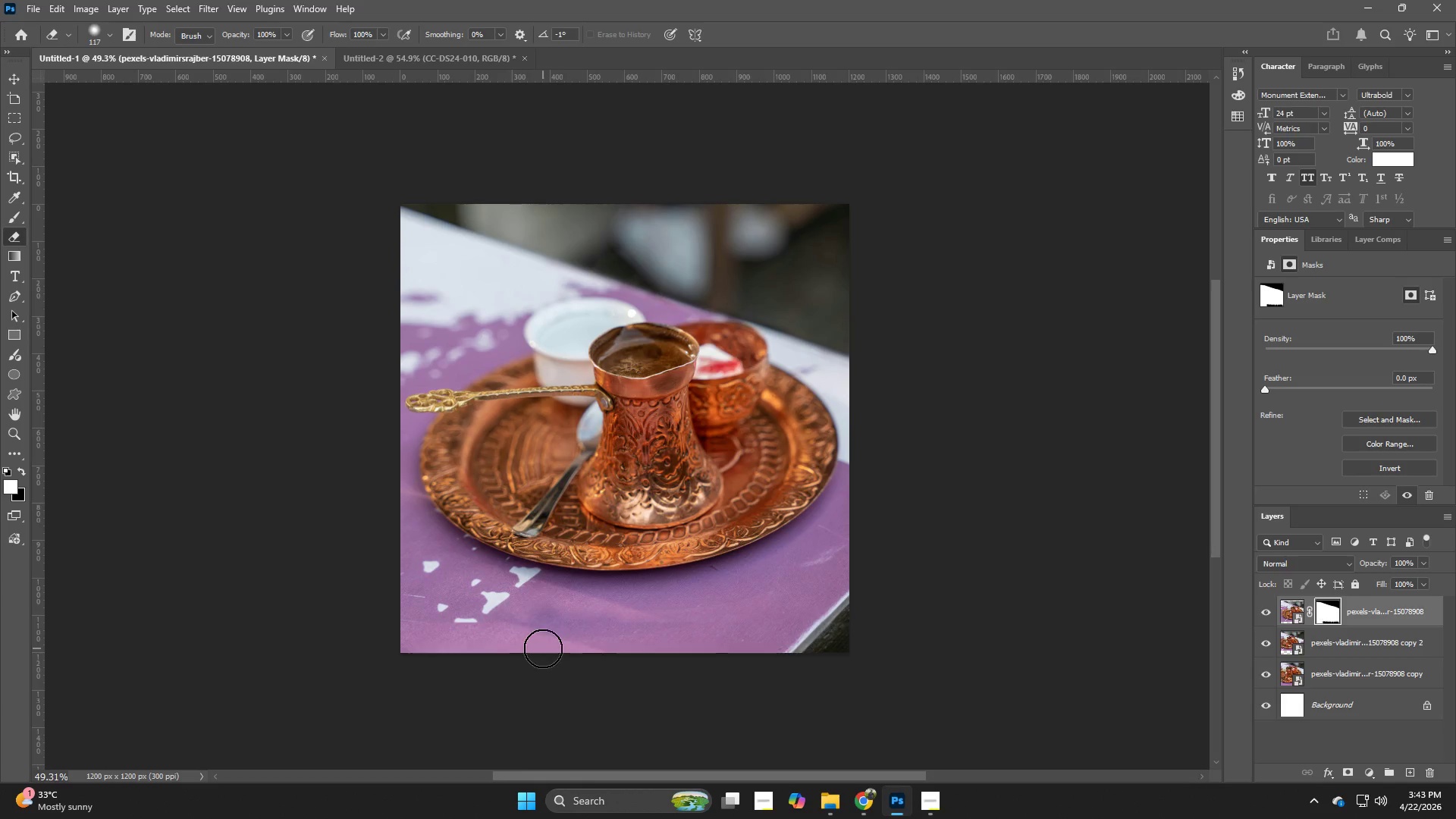 
key(Control+Z)
 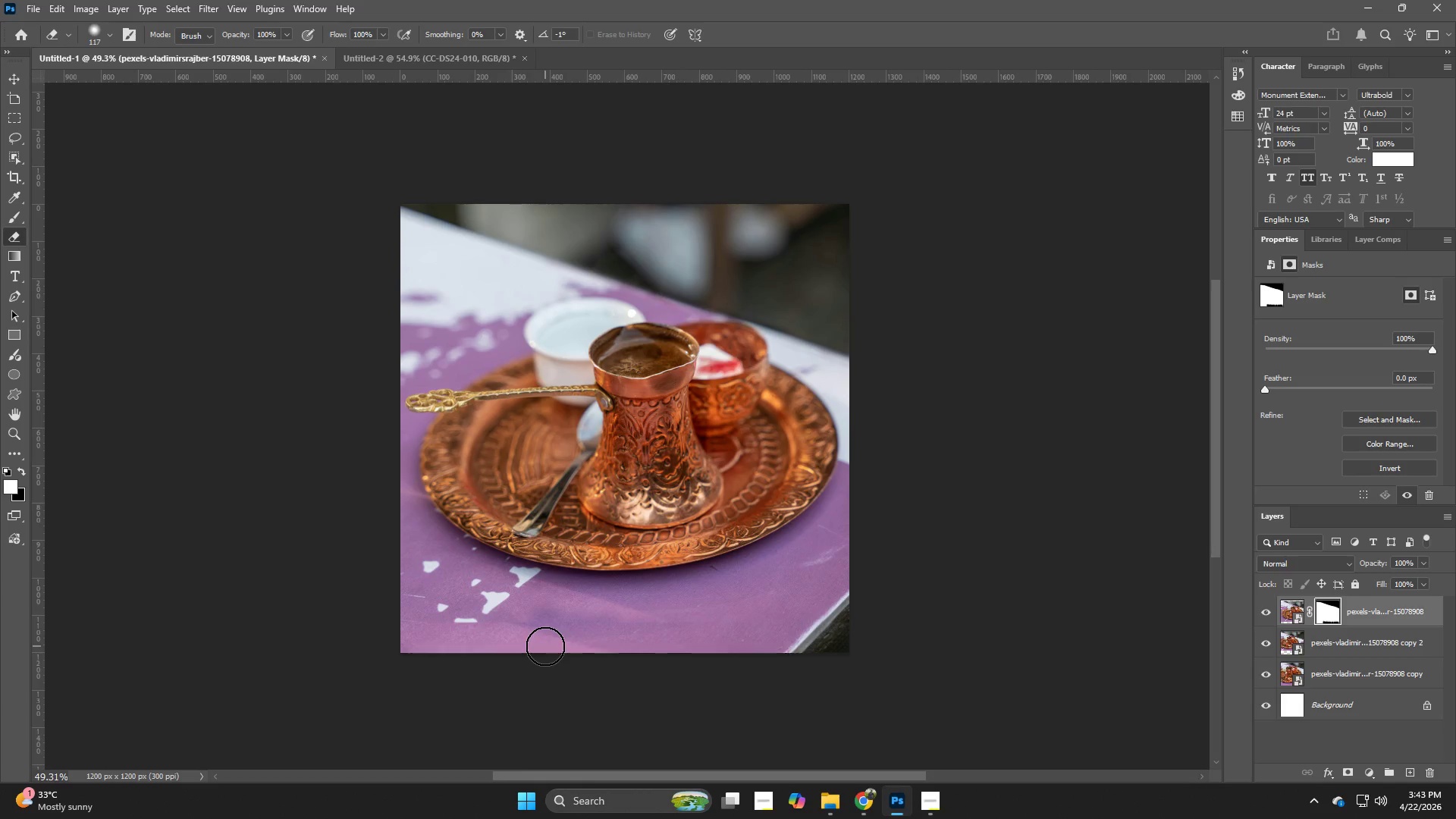 
key(Control+ControlLeft)
 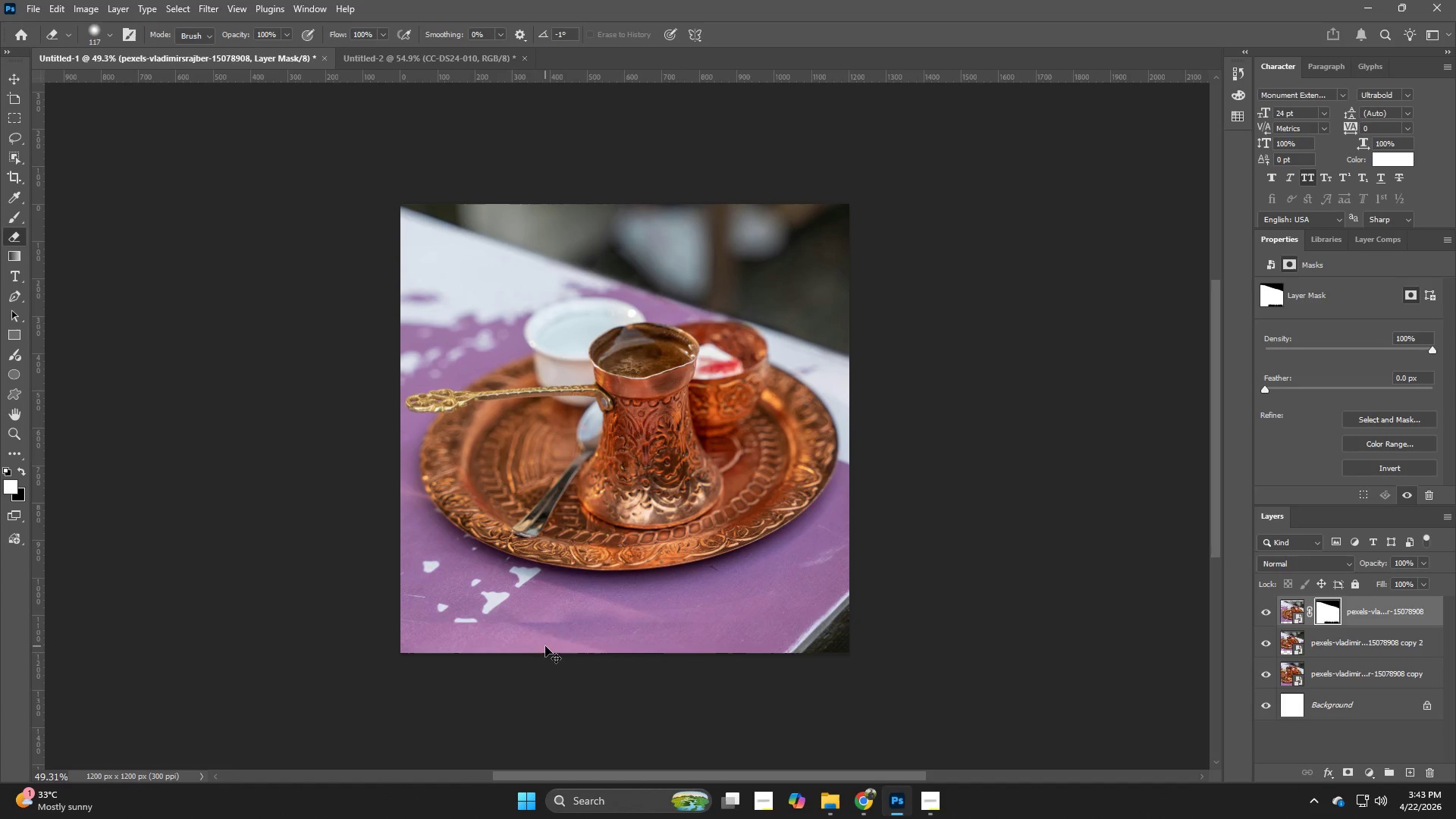 
key(Control+Z)
 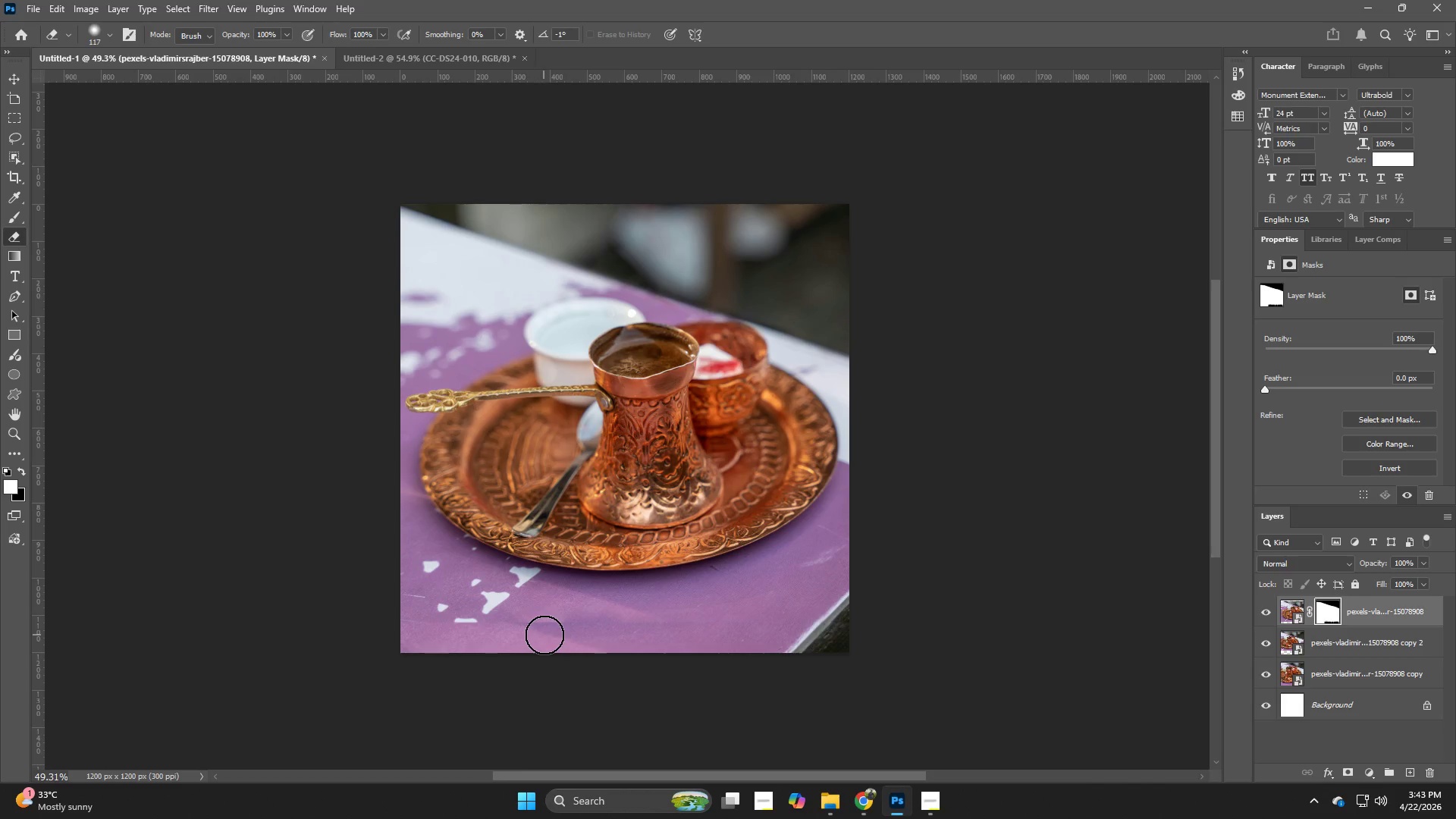 
hold_key(key=Z, duration=1.03)
 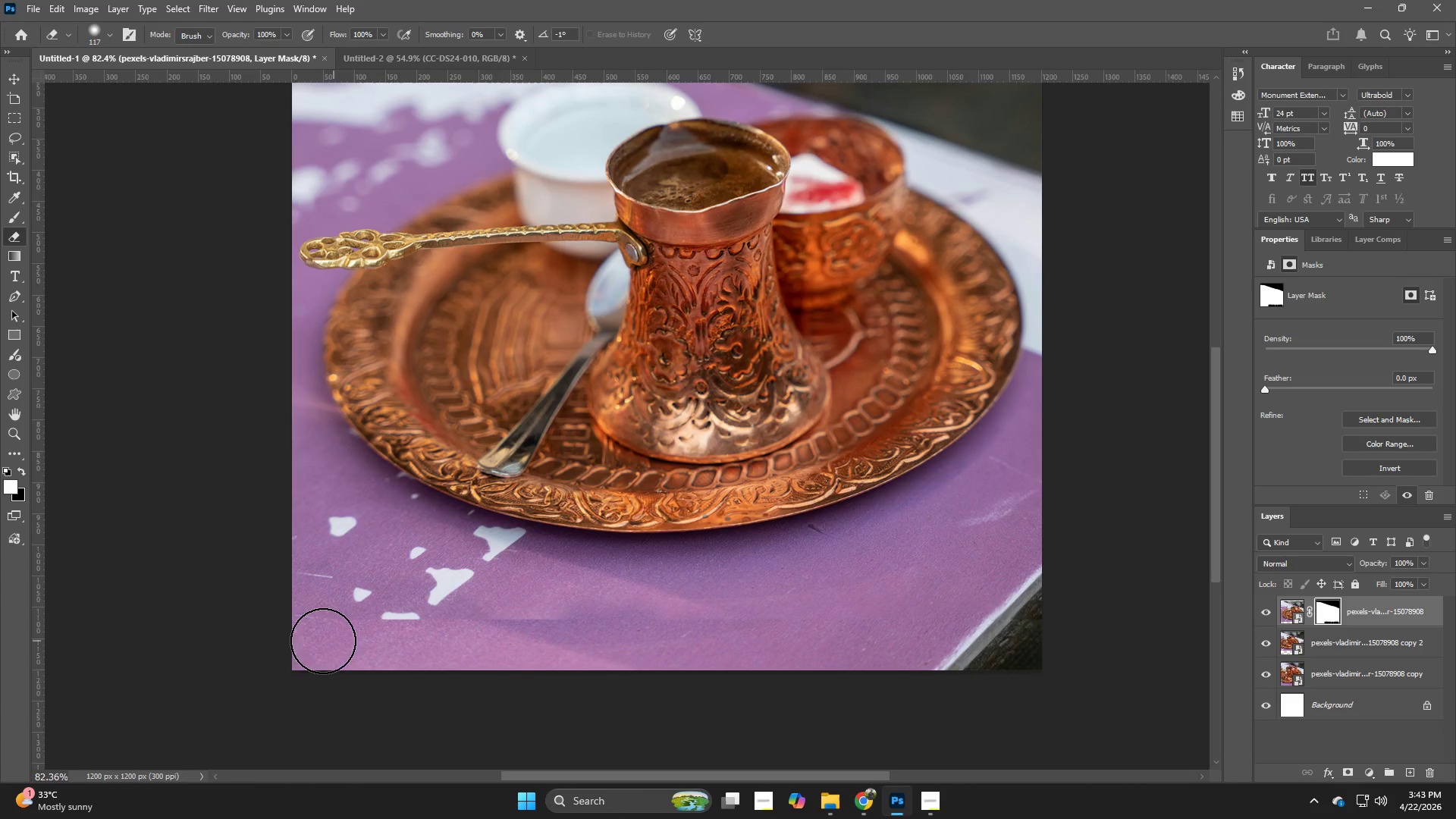 
left_click_drag(start_coordinate=[562, 627], to_coordinate=[599, 625])
 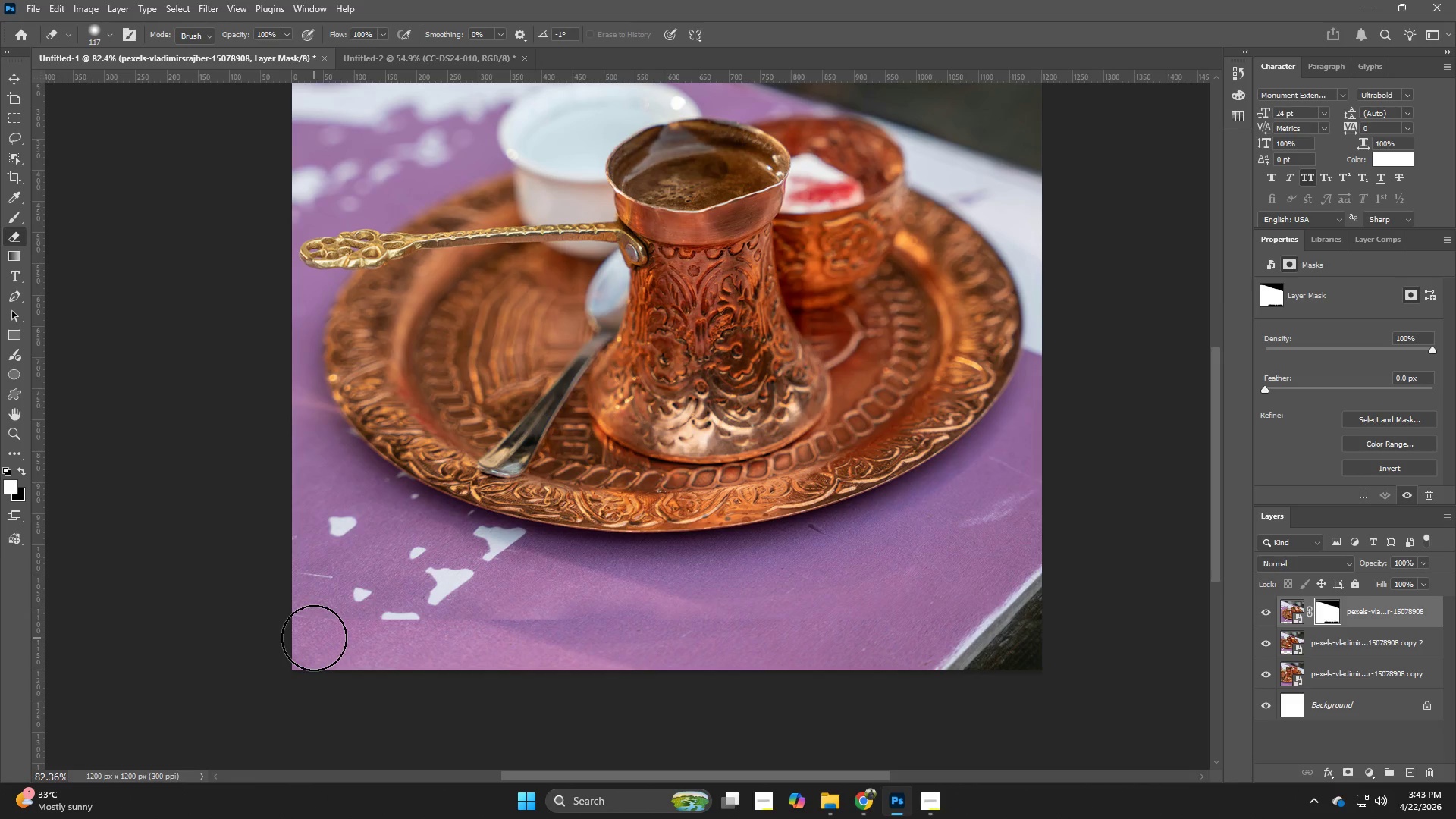 
double_click([330, 635])
 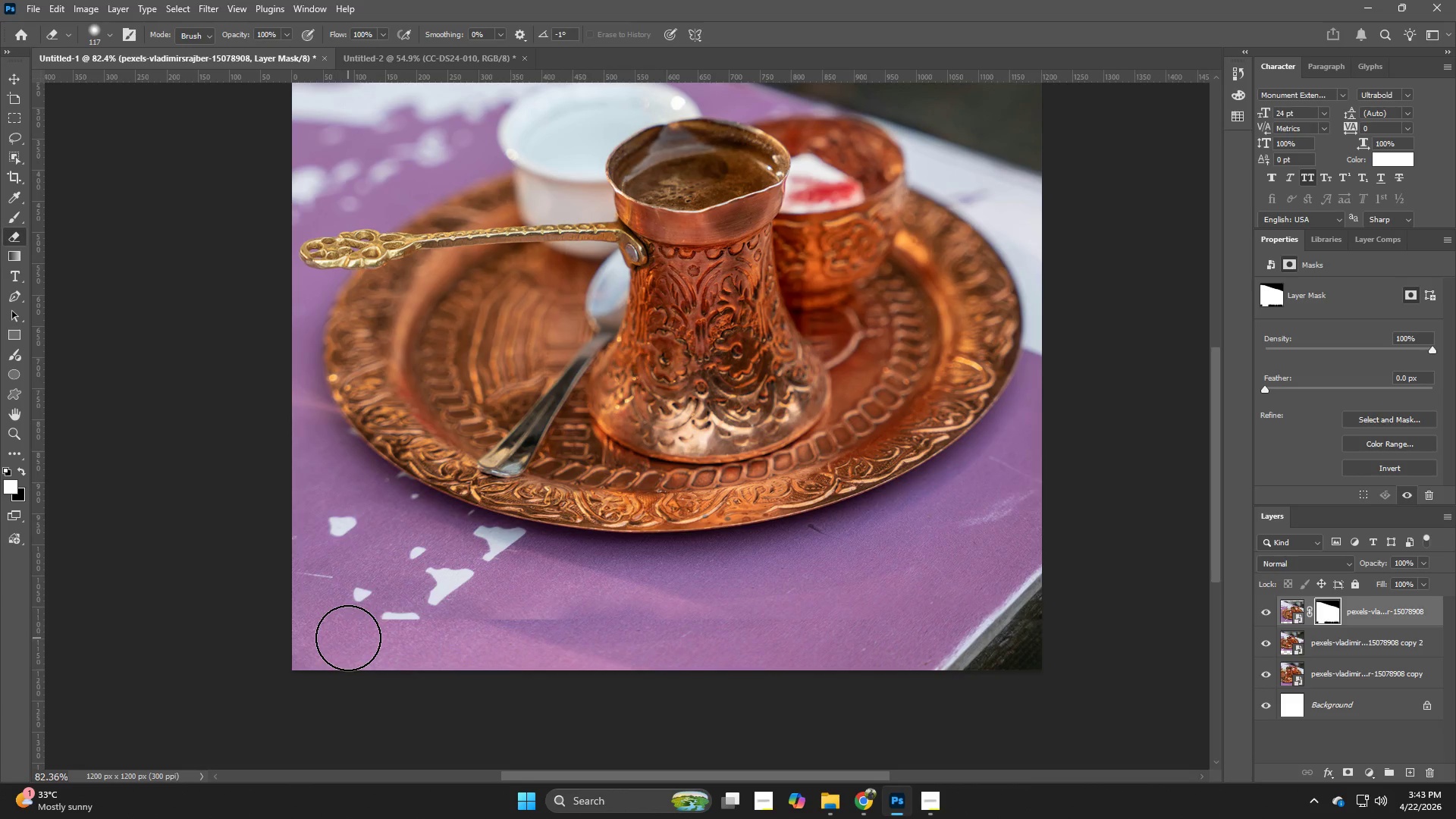 
left_click_drag(start_coordinate=[348, 638], to_coordinate=[353, 638])
 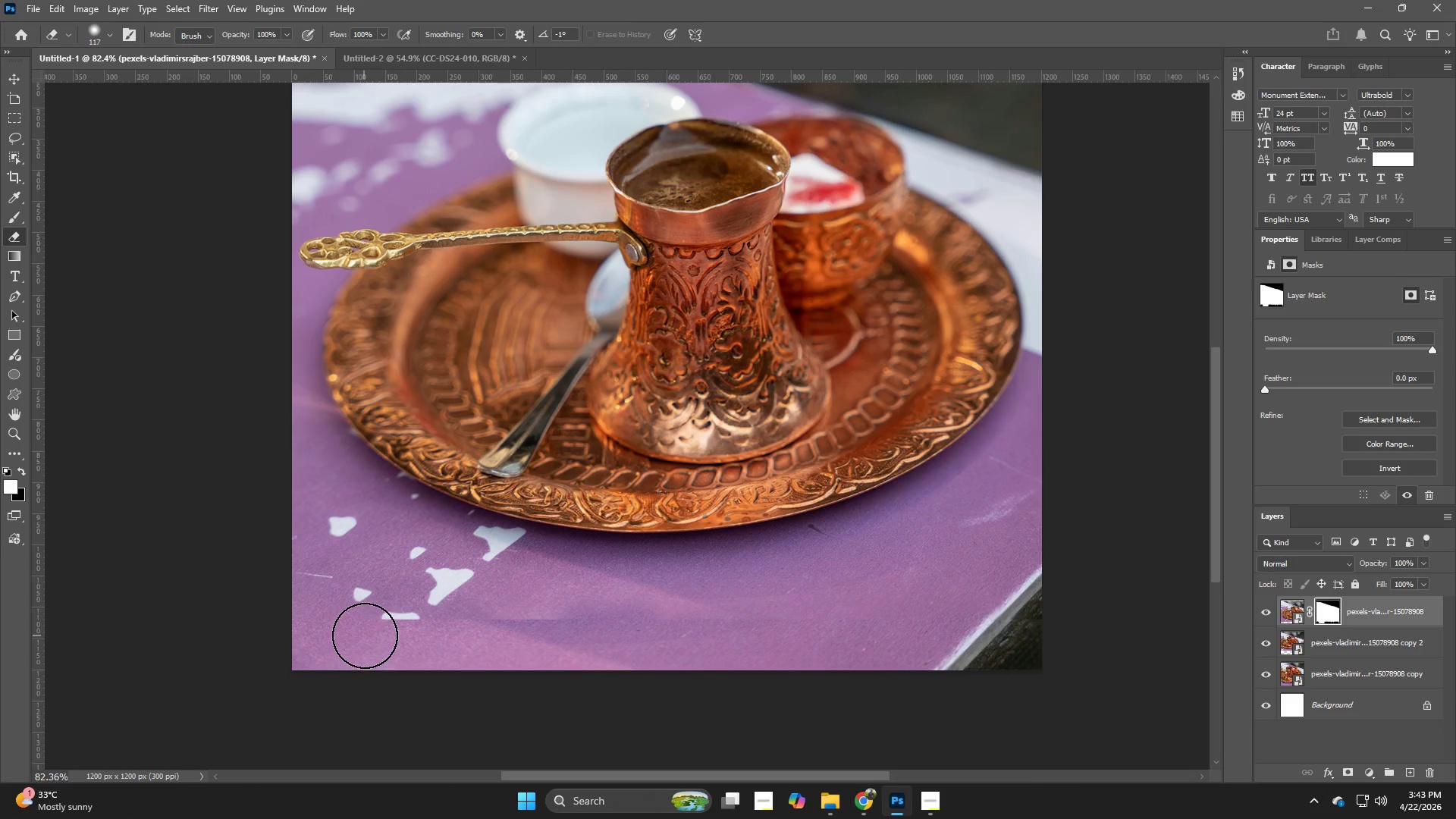 
left_click_drag(start_coordinate=[365, 635], to_coordinate=[372, 635])
 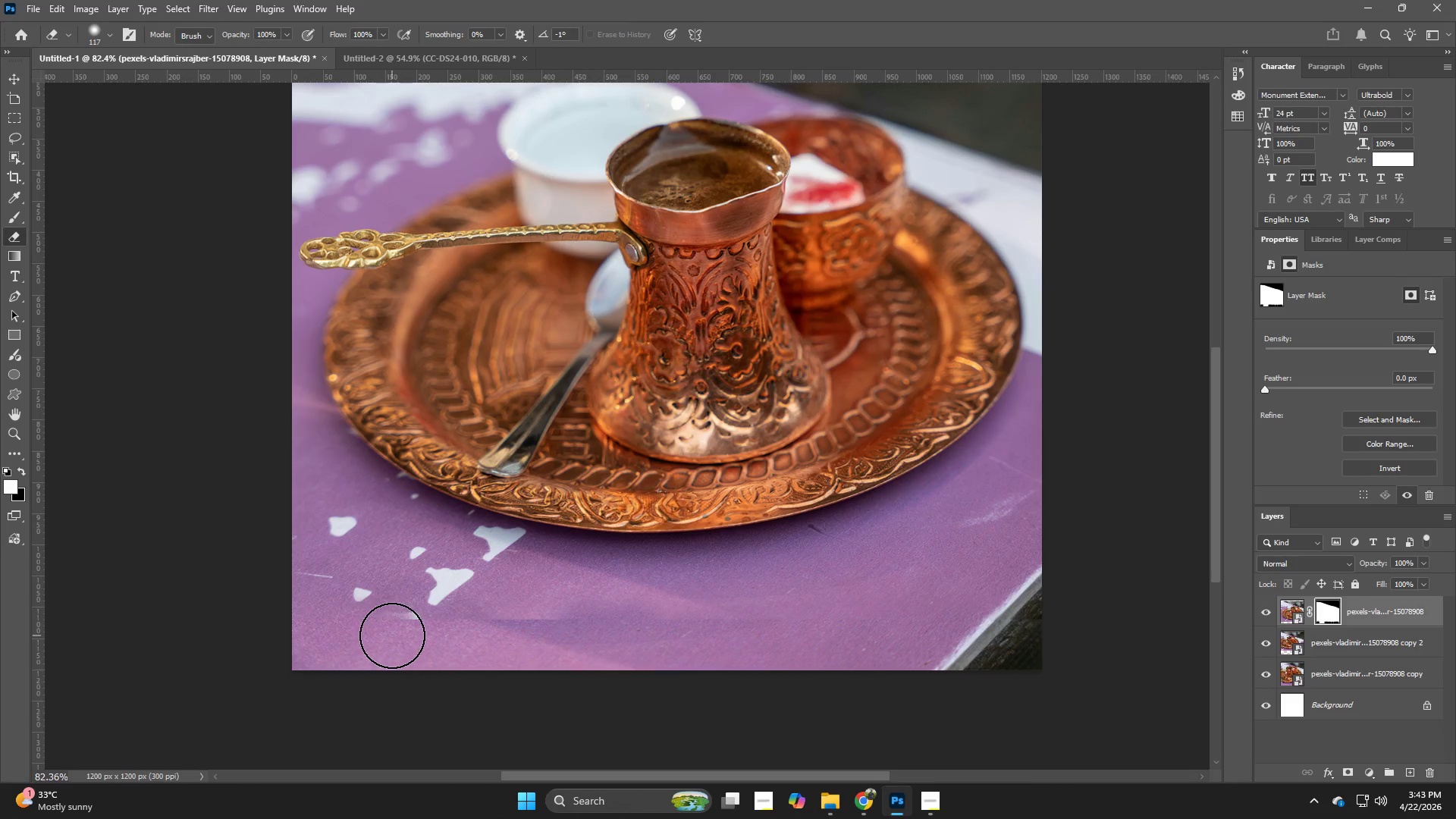 
left_click_drag(start_coordinate=[392, 635], to_coordinate=[397, 635])
 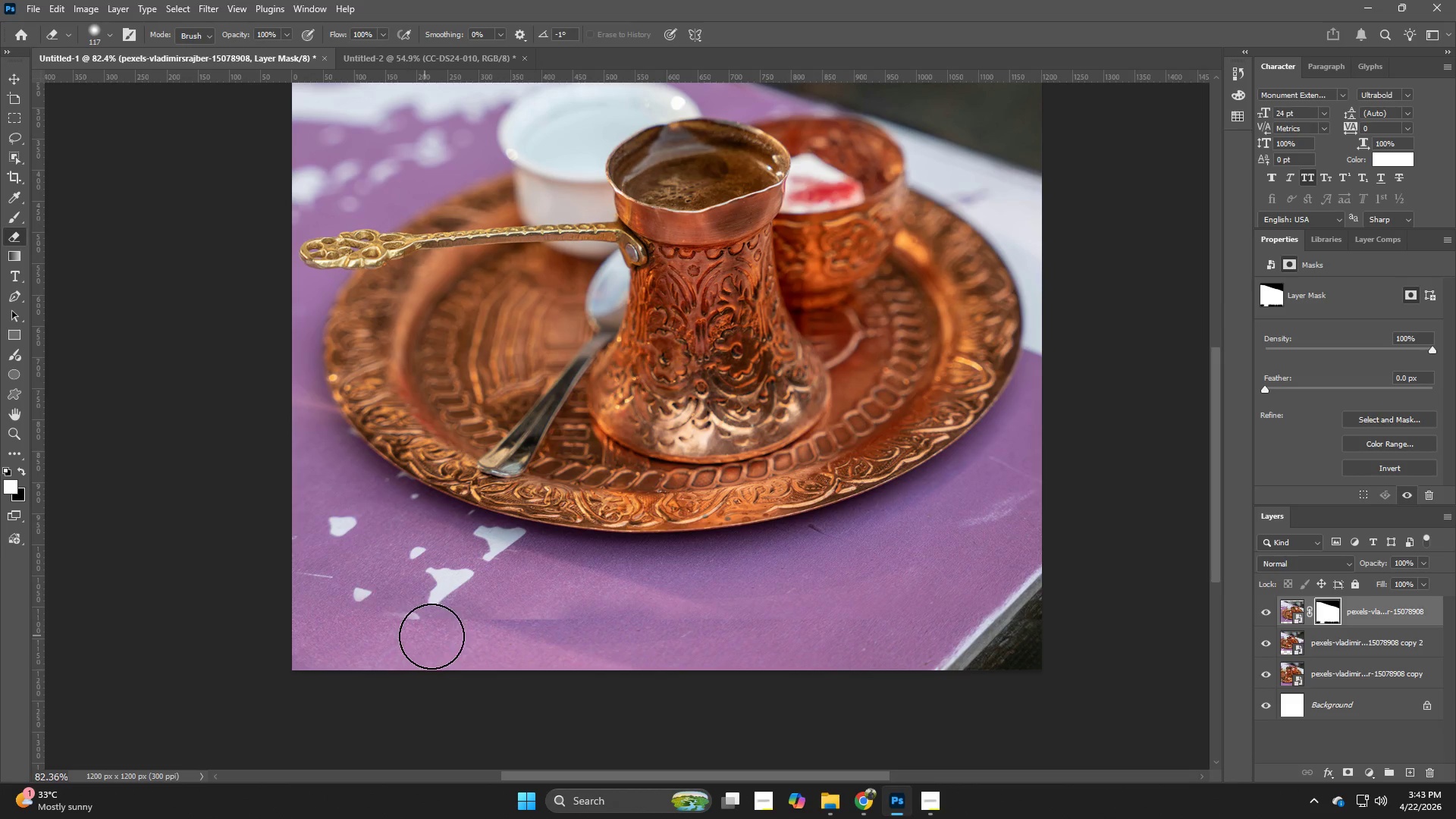 
left_click_drag(start_coordinate=[431, 636], to_coordinate=[435, 636])
 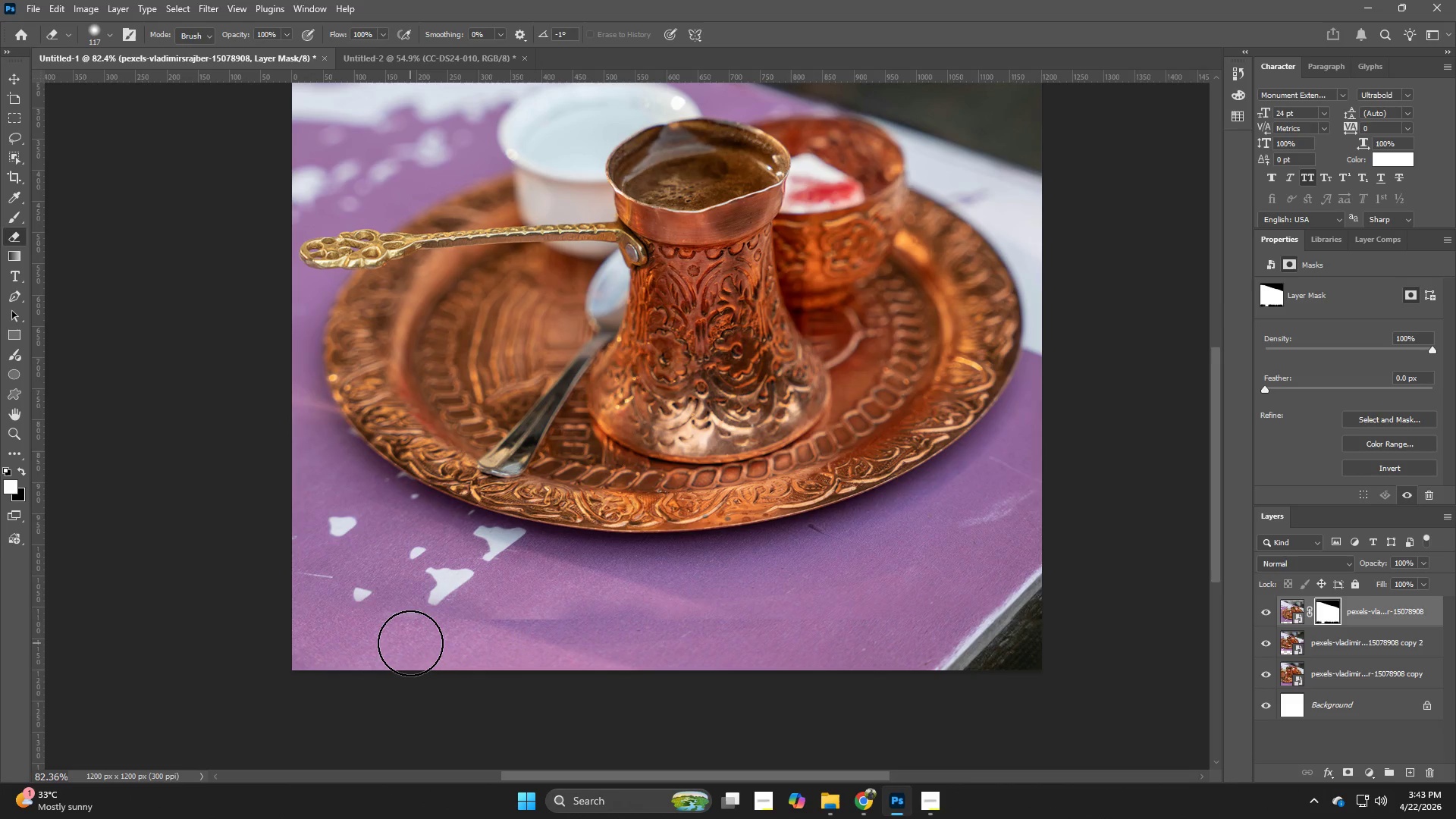 
double_click([410, 643])
 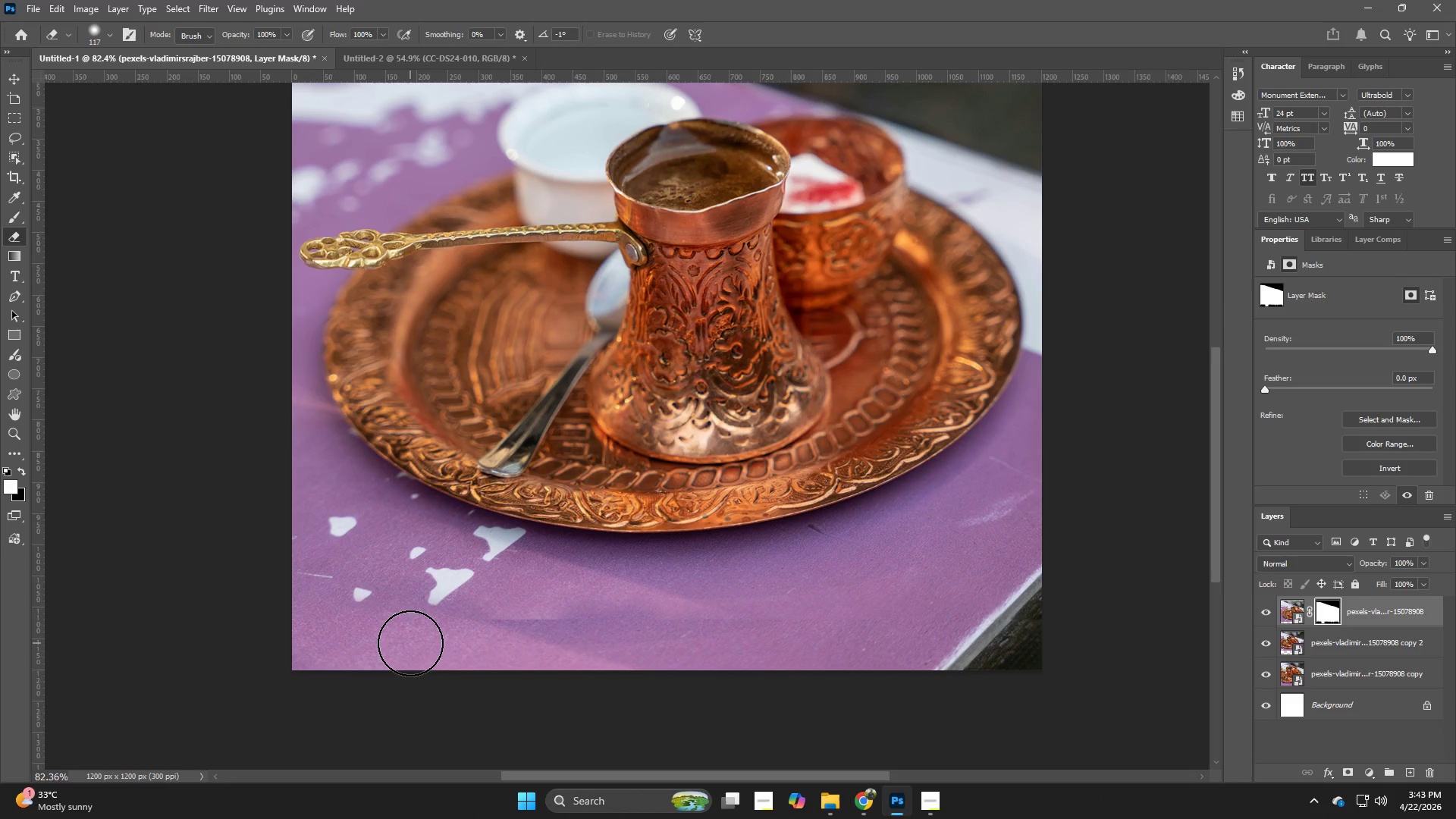 
triple_click([410, 643])
 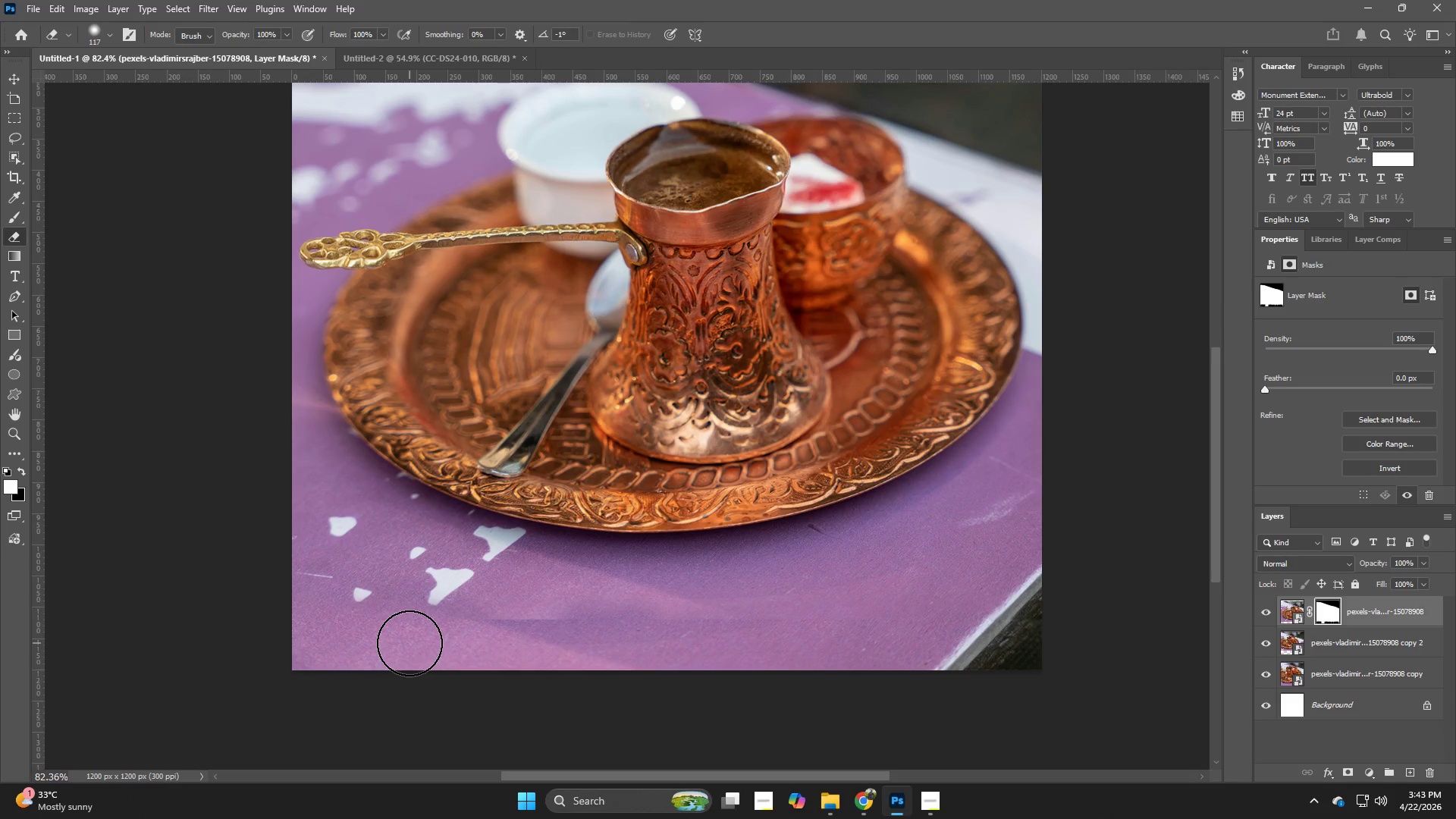 
triple_click([410, 643])
 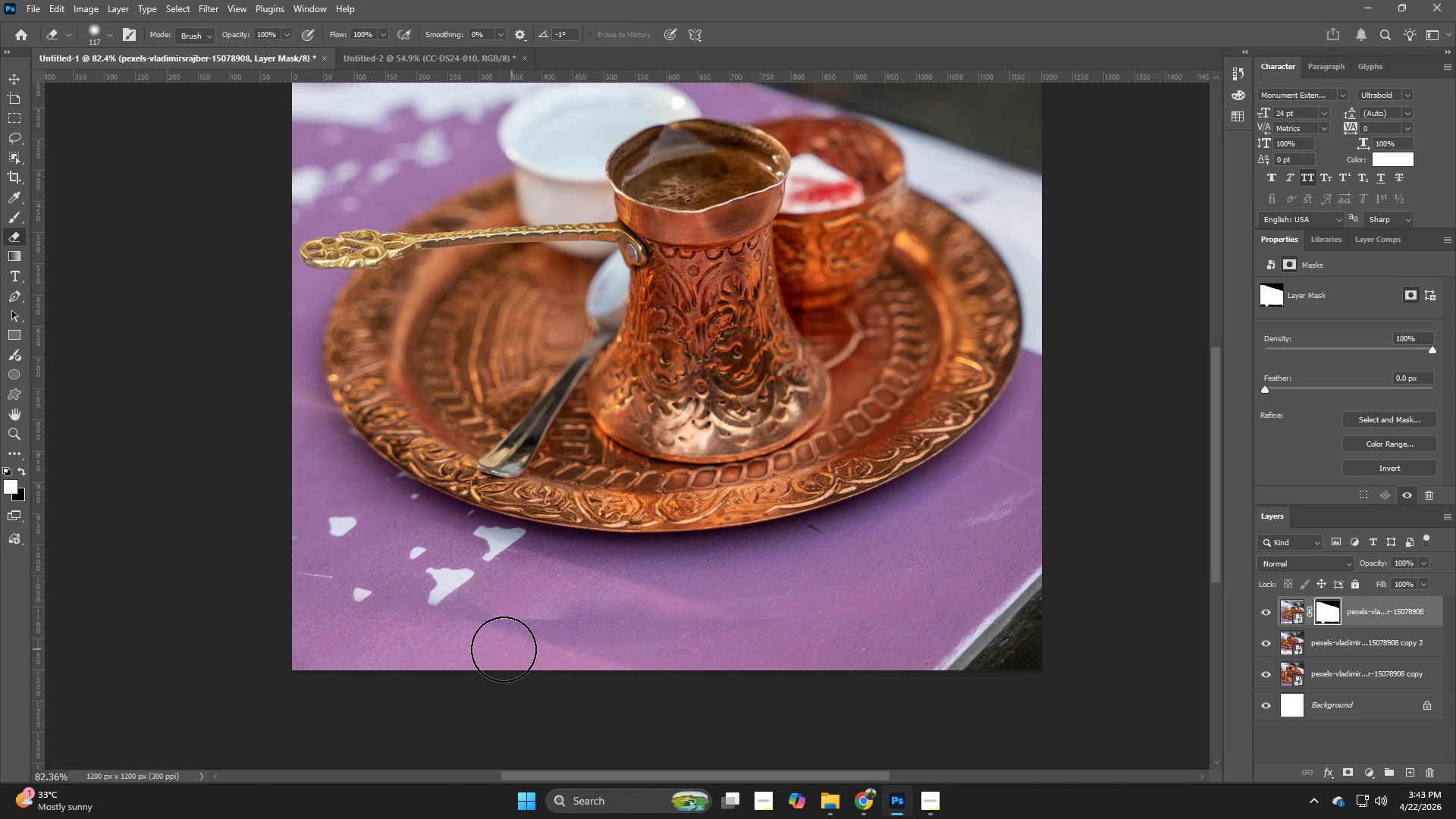 
left_click([495, 649])
 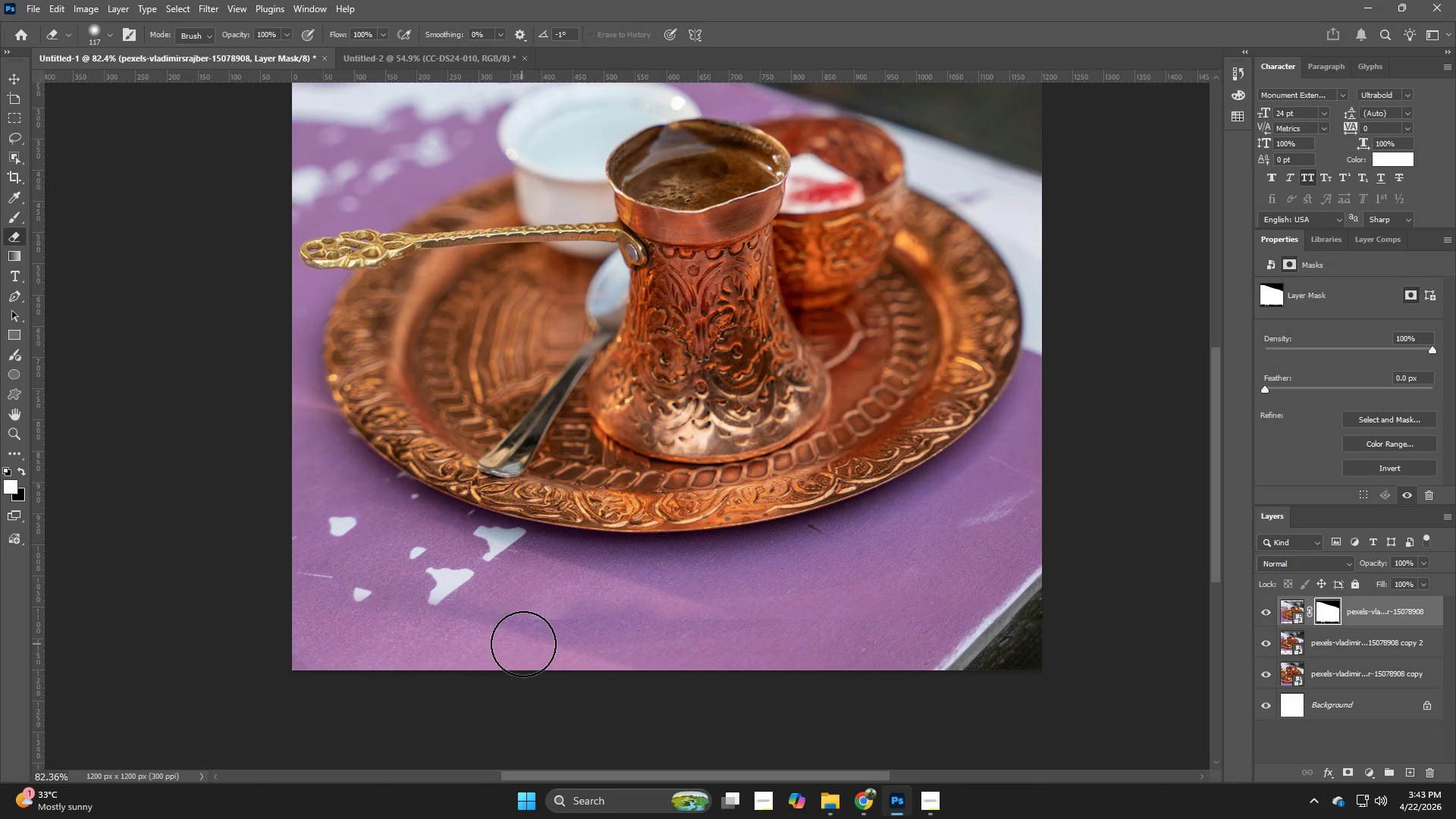 
left_click_drag(start_coordinate=[530, 644], to_coordinate=[540, 644])
 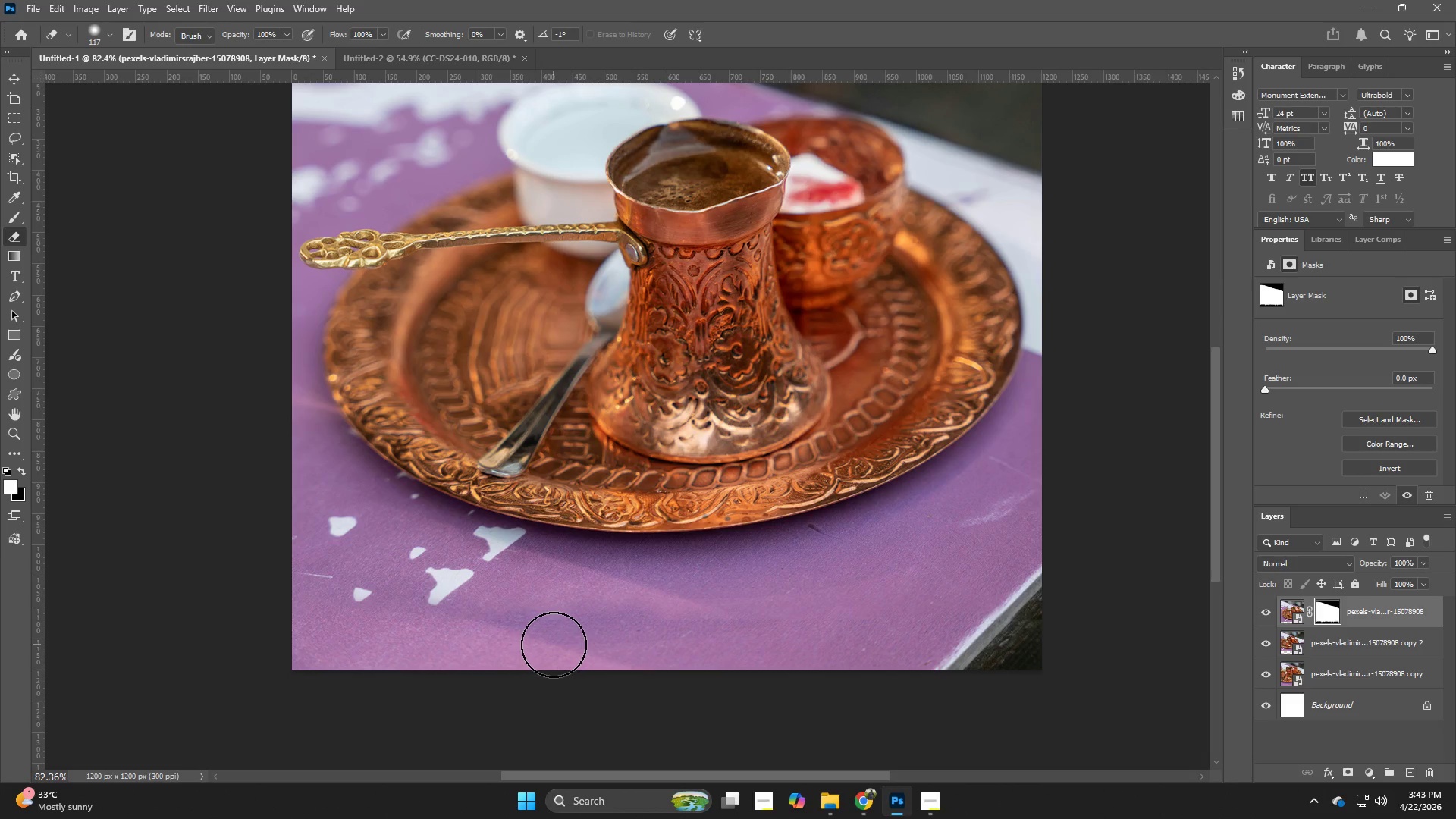 
left_click_drag(start_coordinate=[554, 645], to_coordinate=[558, 645])
 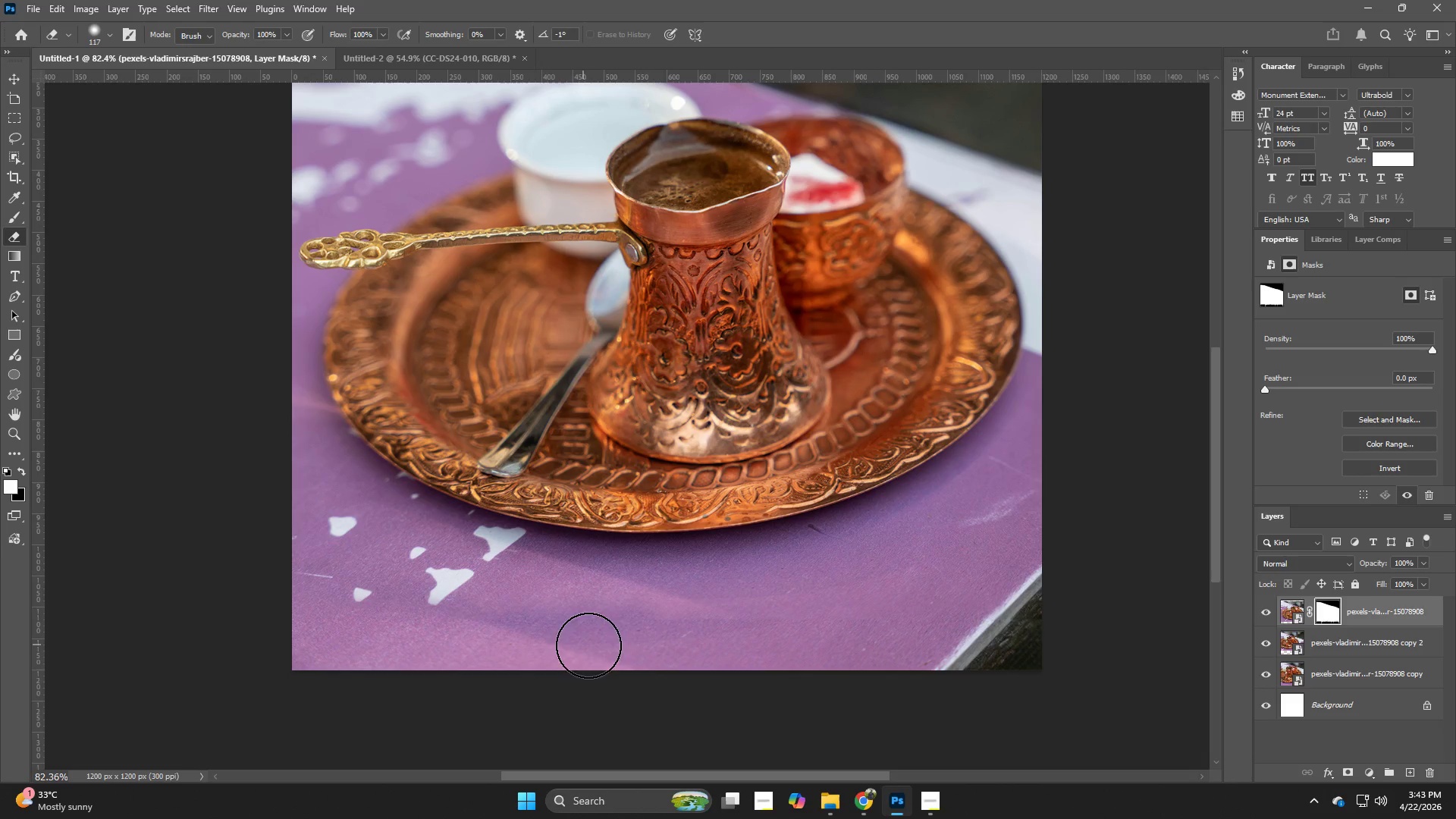 
left_click_drag(start_coordinate=[588, 645], to_coordinate=[634, 647])
 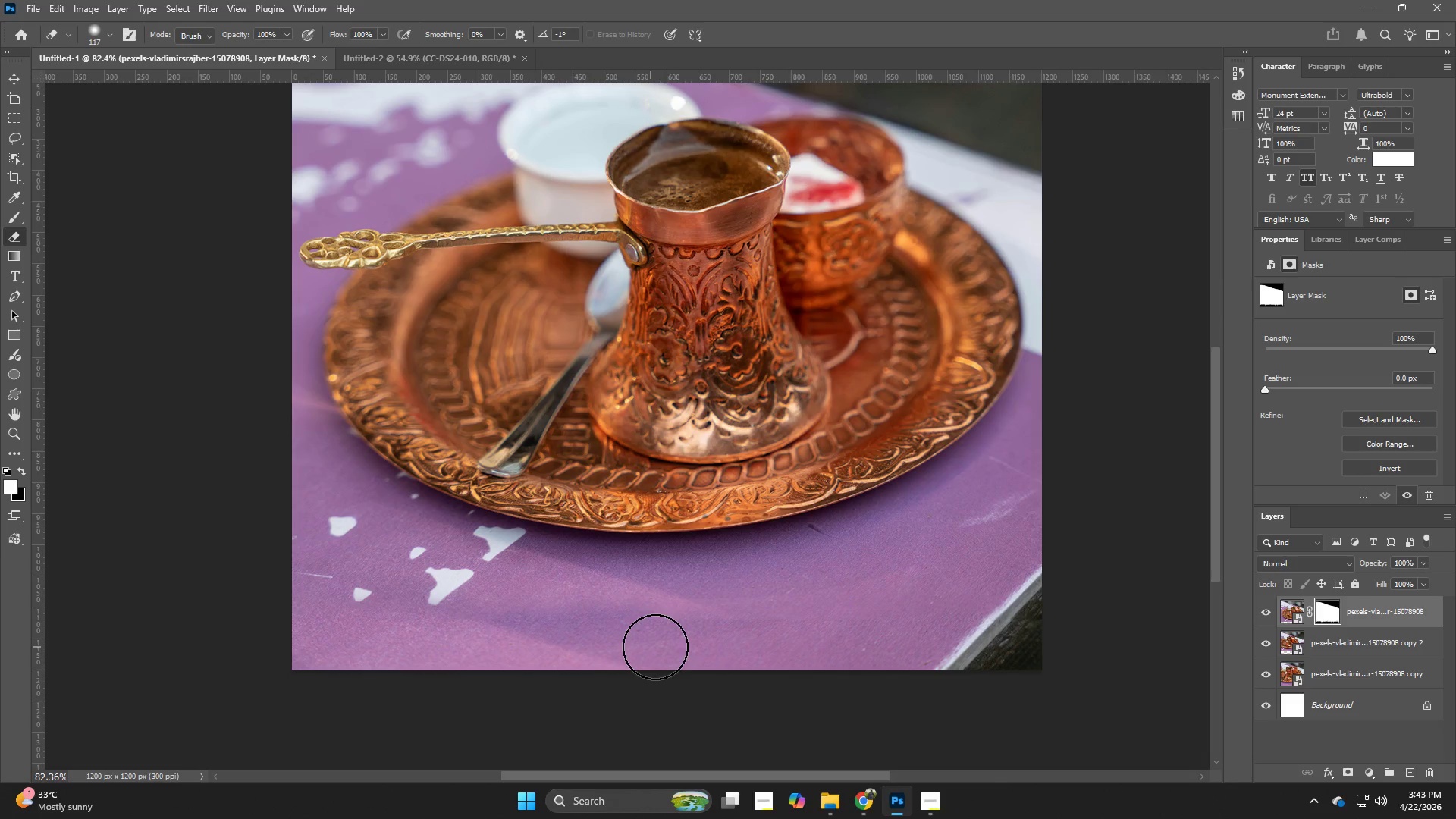 
triple_click([661, 647])
 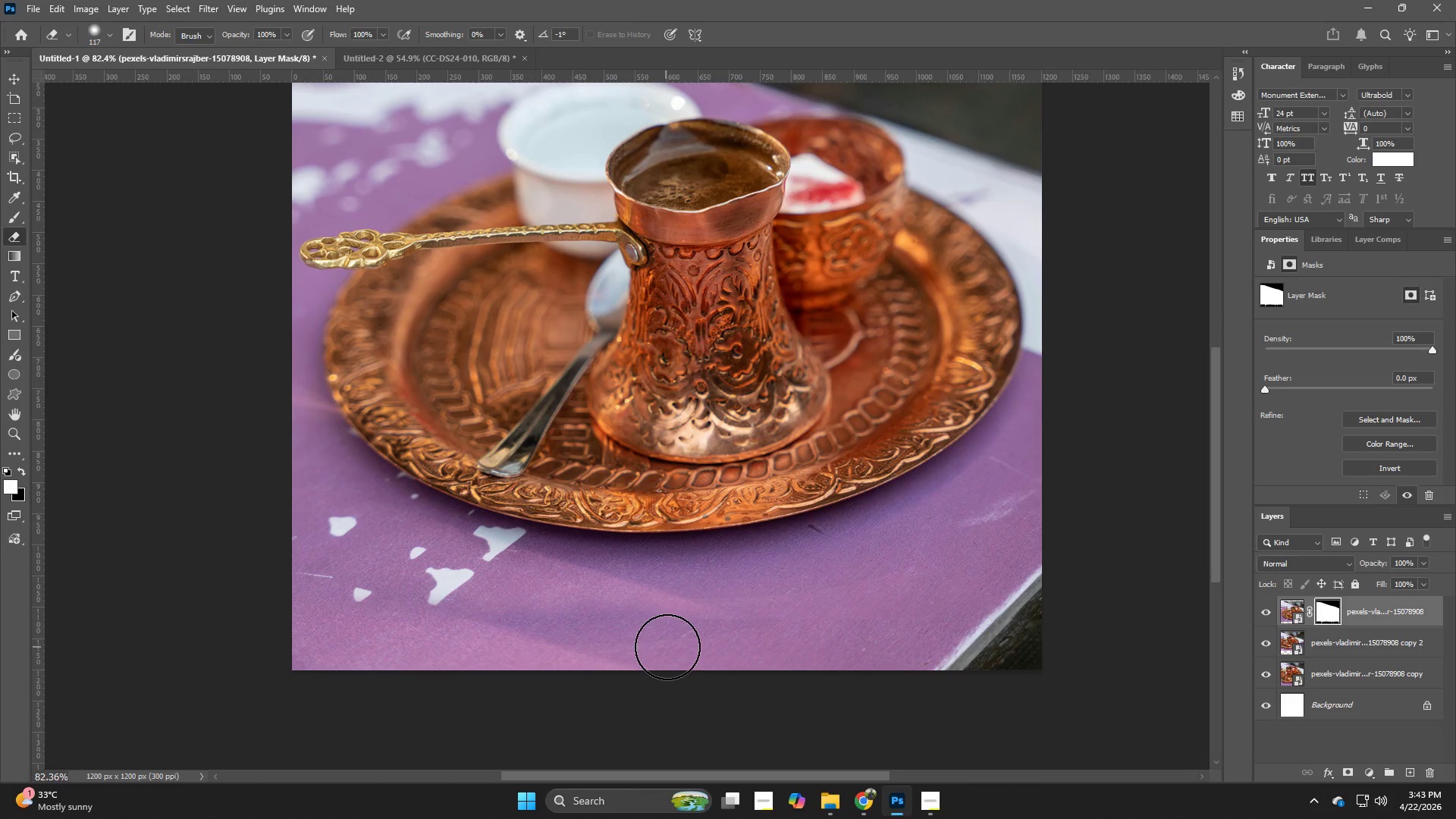 
left_click_drag(start_coordinate=[667, 647], to_coordinate=[683, 647])
 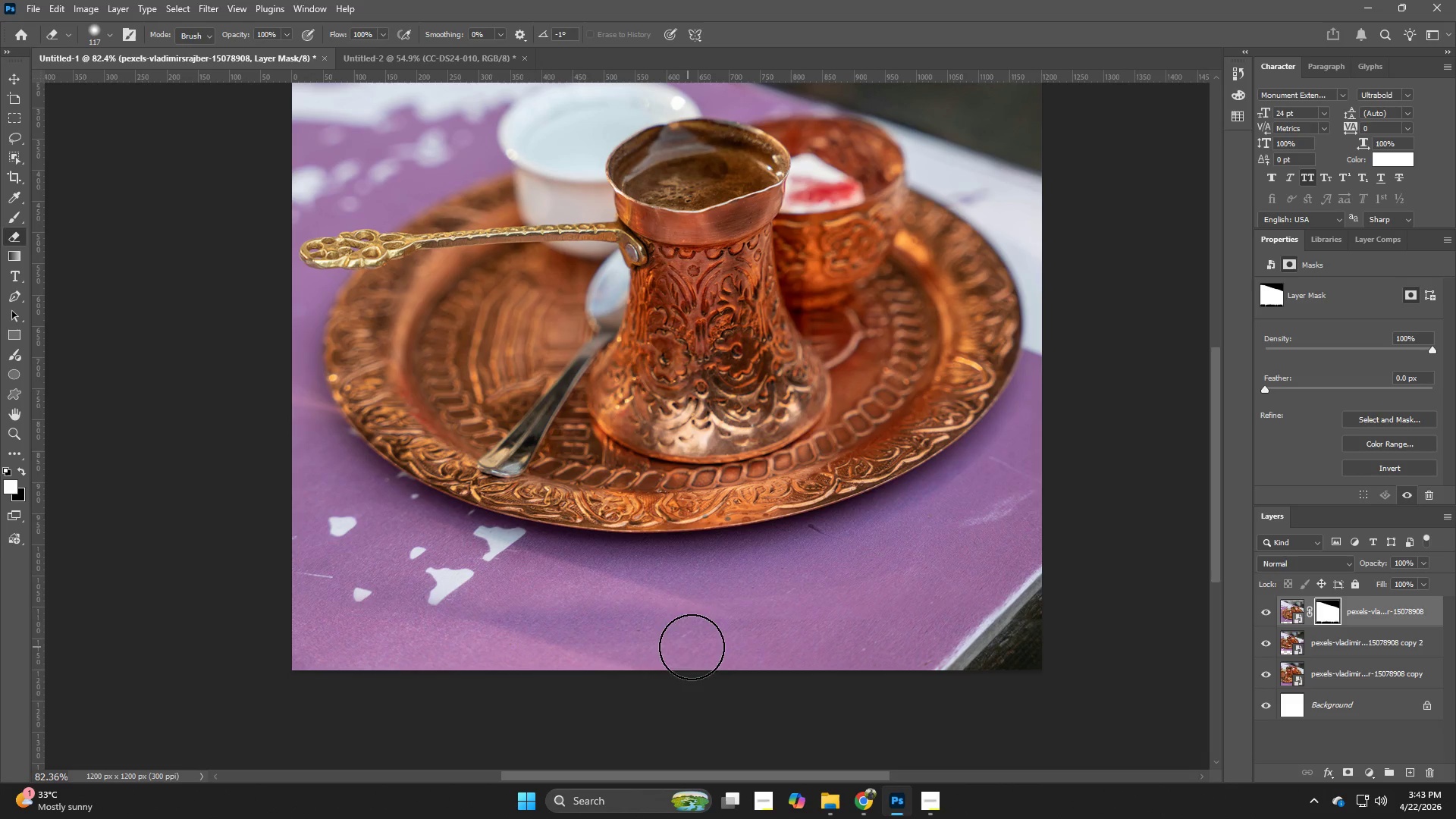 
left_click_drag(start_coordinate=[688, 647], to_coordinate=[698, 647])
 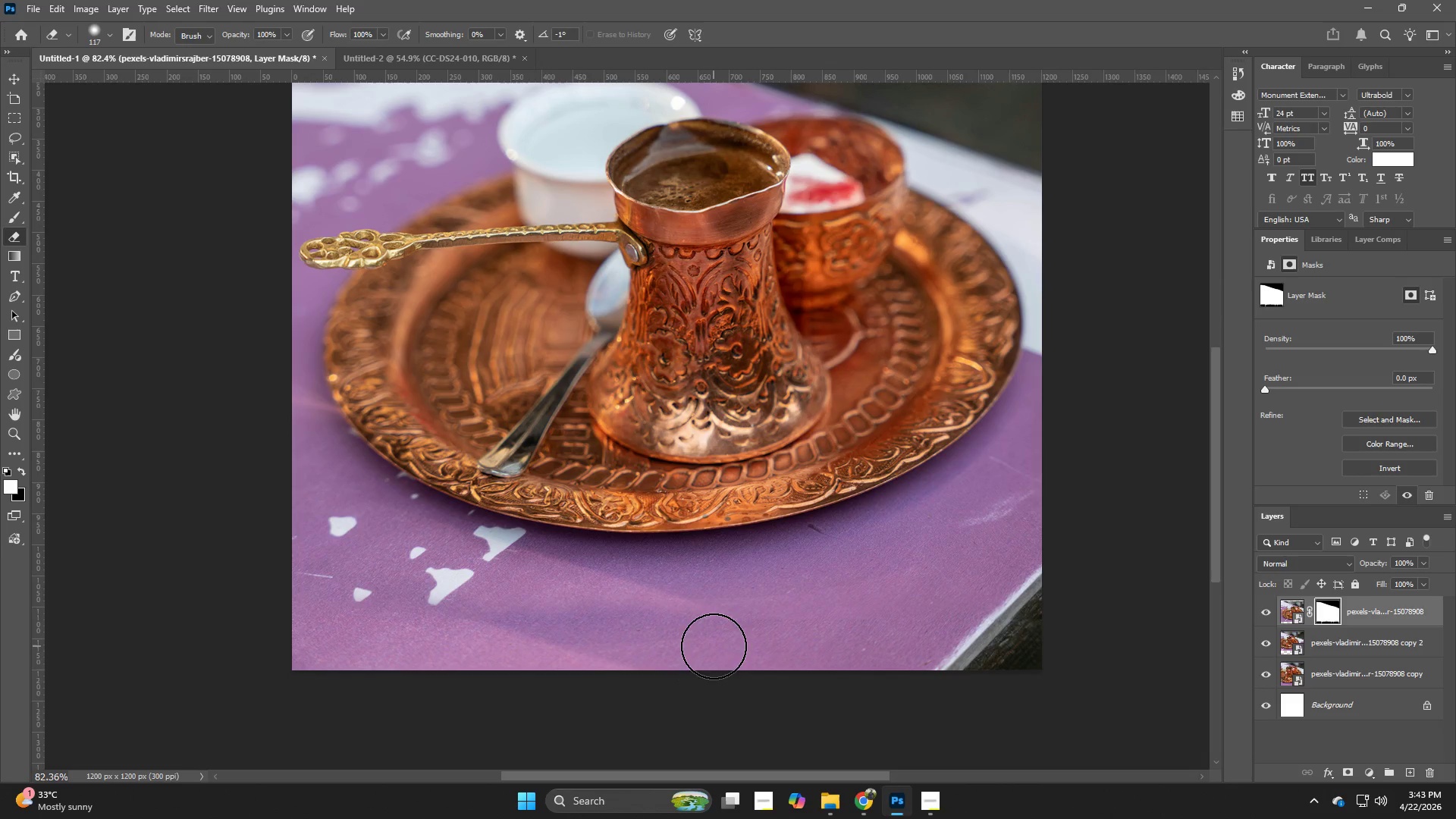 
left_click_drag(start_coordinate=[714, 646], to_coordinate=[718, 646])
 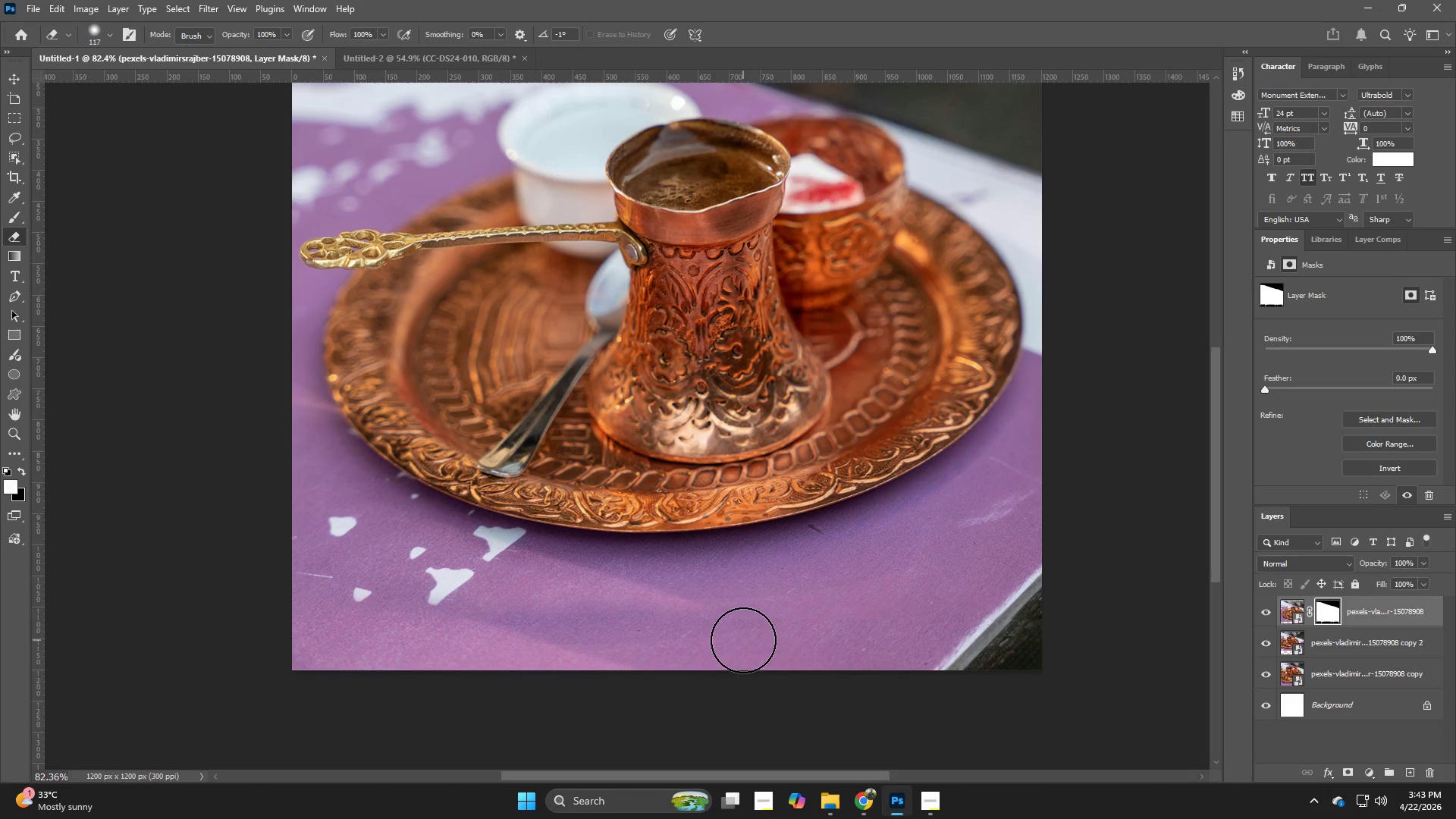 
left_click_drag(start_coordinate=[743, 640], to_coordinate=[750, 640])
 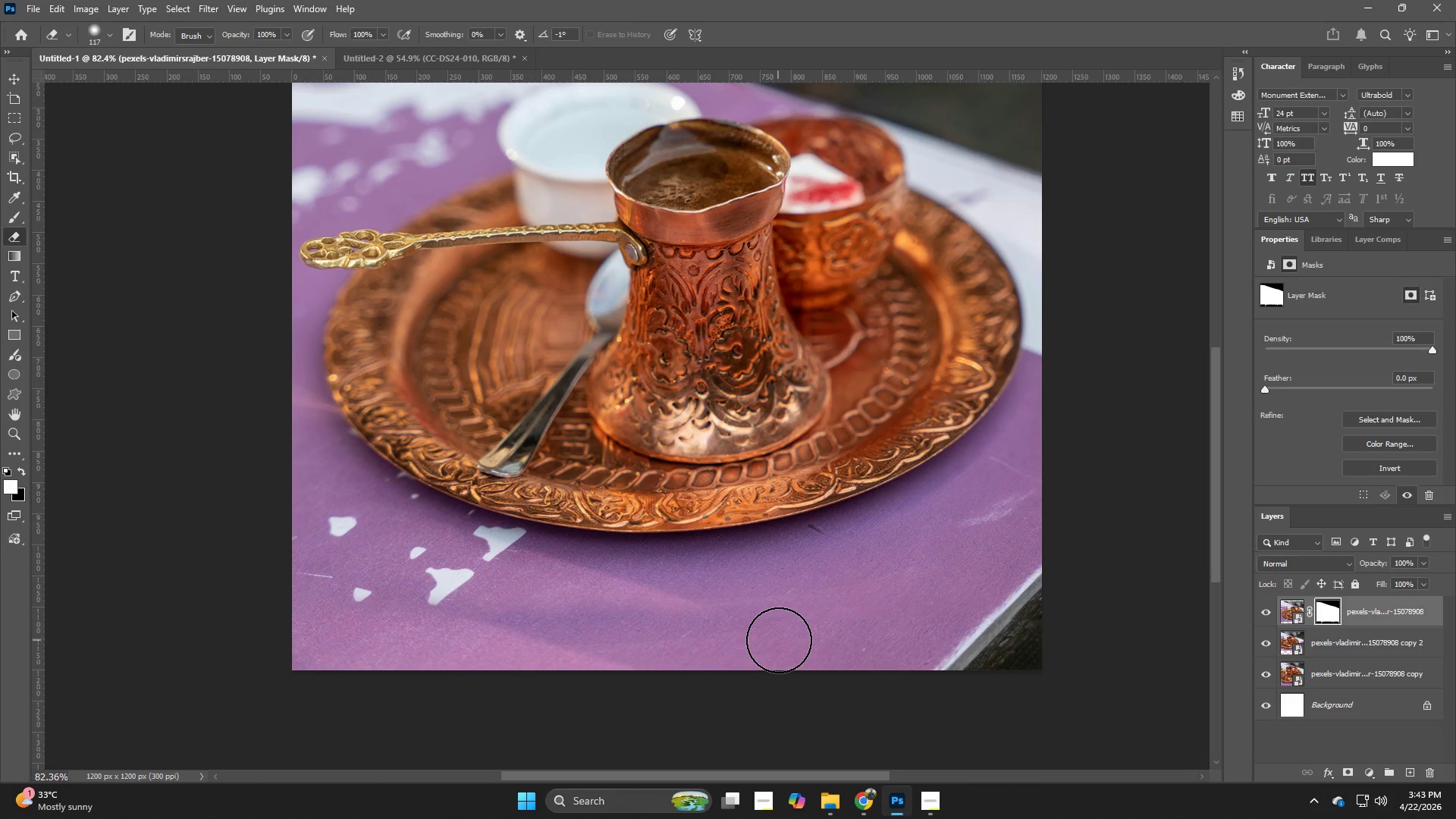 
left_click_drag(start_coordinate=[779, 640], to_coordinate=[783, 640])
 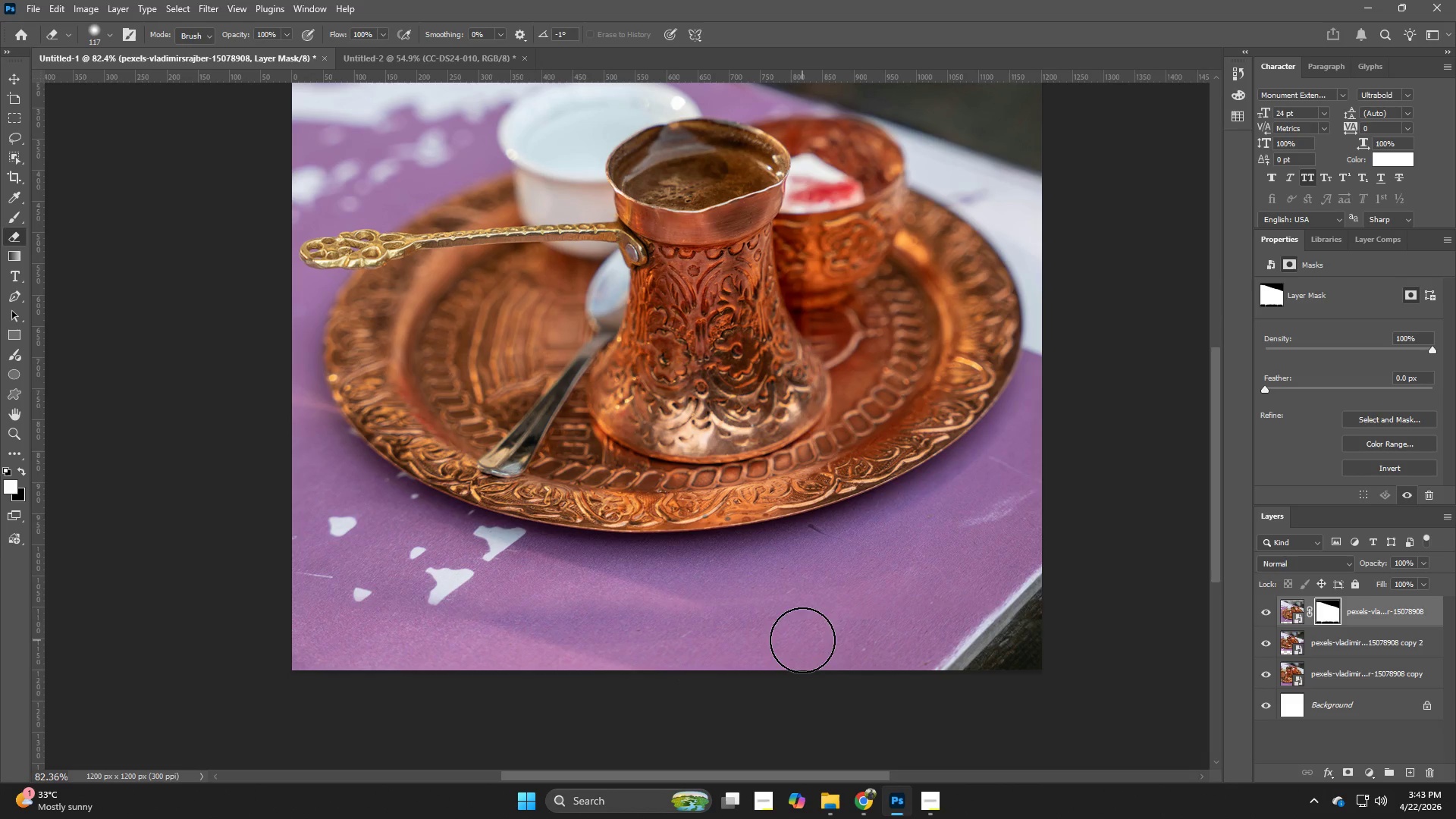 
left_click_drag(start_coordinate=[802, 640], to_coordinate=[806, 640])
 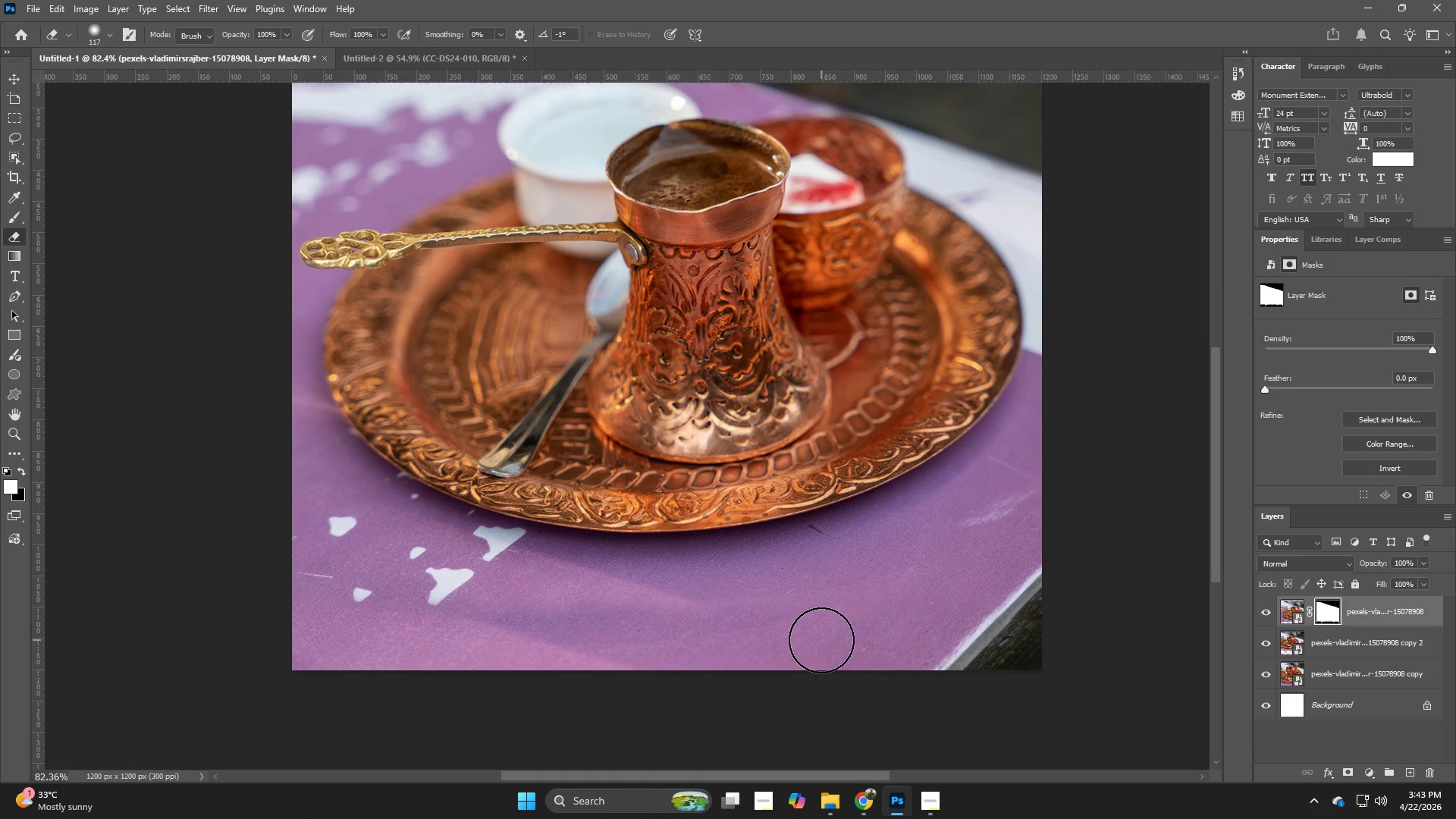 
left_click_drag(start_coordinate=[821, 640], to_coordinate=[833, 640])
 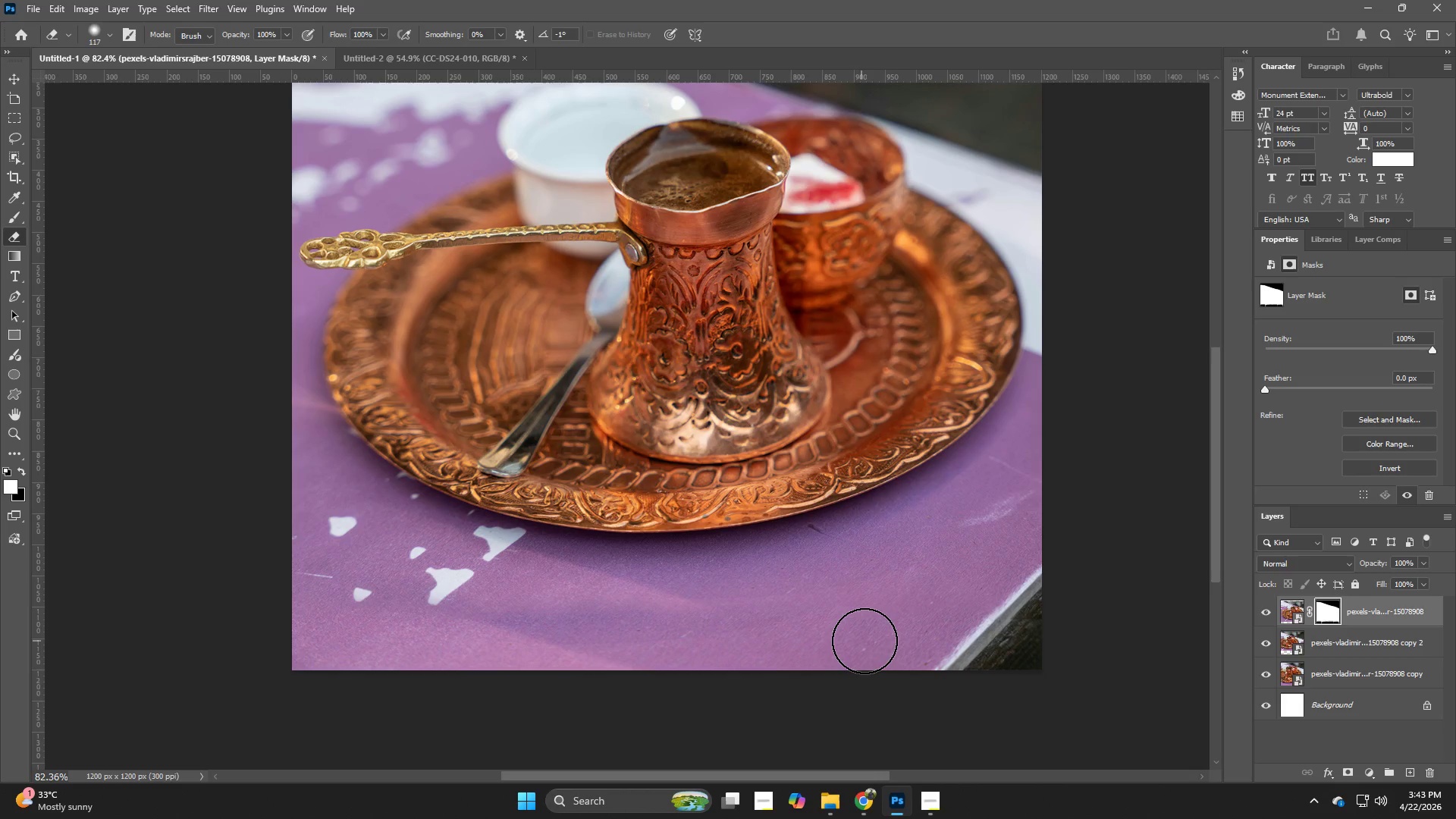 
triple_click([864, 641])
 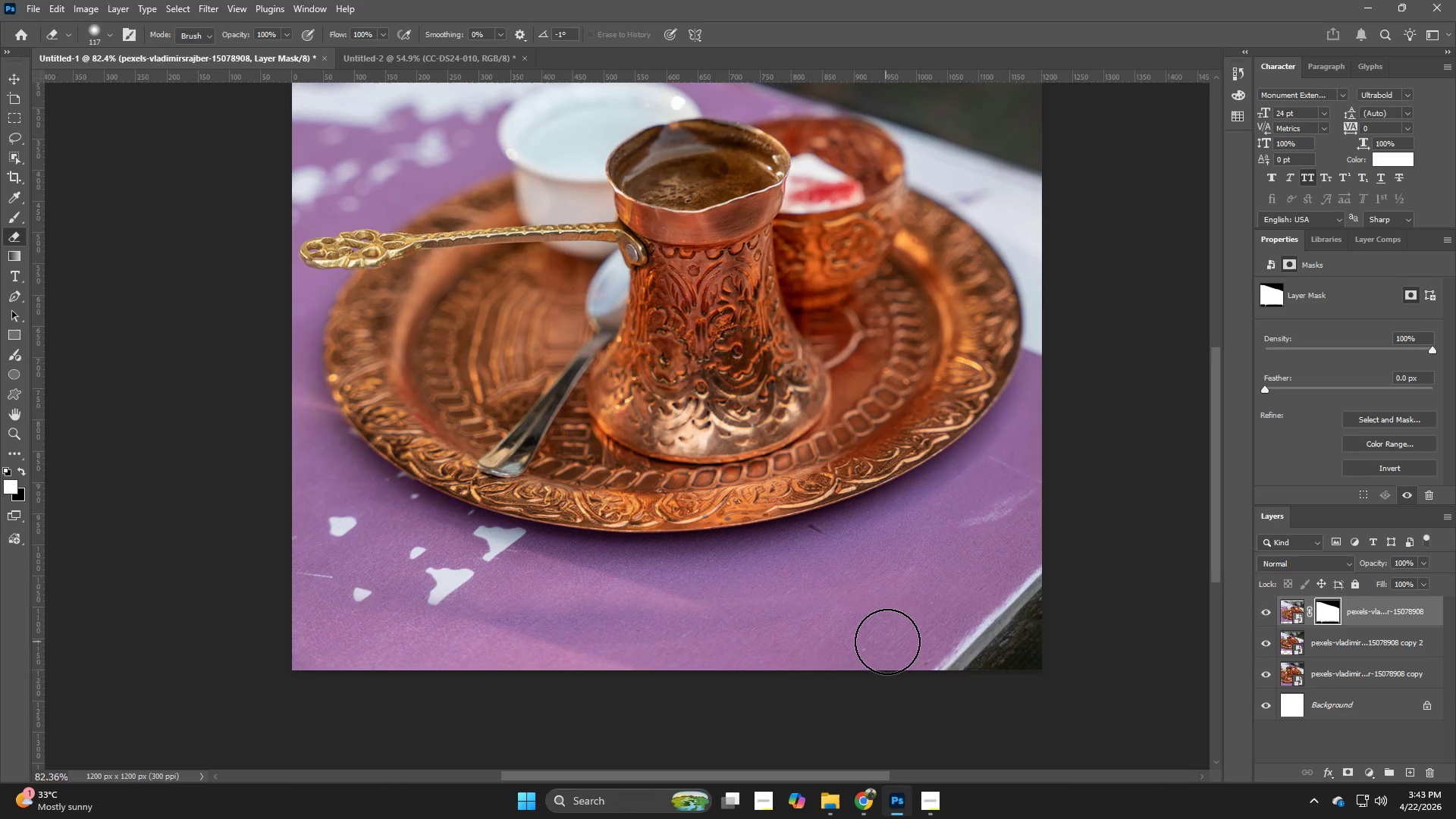 
triple_click([890, 642])
 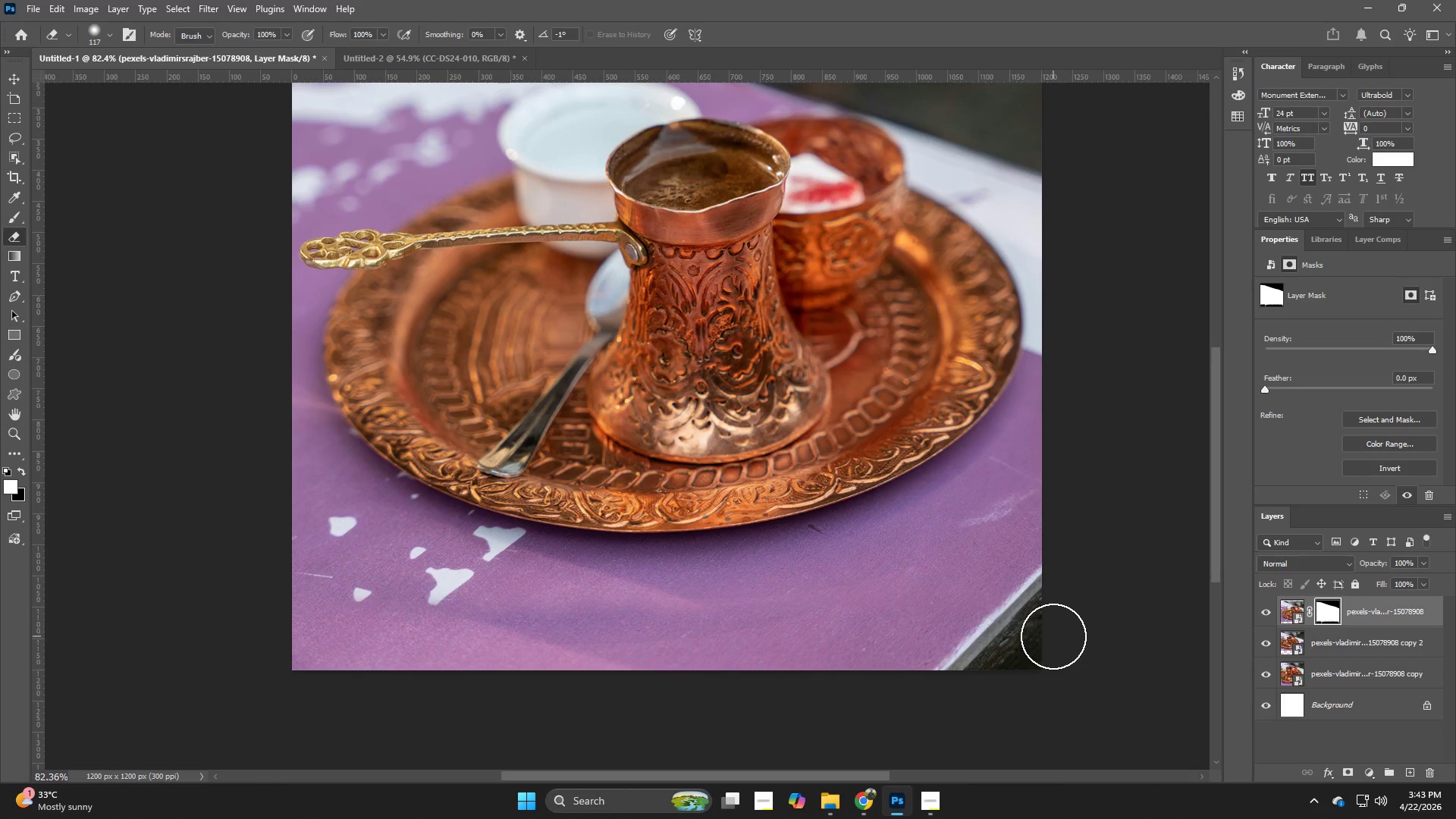 
left_click([1044, 637])
 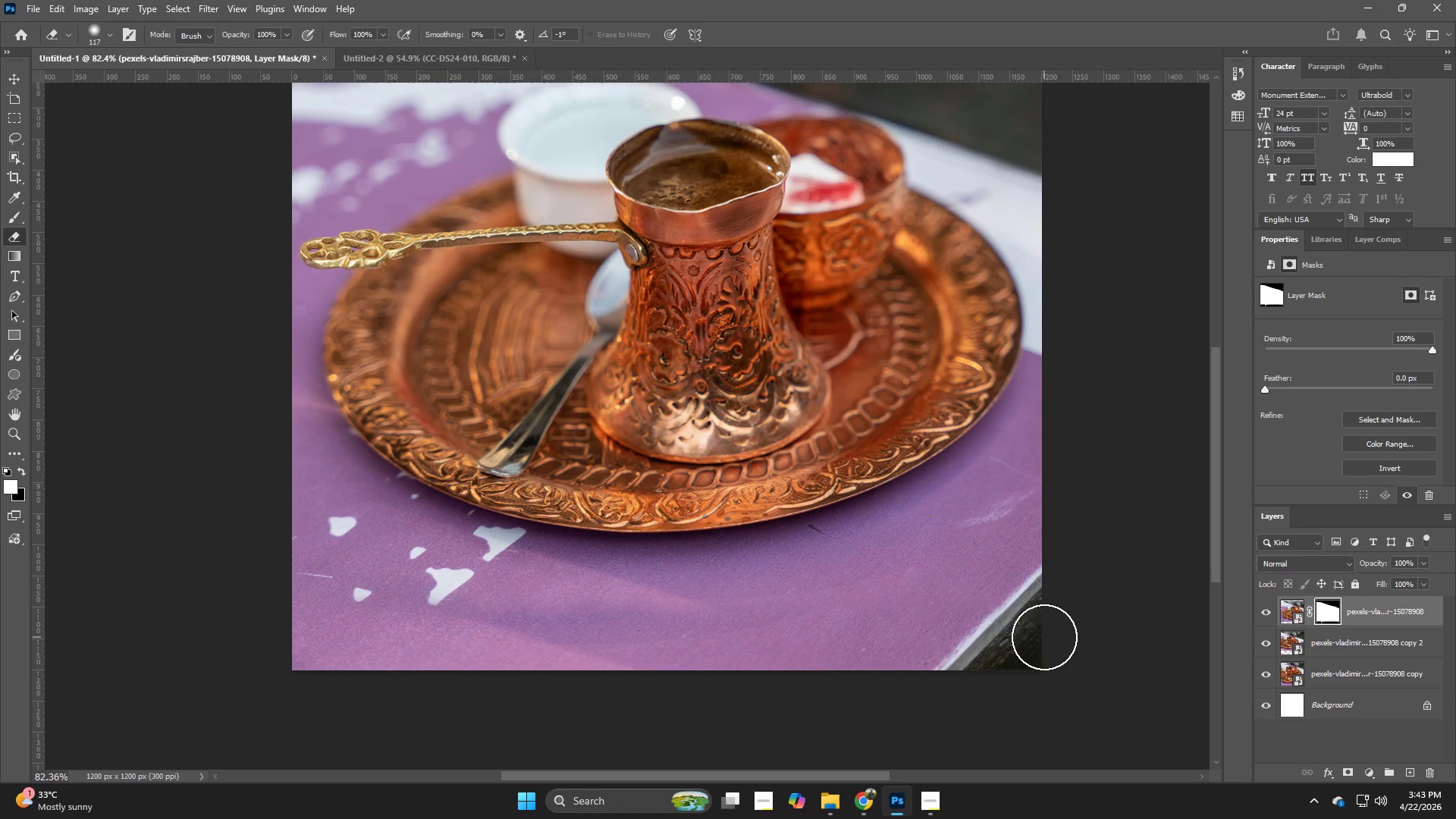 
left_click_drag(start_coordinate=[1044, 637], to_coordinate=[1029, 642])
 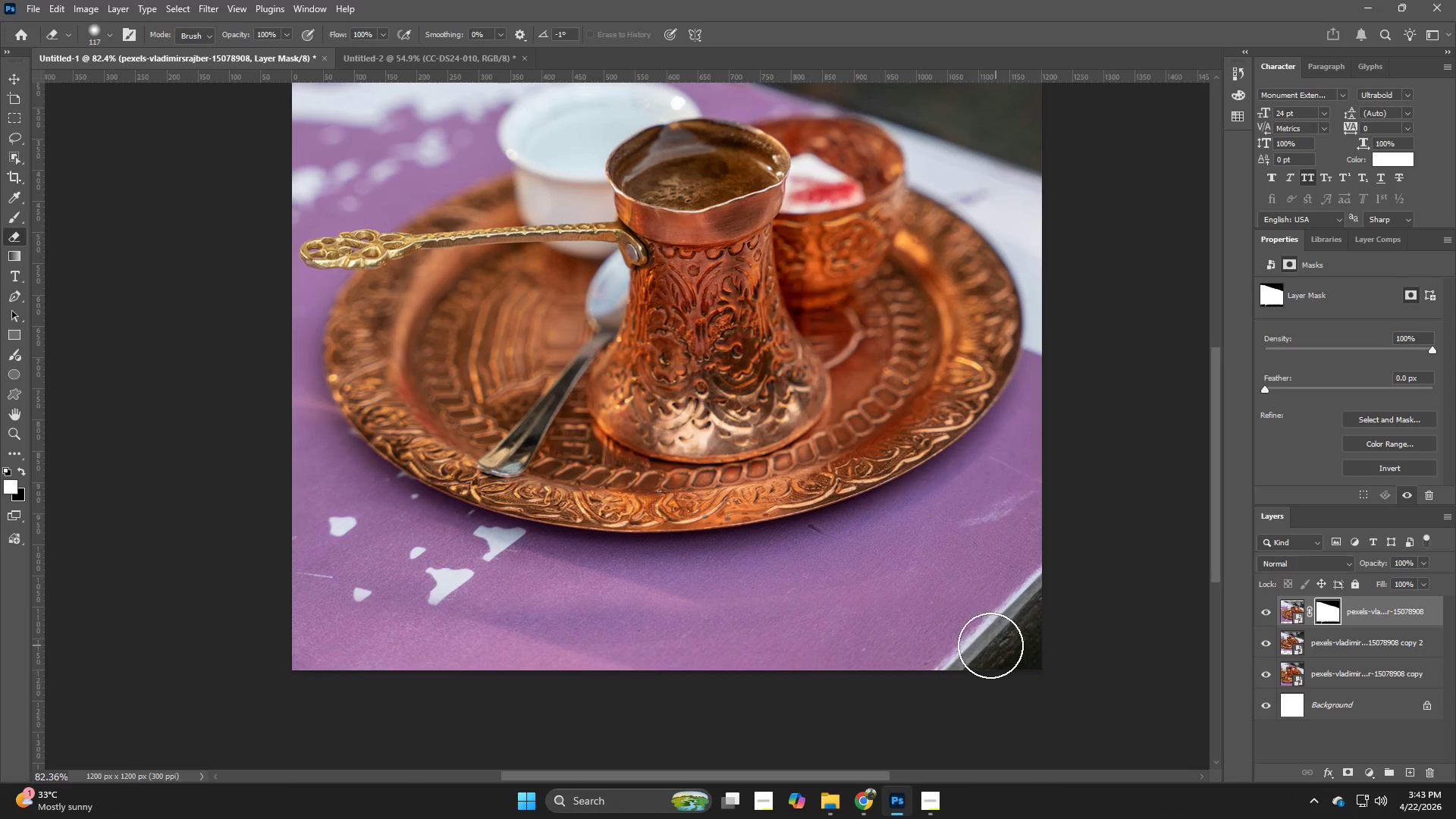 
double_click([979, 645])
 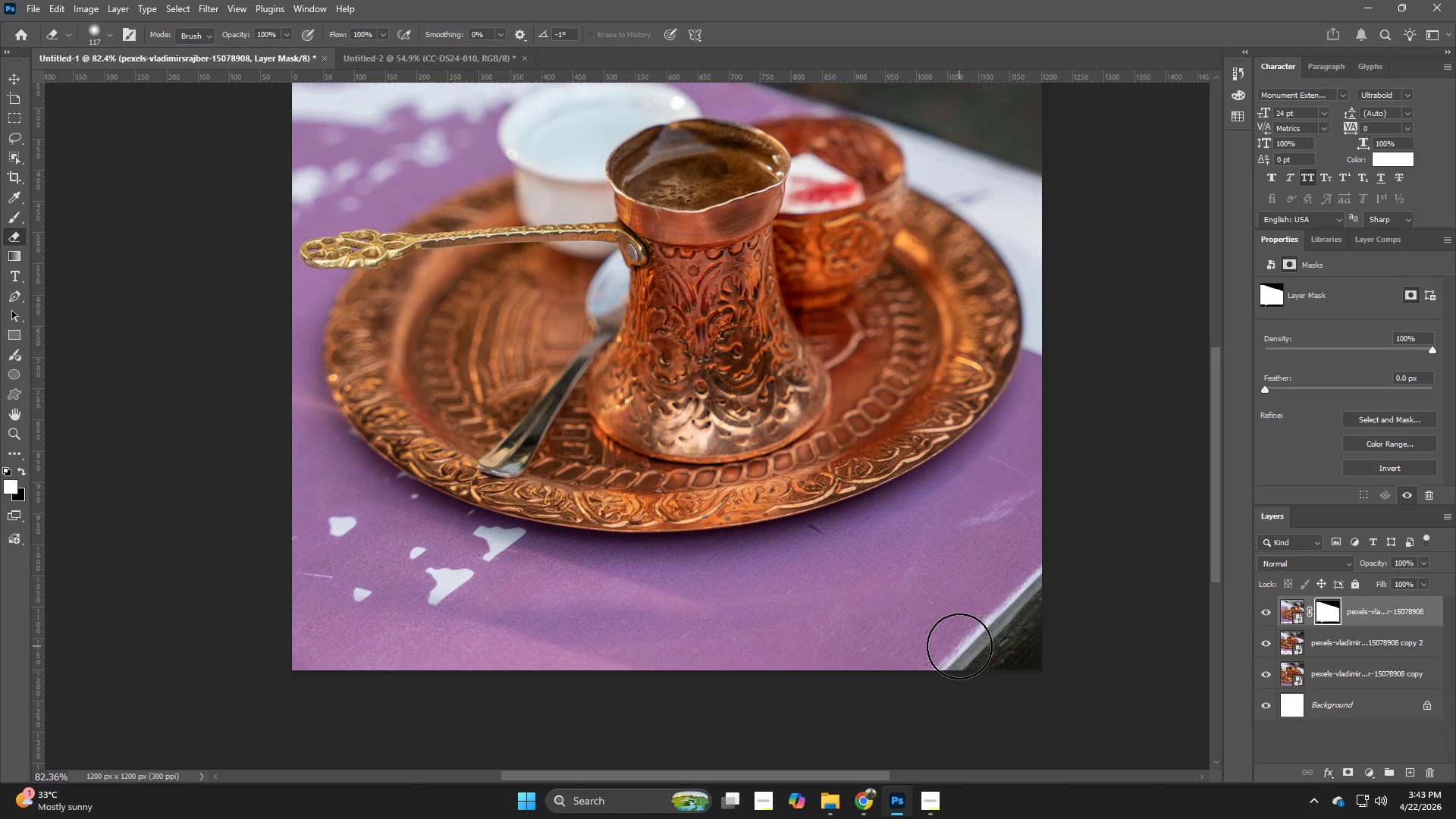 
left_click_drag(start_coordinate=[958, 646], to_coordinate=[939, 646])
 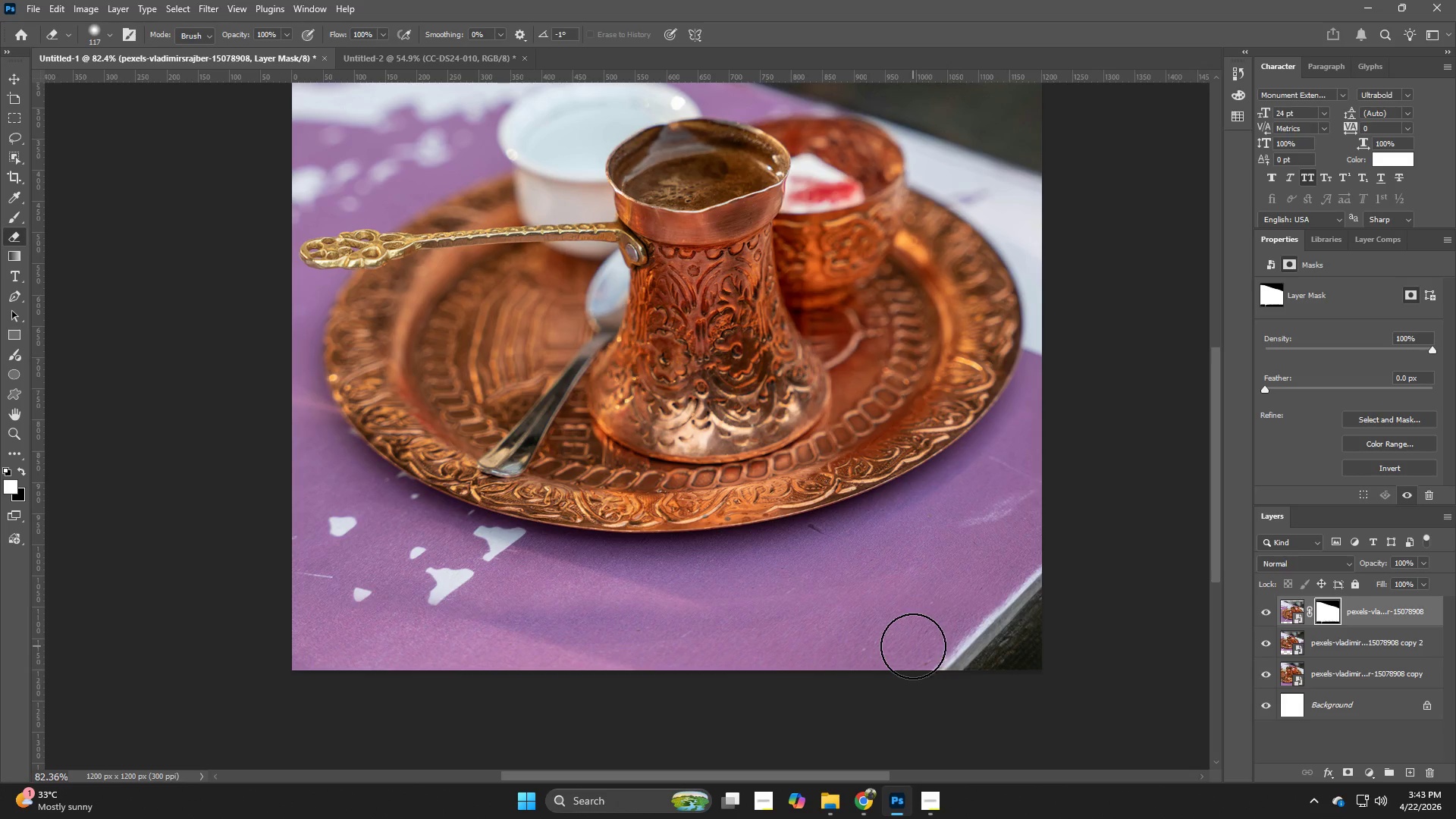 
left_click_drag(start_coordinate=[913, 646], to_coordinate=[896, 646])
 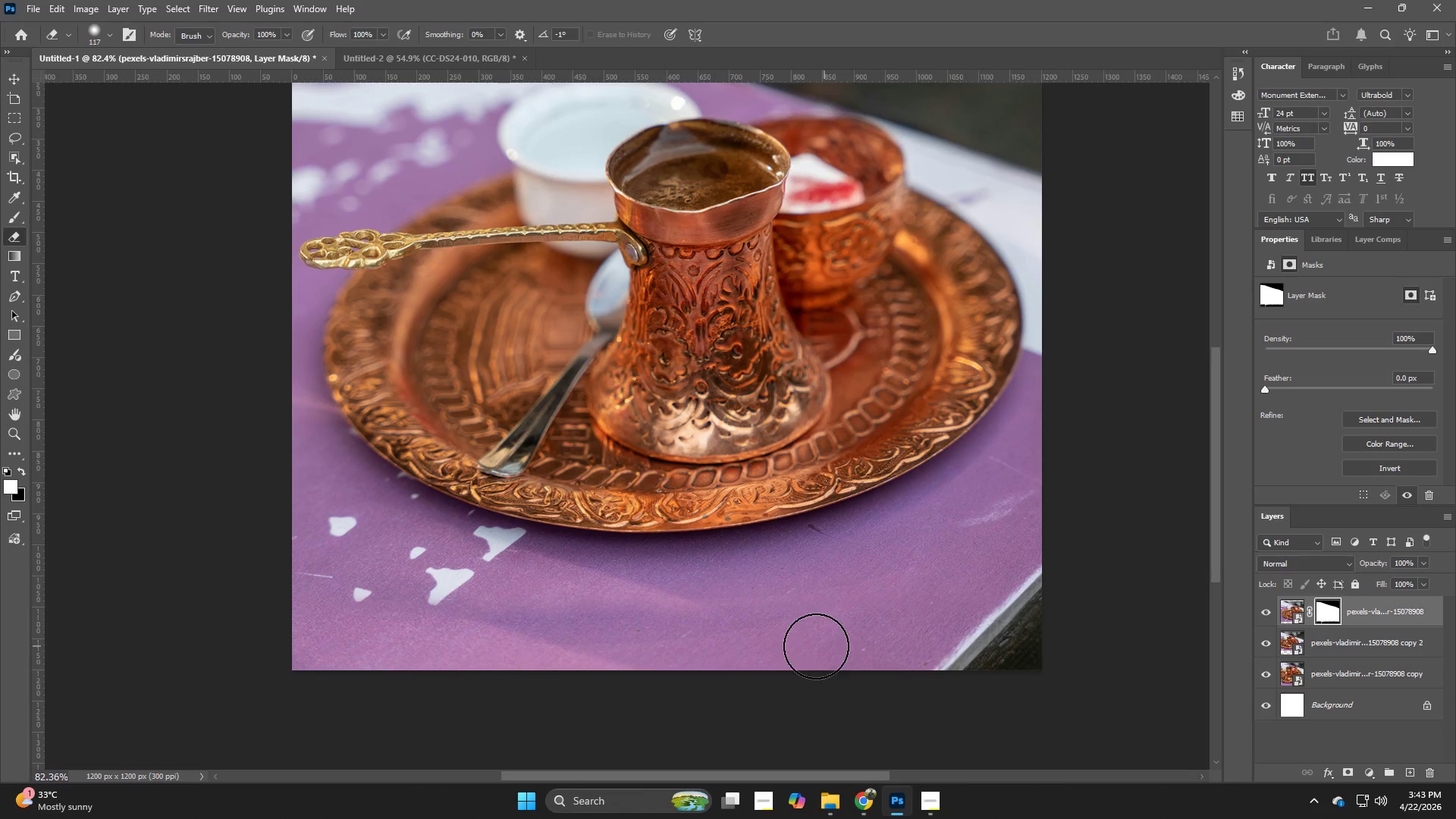 
left_click_drag(start_coordinate=[830, 646], to_coordinate=[805, 646])
 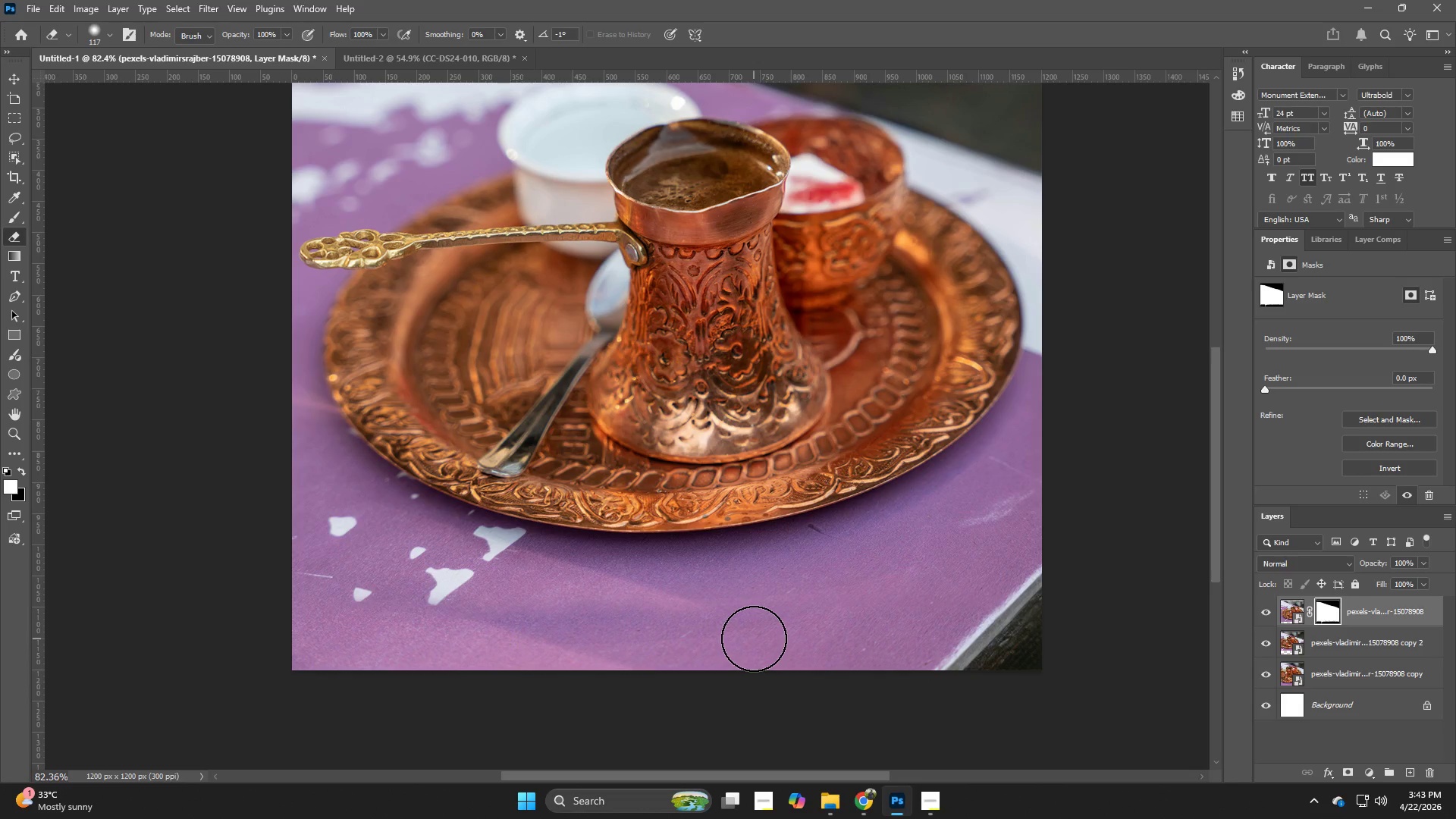 
left_click_drag(start_coordinate=[754, 639], to_coordinate=[737, 639])
 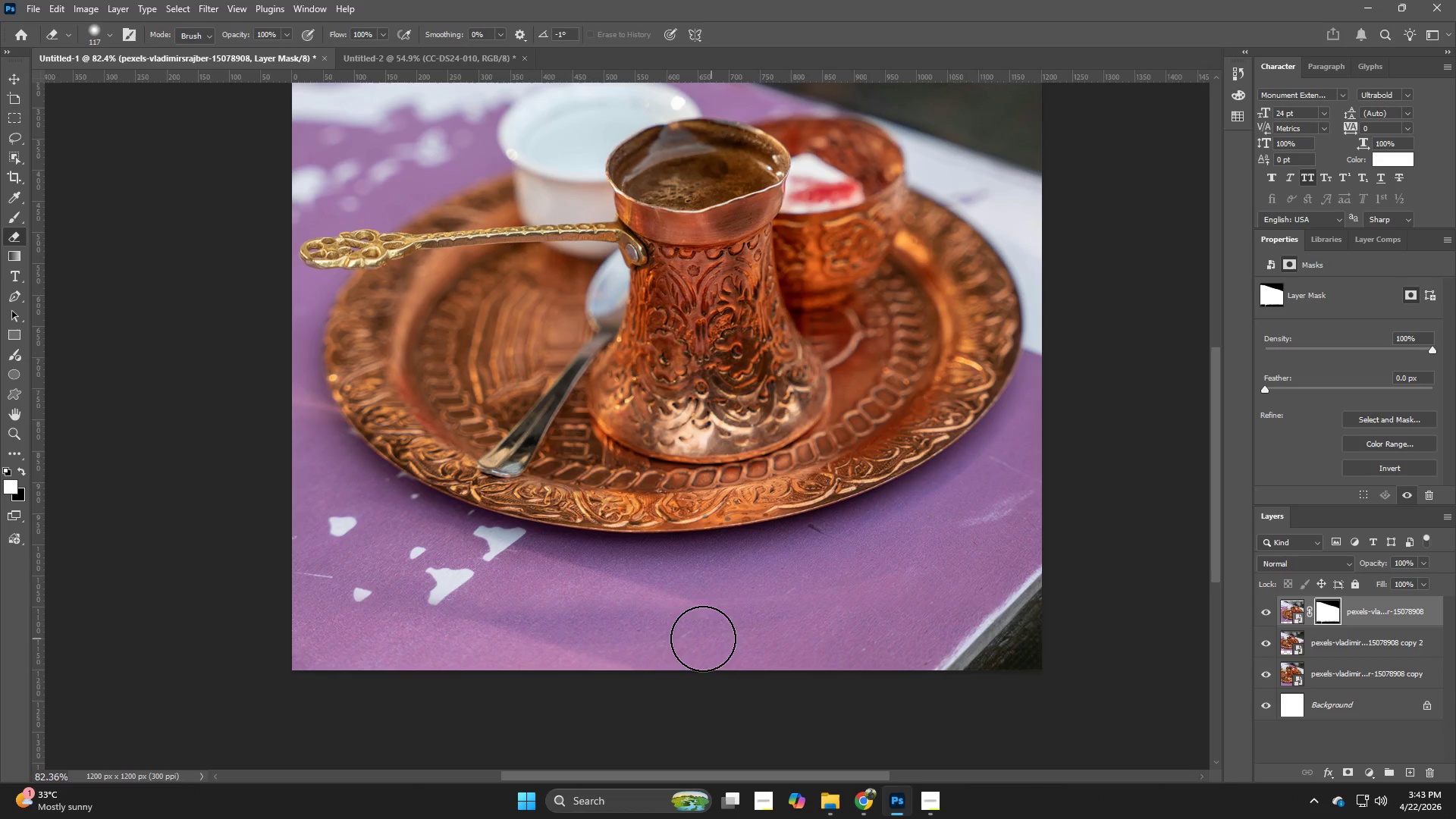 
left_click_drag(start_coordinate=[704, 639], to_coordinate=[620, 645])
 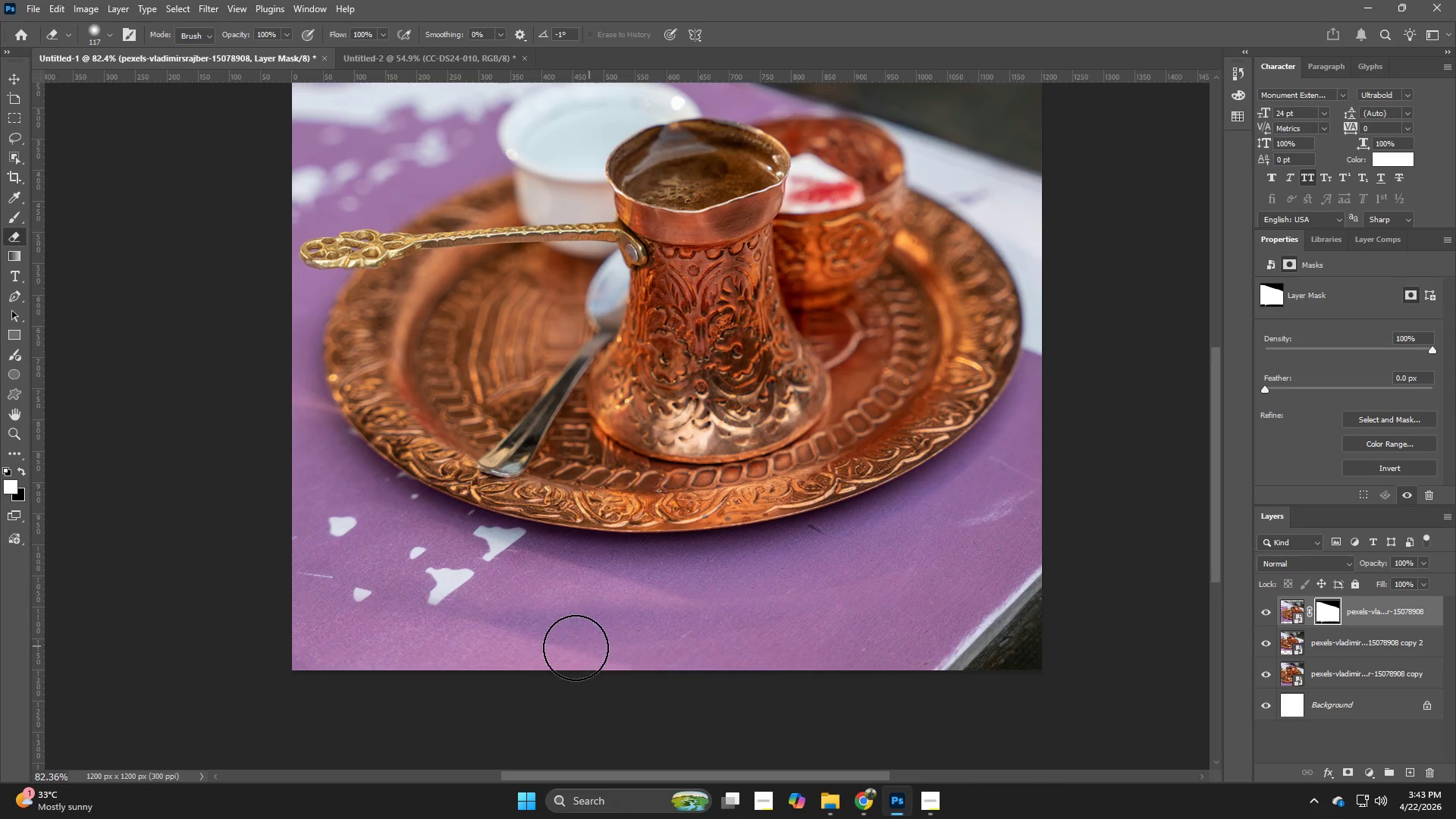 
left_click_drag(start_coordinate=[591, 645], to_coordinate=[554, 649])
 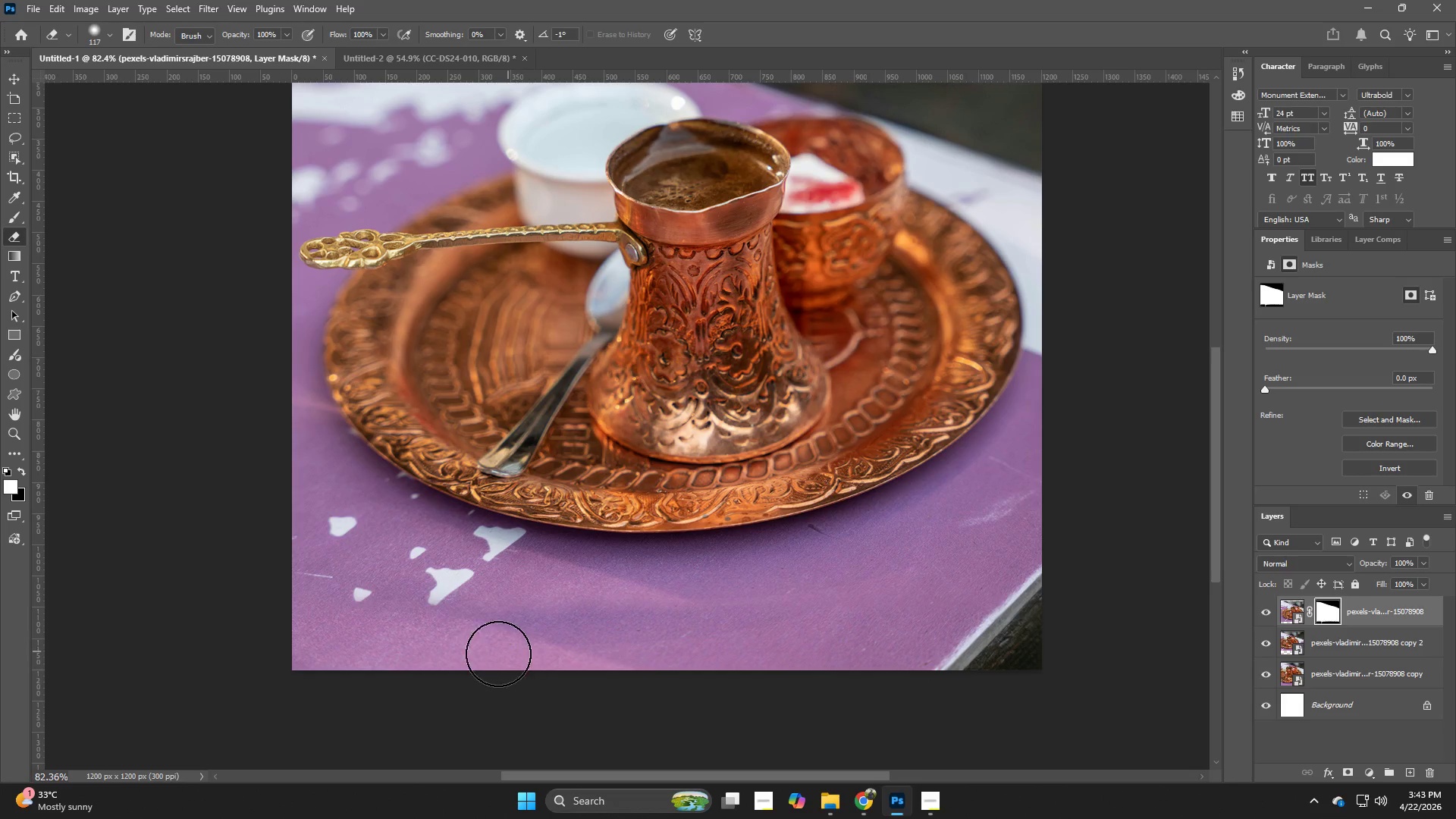 
left_click_drag(start_coordinate=[509, 651], to_coordinate=[469, 655])
 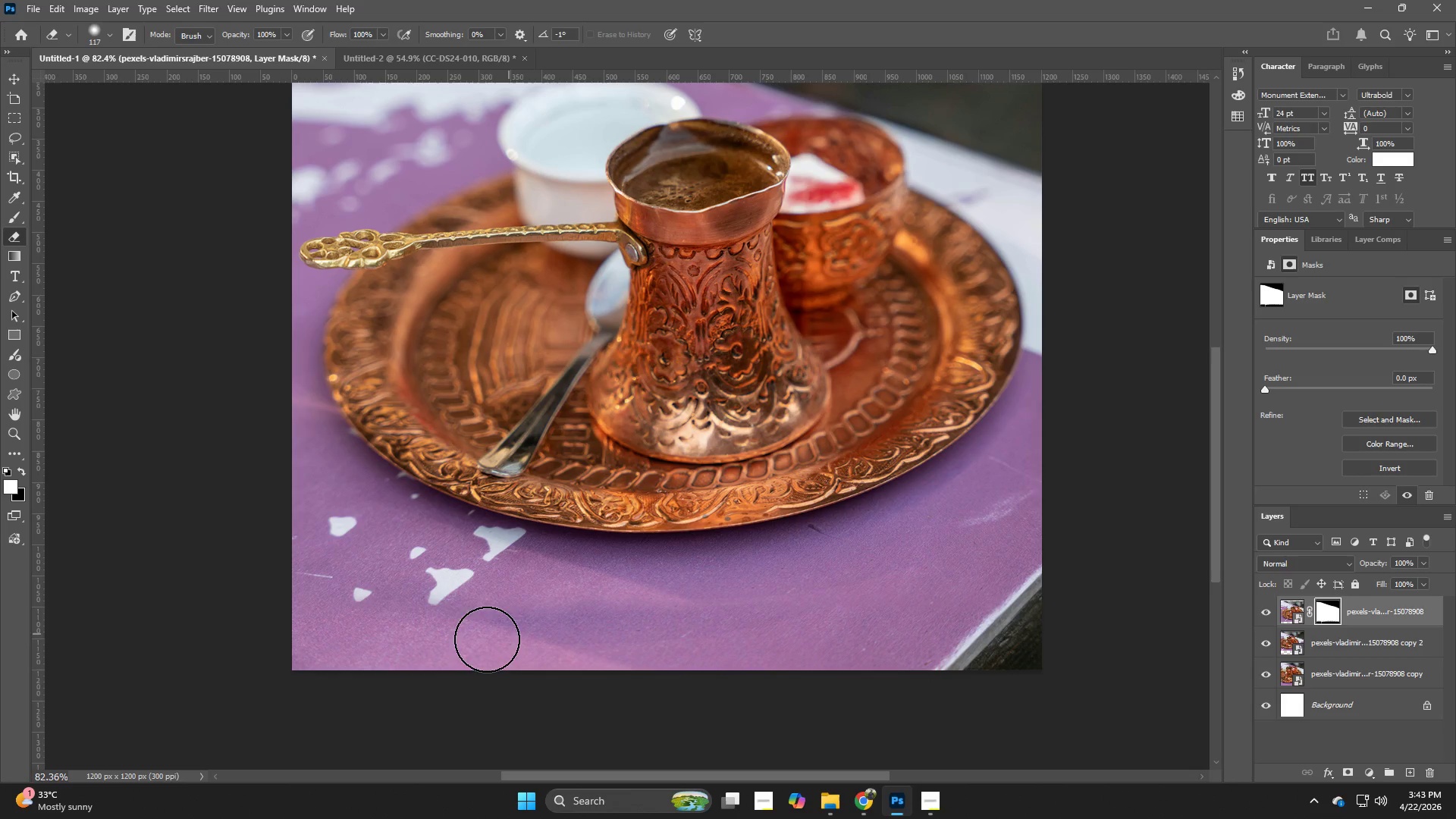 
left_click([481, 642])
 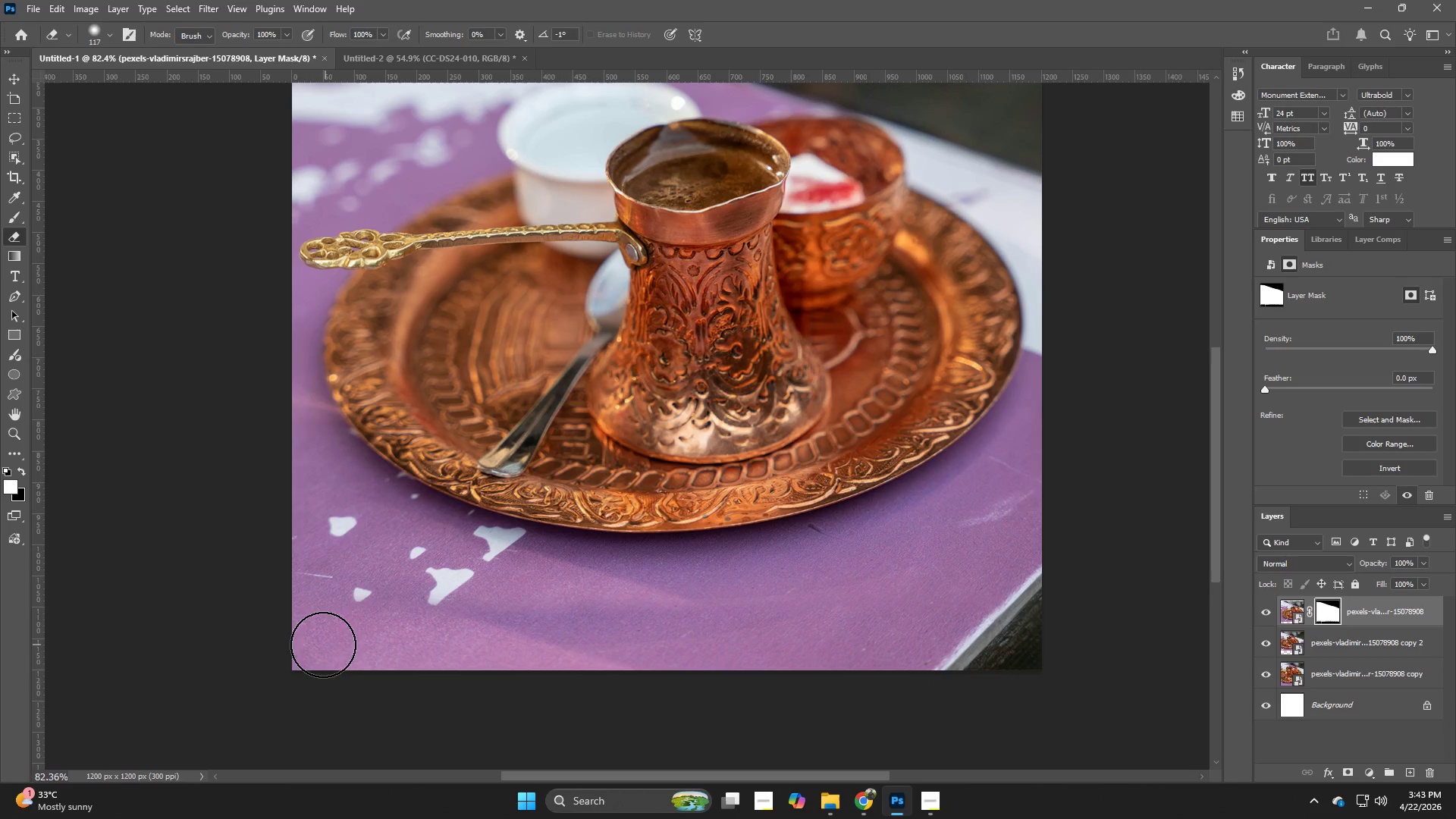 
left_click([305, 645])
 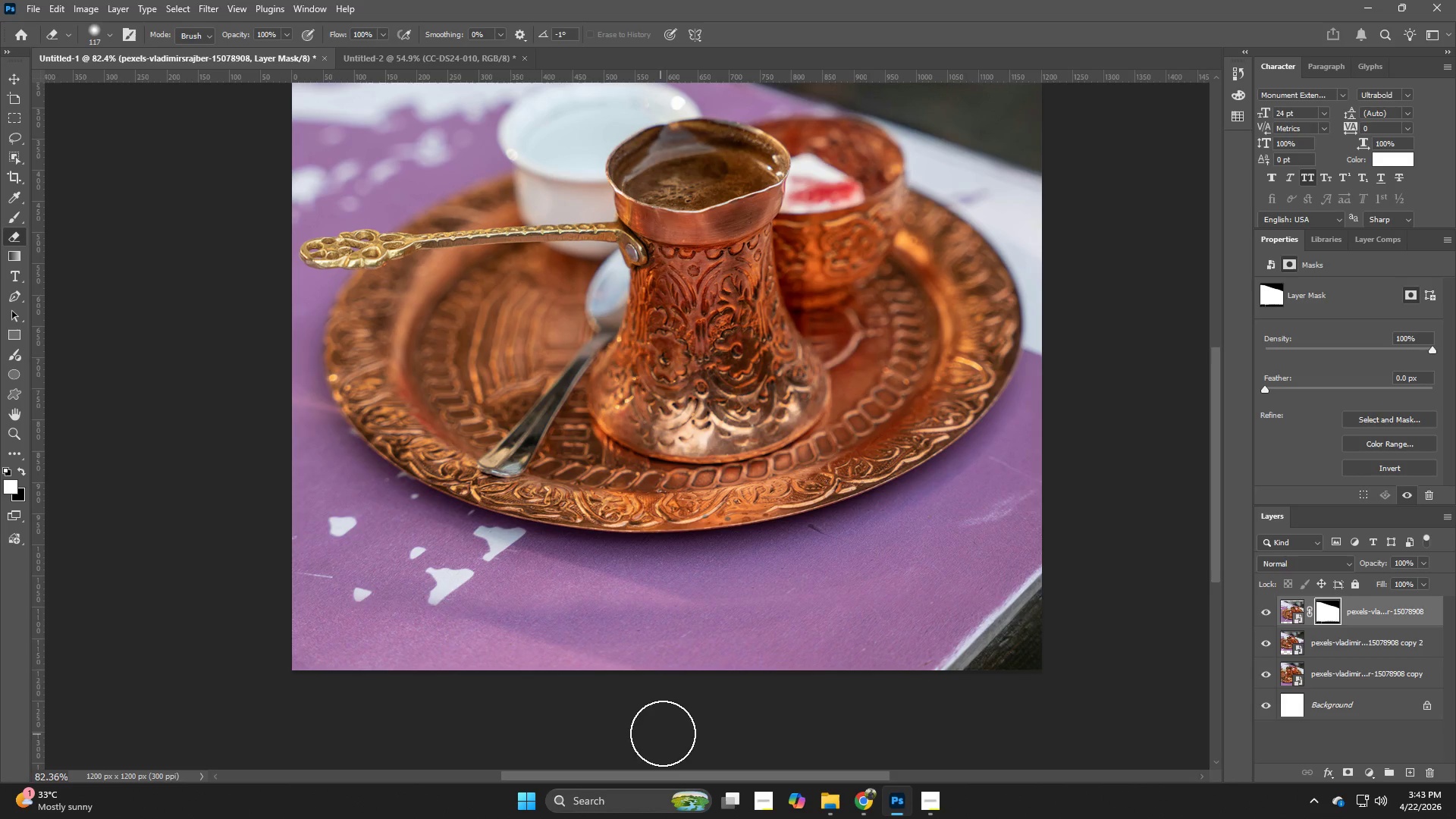 
hold_key(key=Z, duration=1.34)
 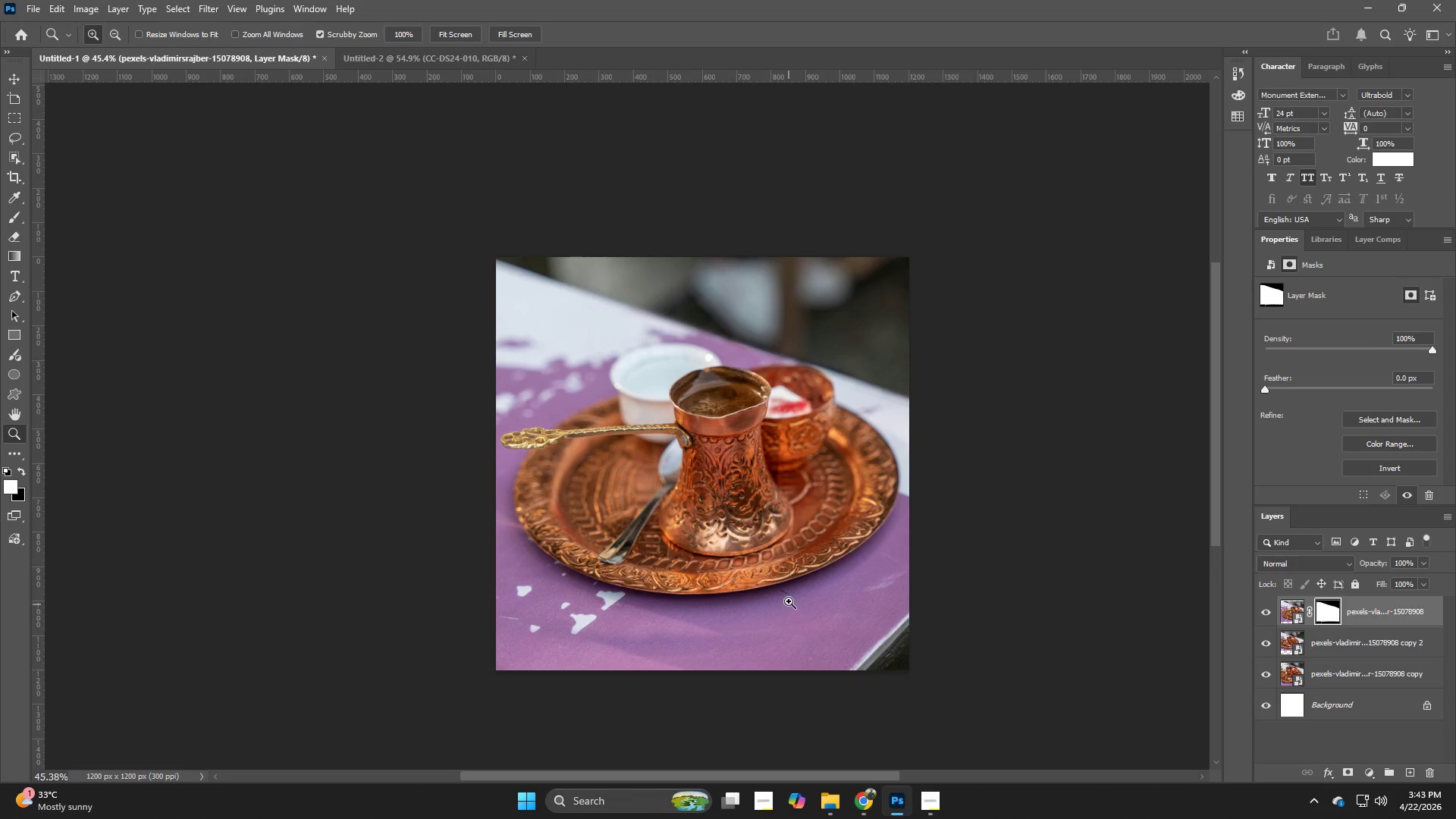 
left_click_drag(start_coordinate=[746, 701], to_coordinate=[703, 704])
 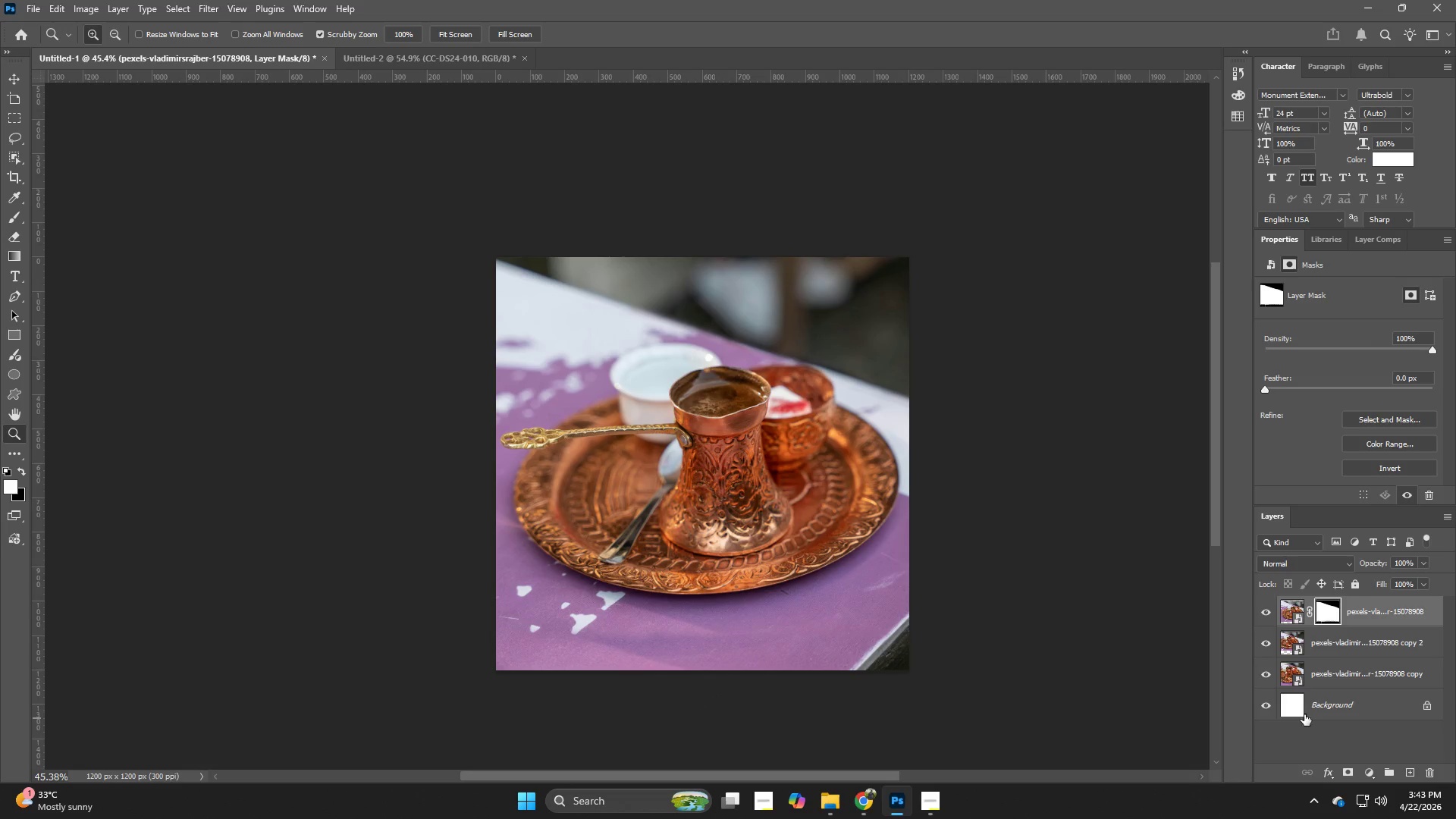 
hold_key(key=ControlLeft, duration=1.38)
 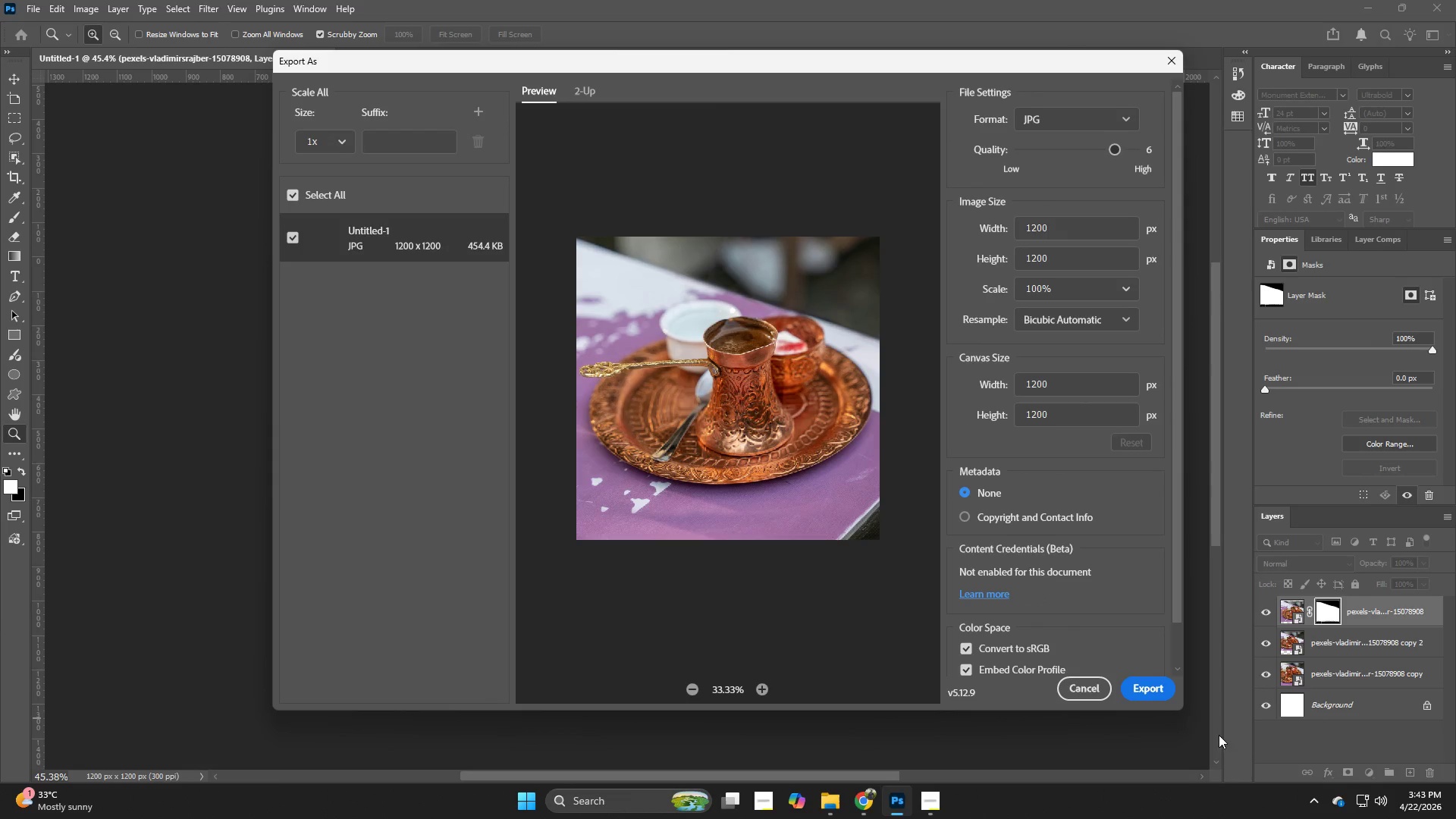 
hold_key(key=ShiftLeft, duration=1.31)
 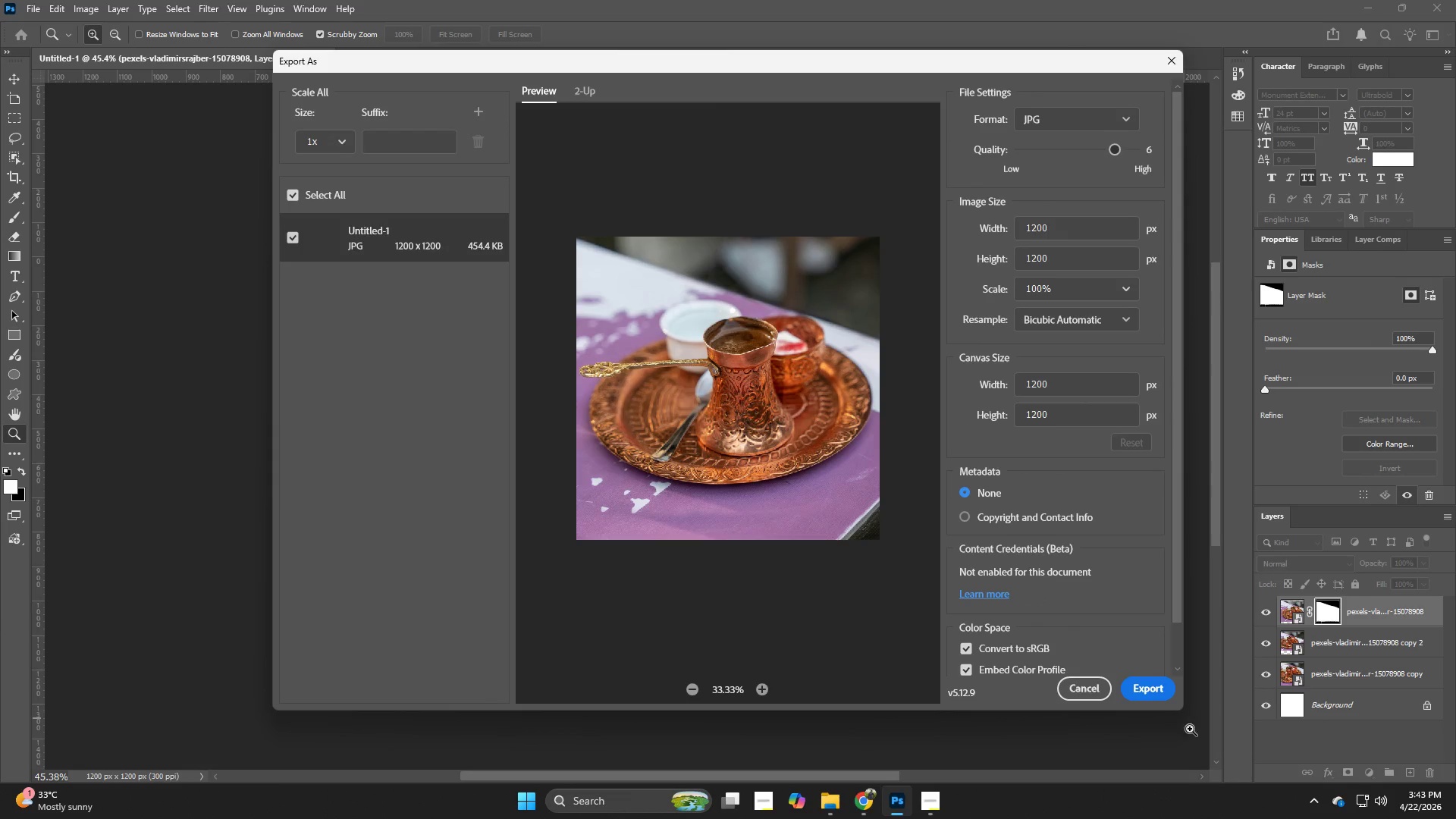 
hold_key(key=AltLeft, duration=0.62)
 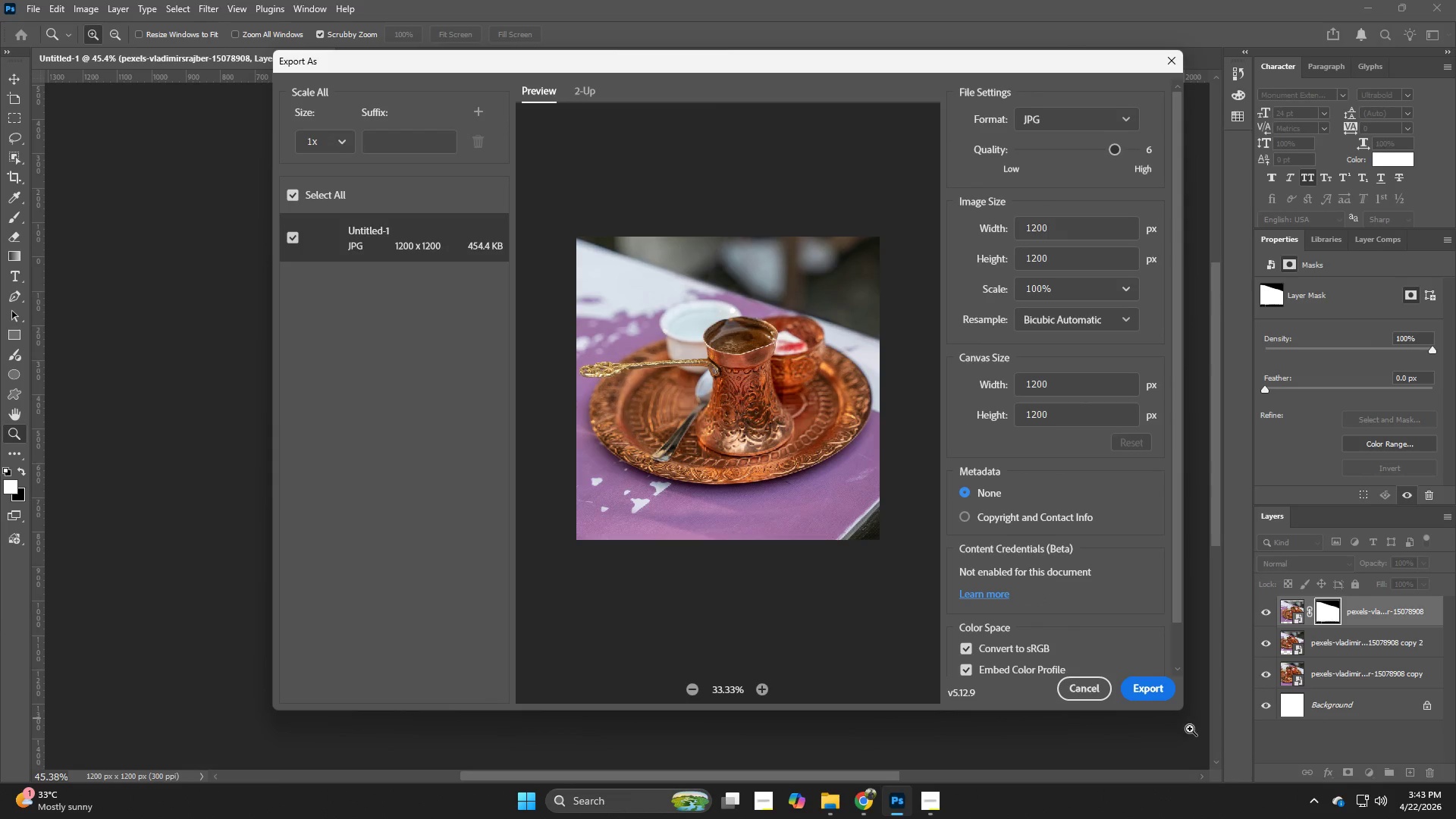 
hold_key(key=W, duration=0.36)
 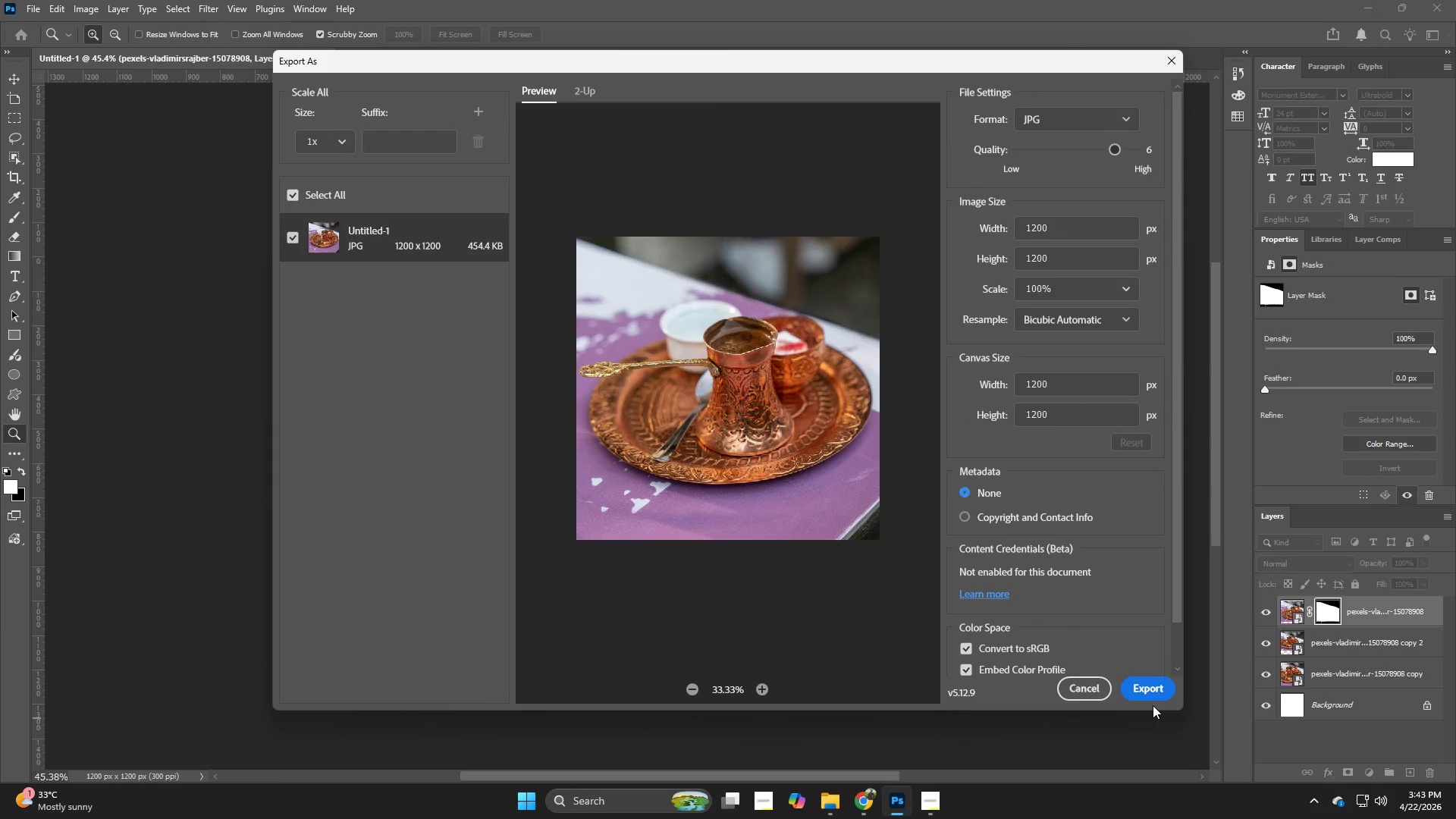 
left_click([1153, 696])
 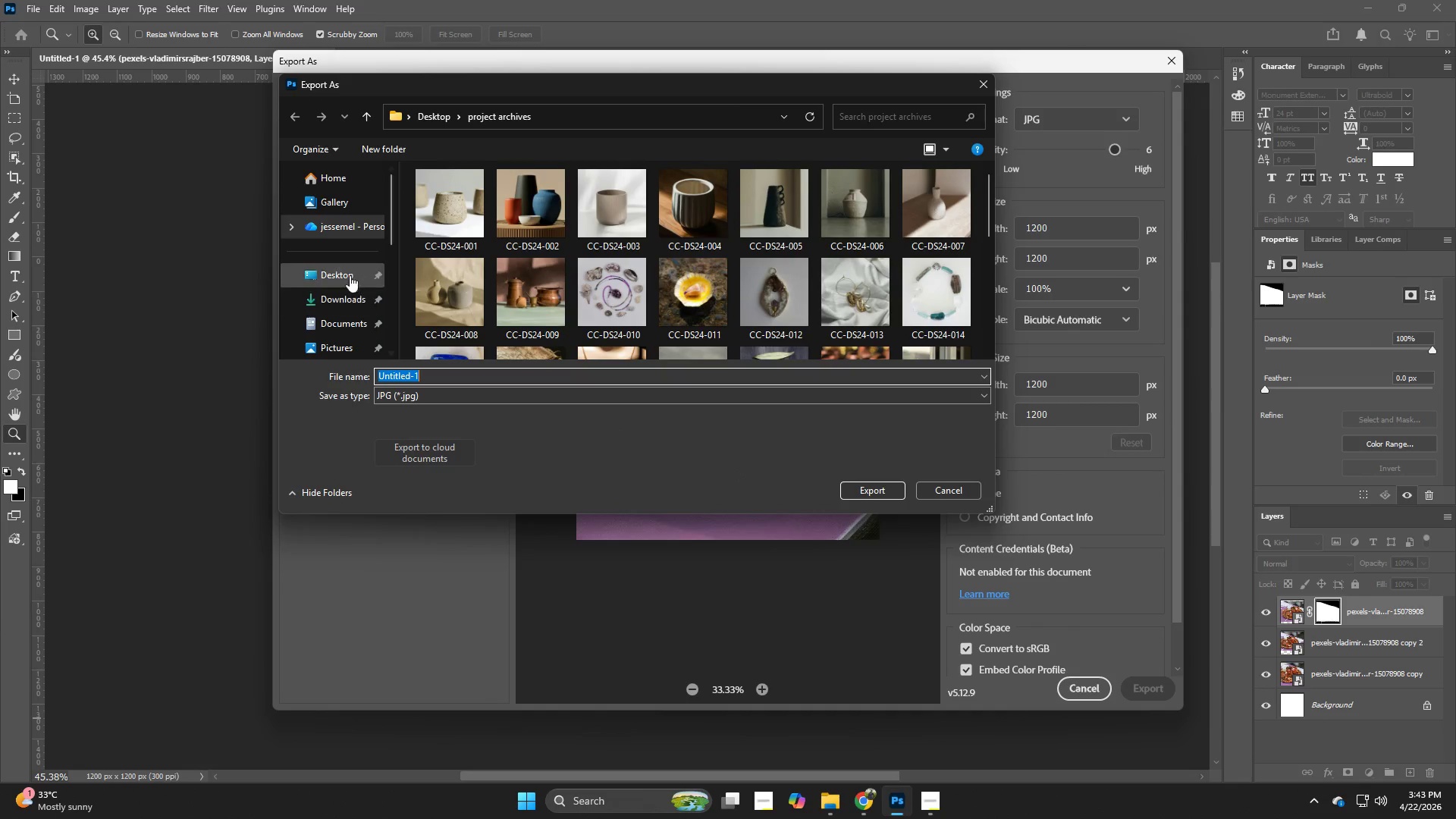 
left_click([347, 271])
 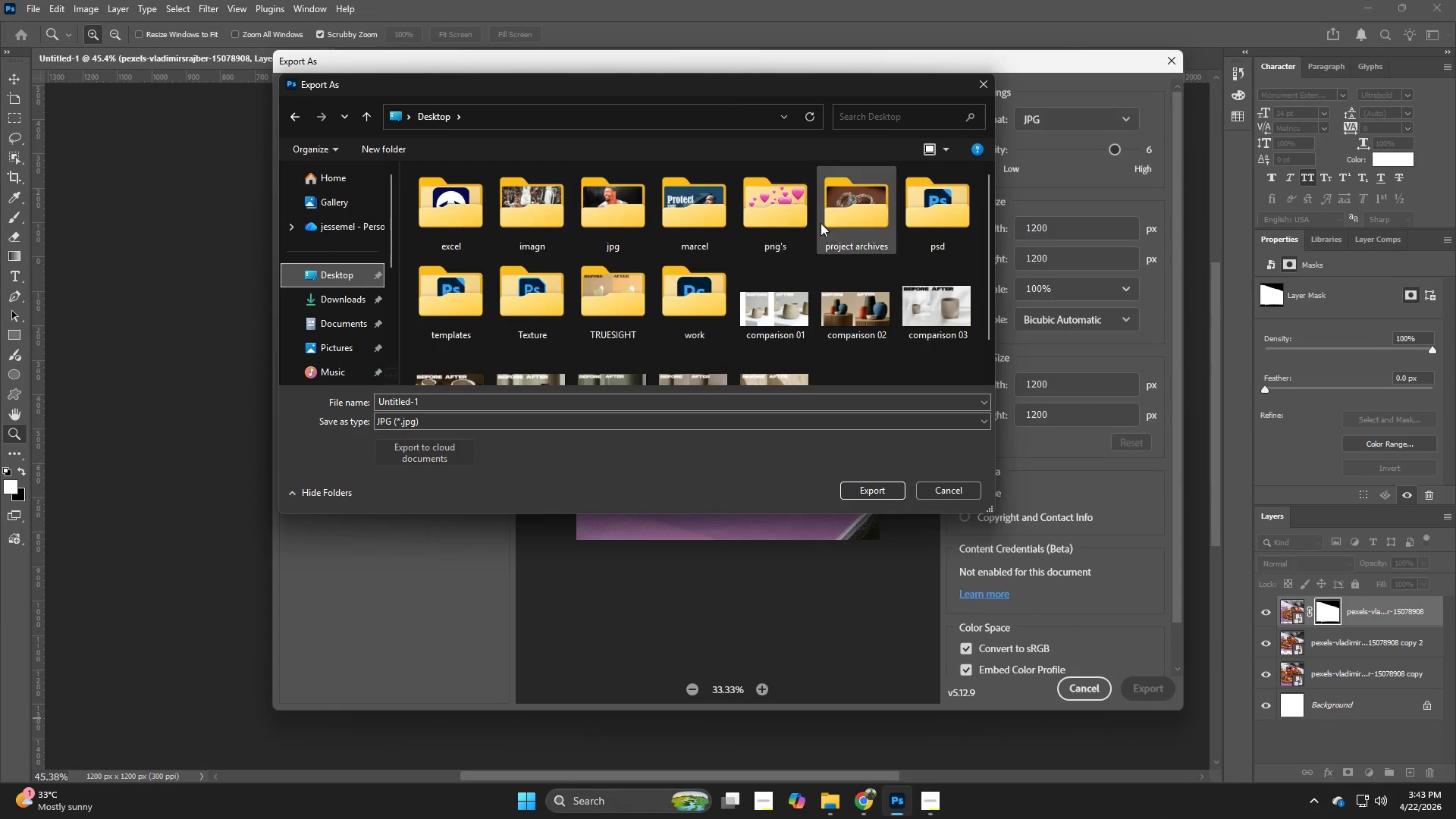 
left_click([839, 219])
 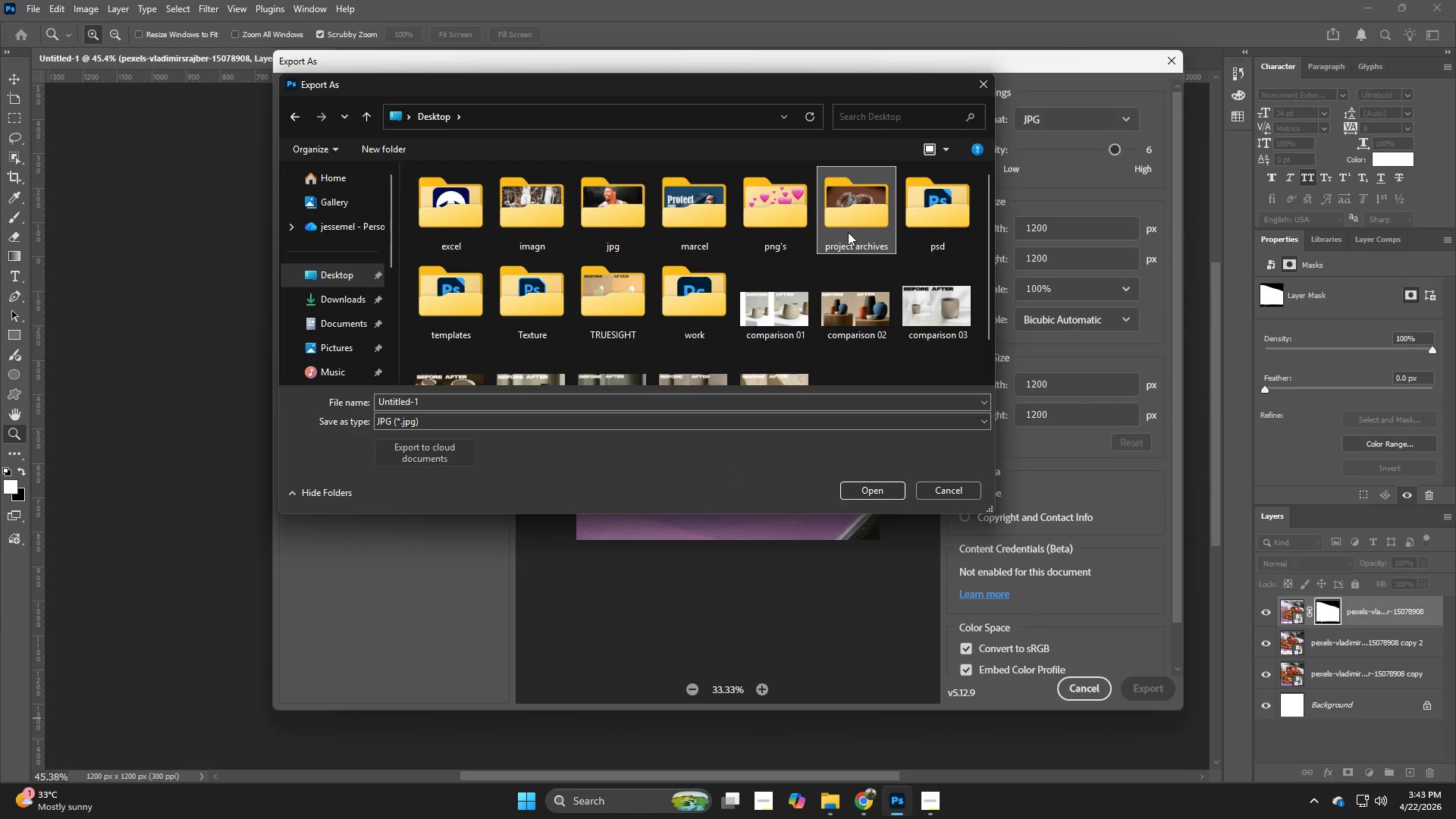 
double_click([848, 232])
 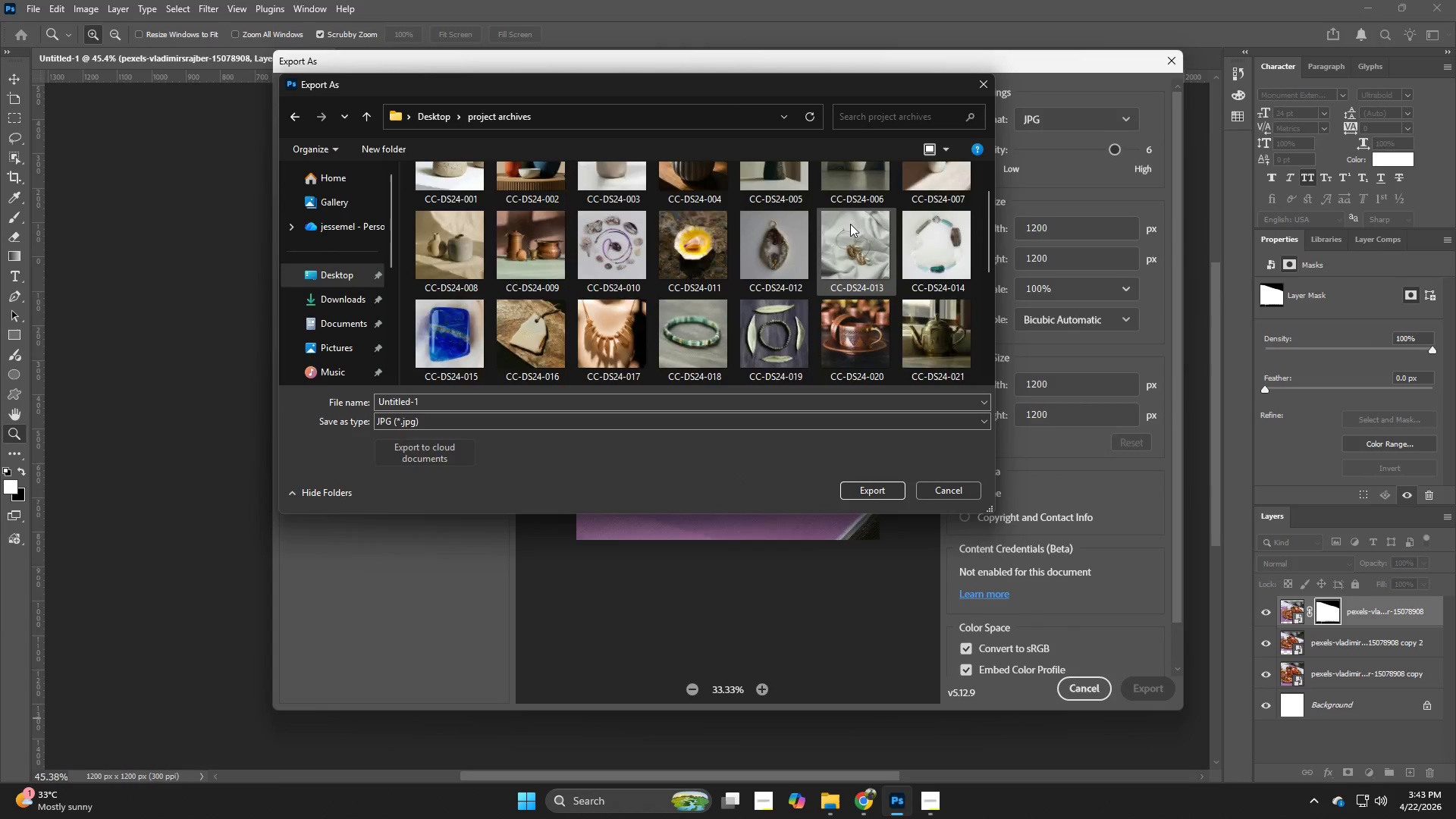 
scroll: coordinate [846, 228], scroll_direction: down, amount: 5.0
 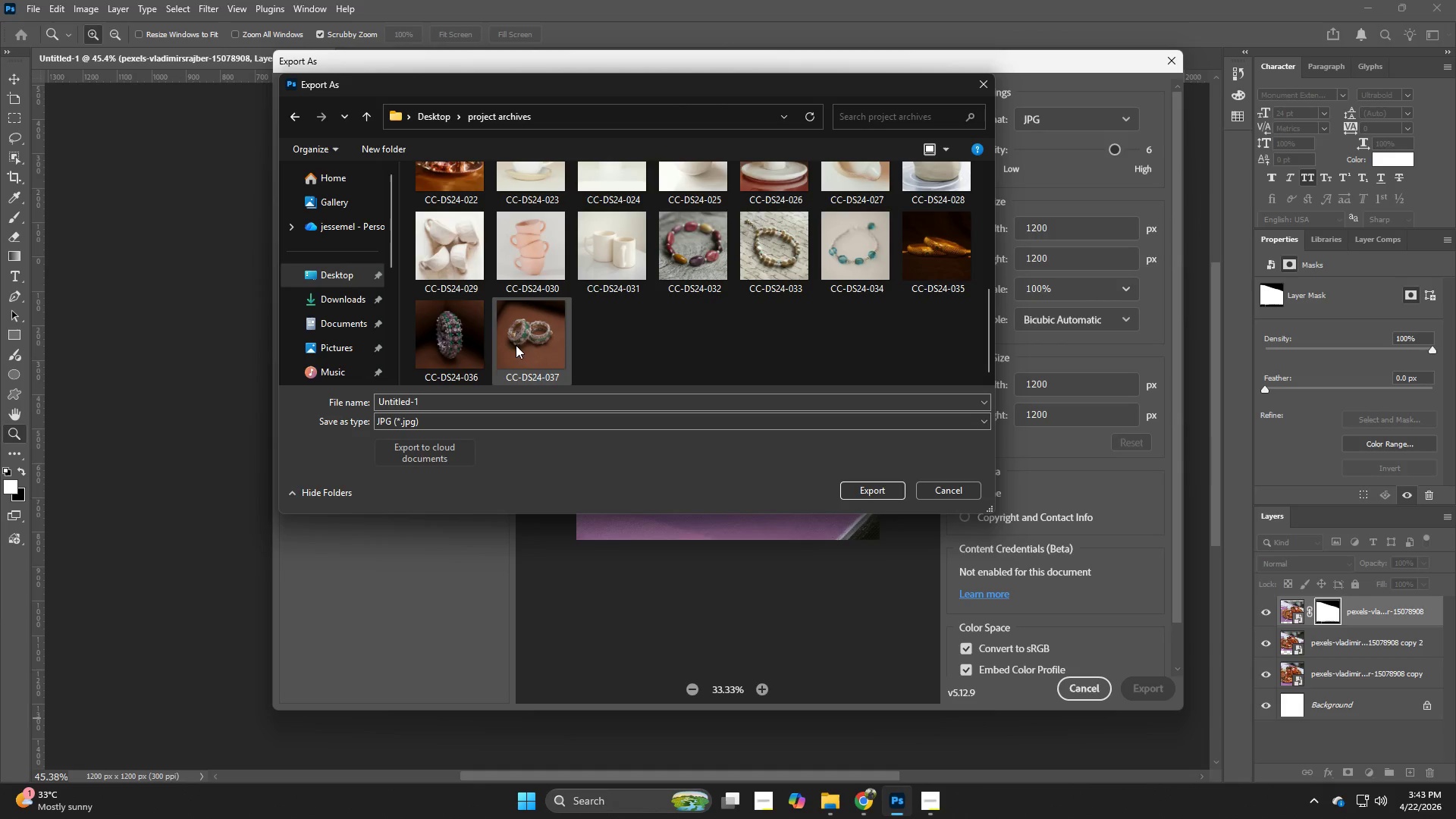 
left_click([515, 345])
 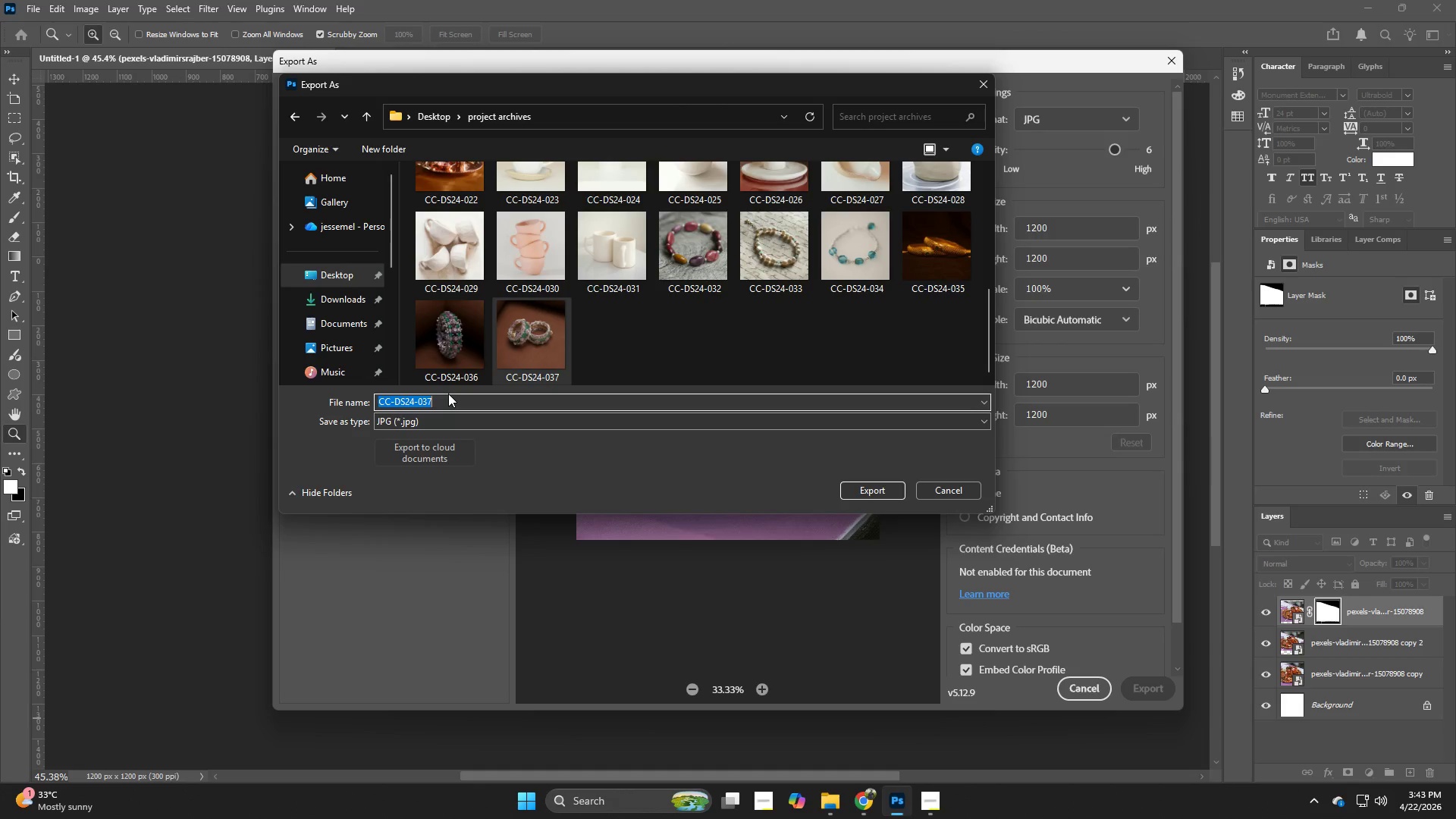 
double_click([448, 394])
 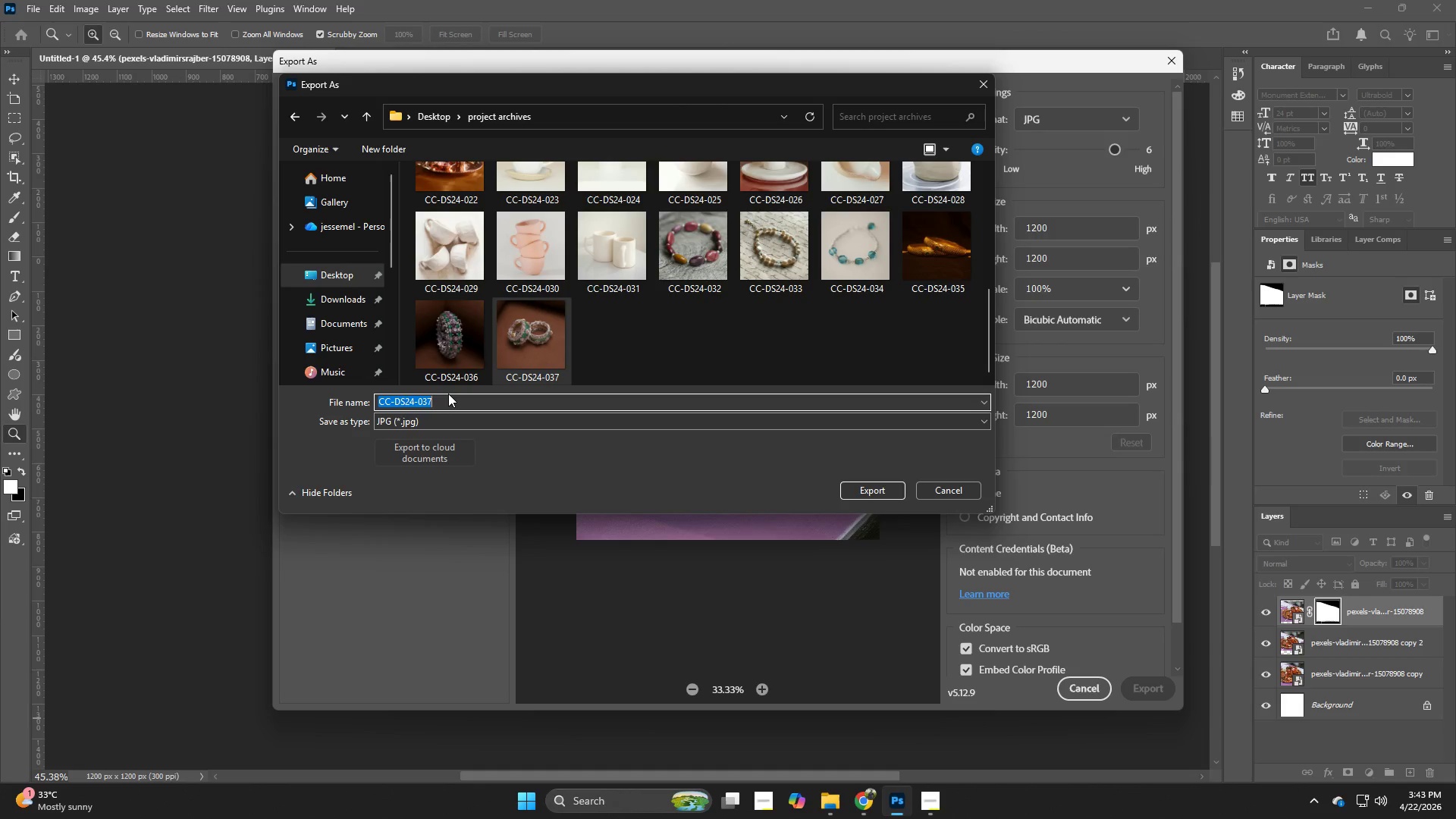 
triple_click([448, 394])
 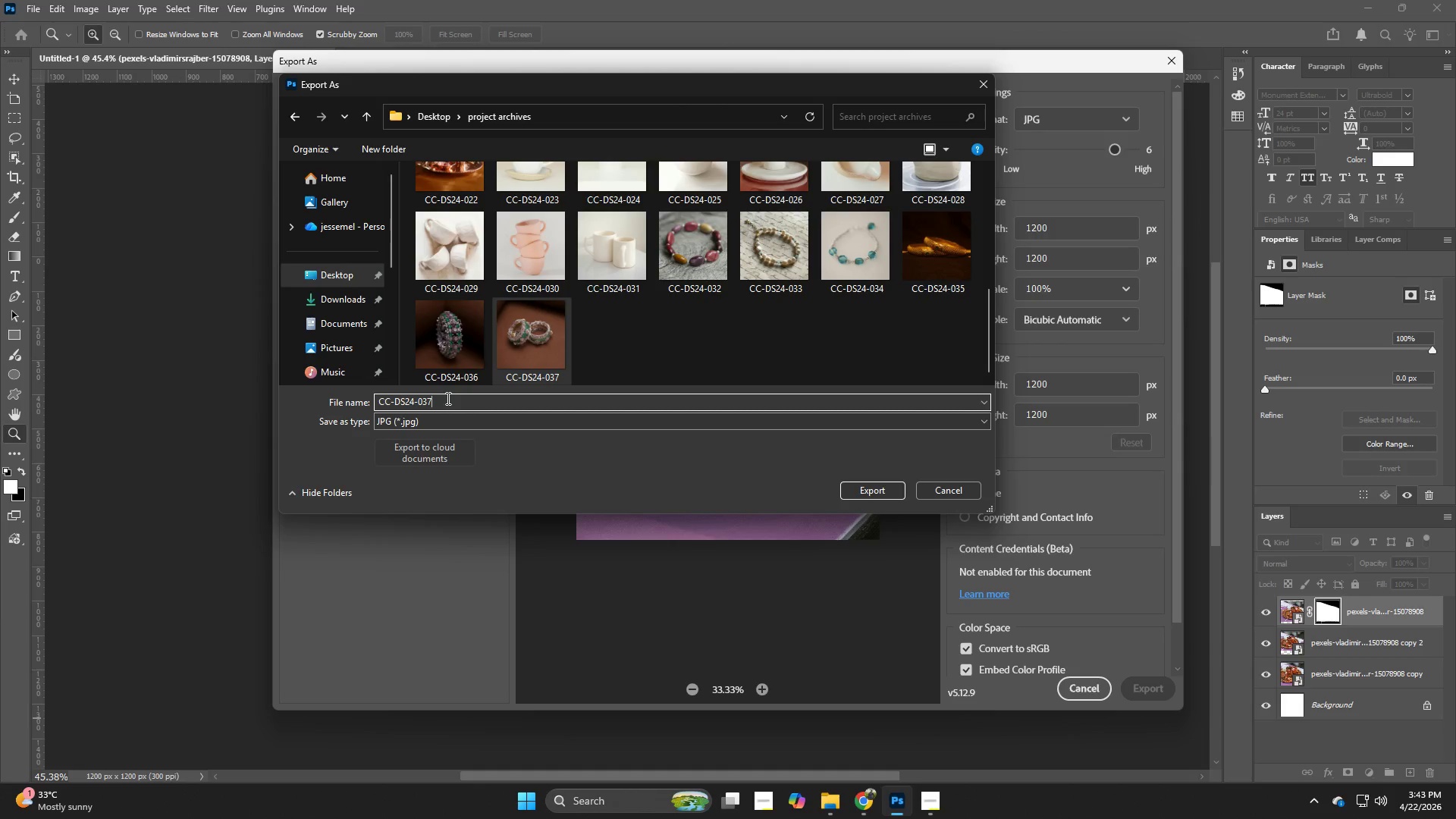 
double_click([447, 398])
 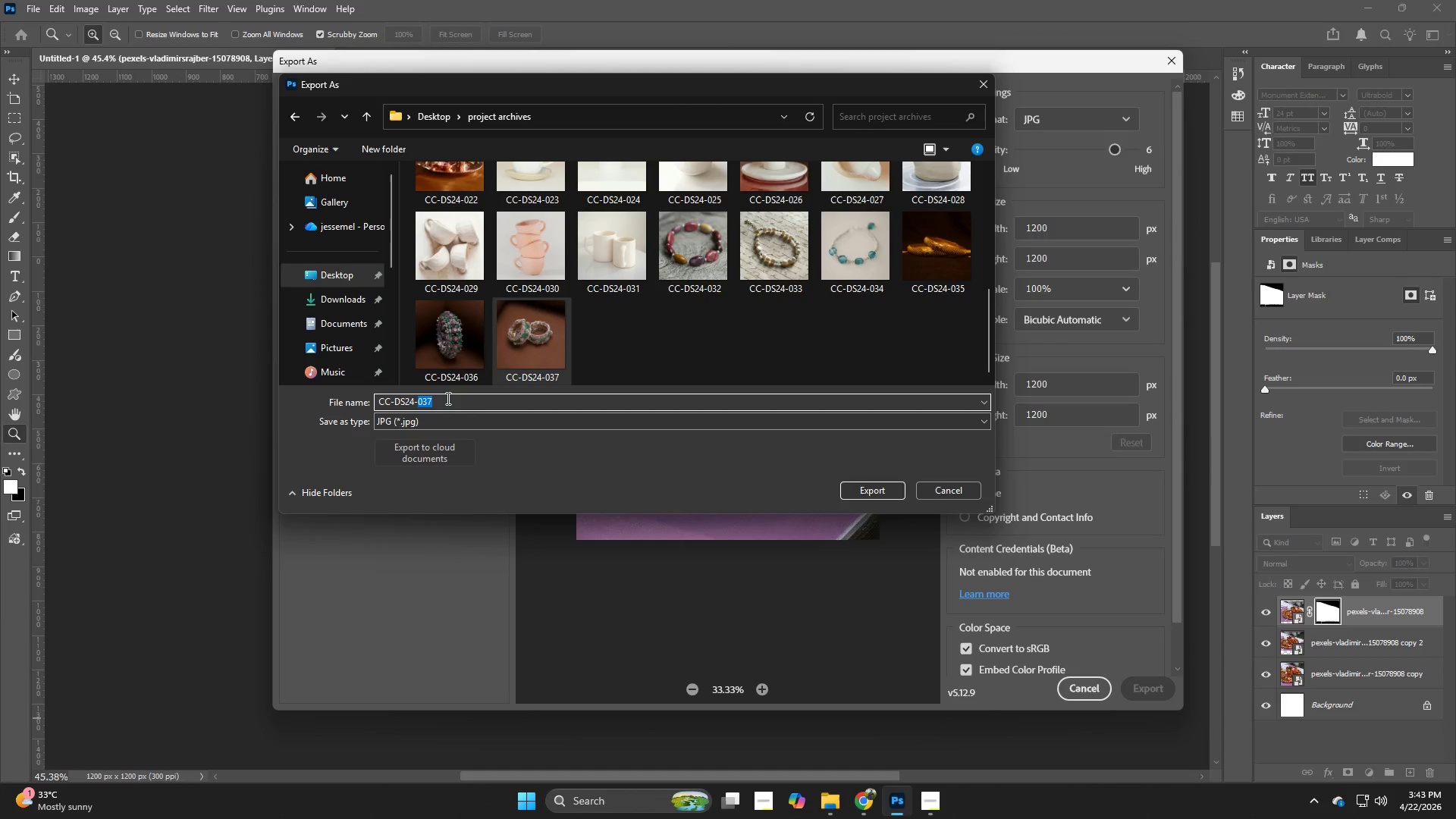 
left_click([447, 398])
 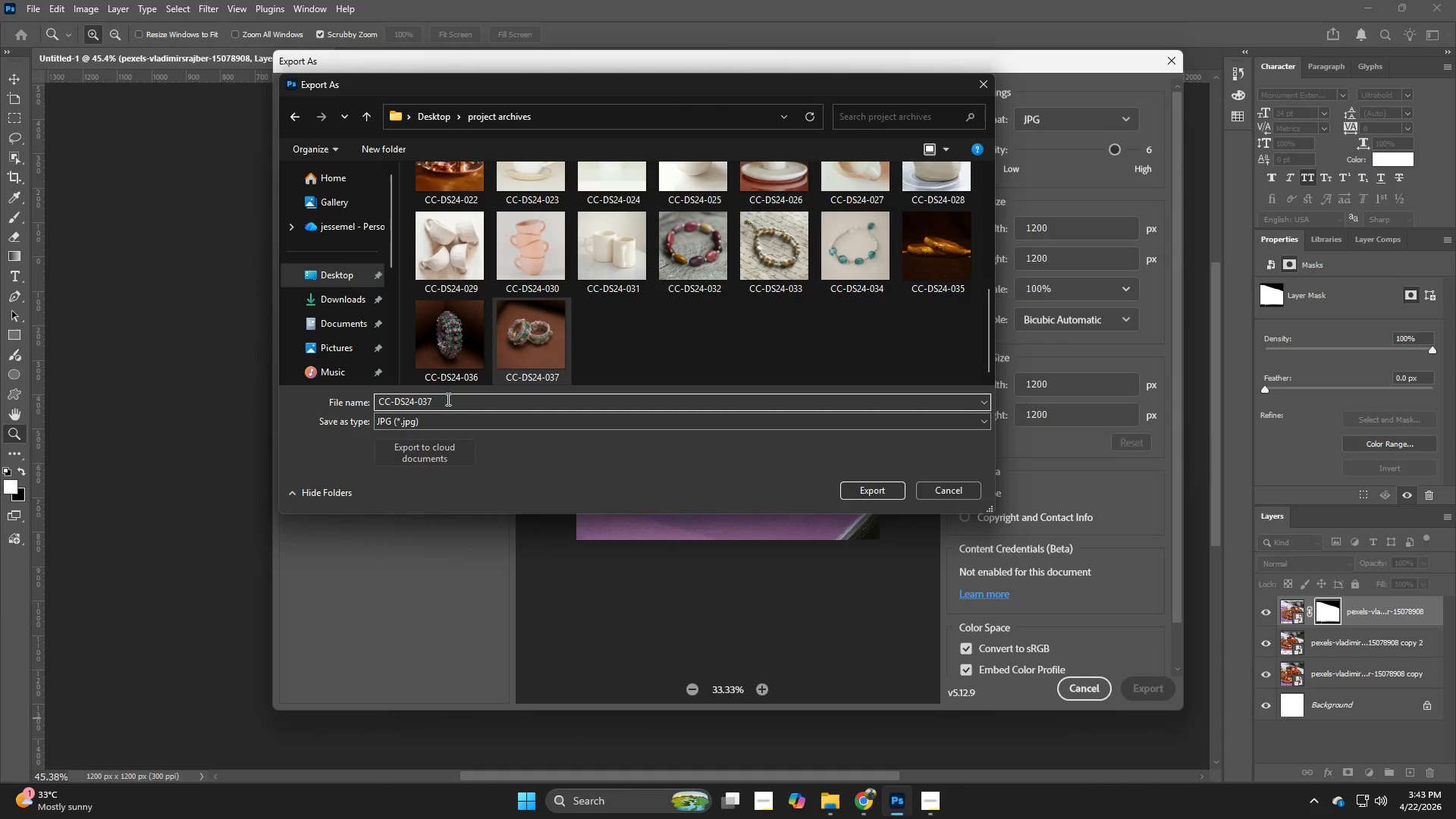 
key(Backspace)
 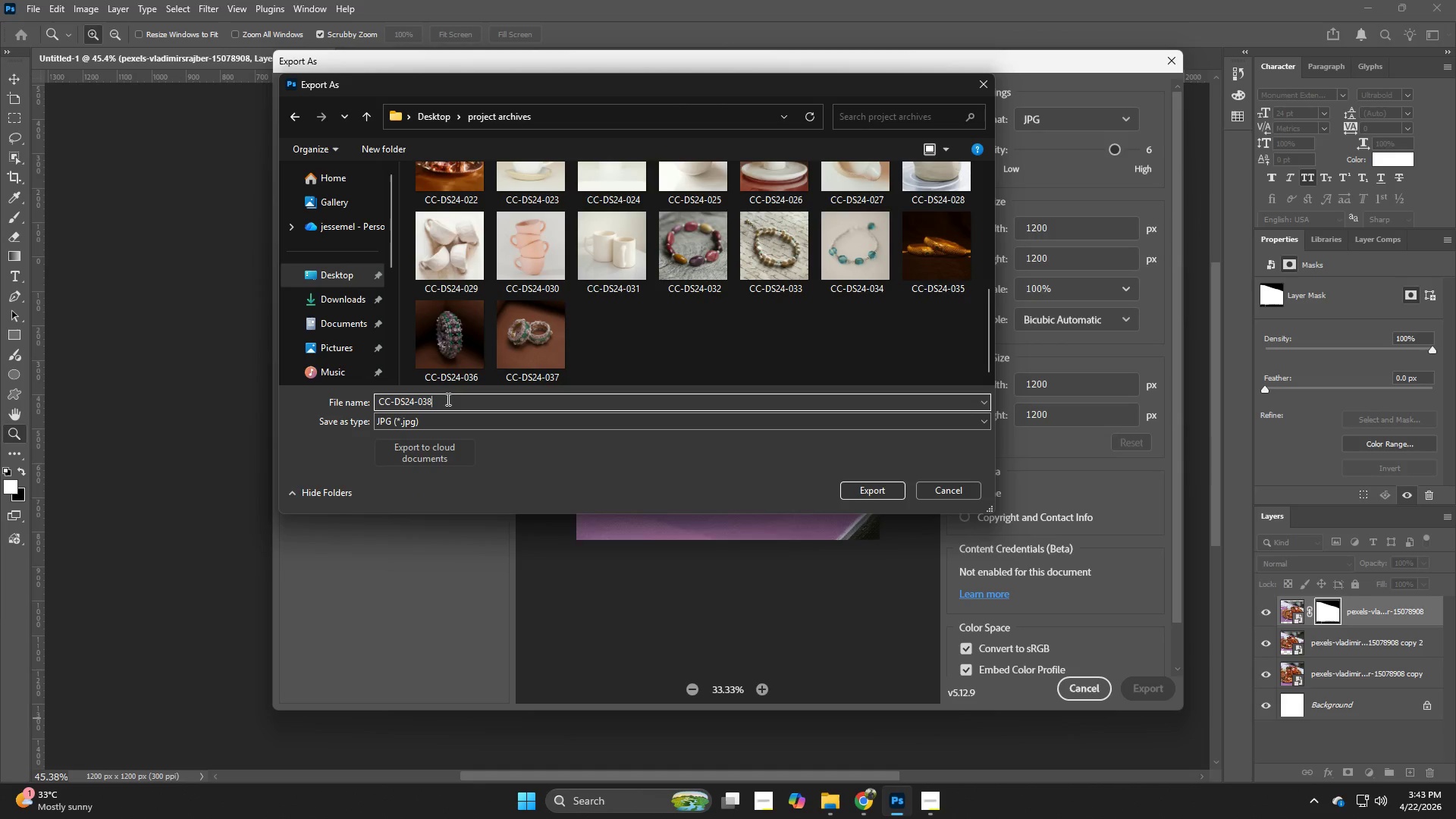 
key(8)
 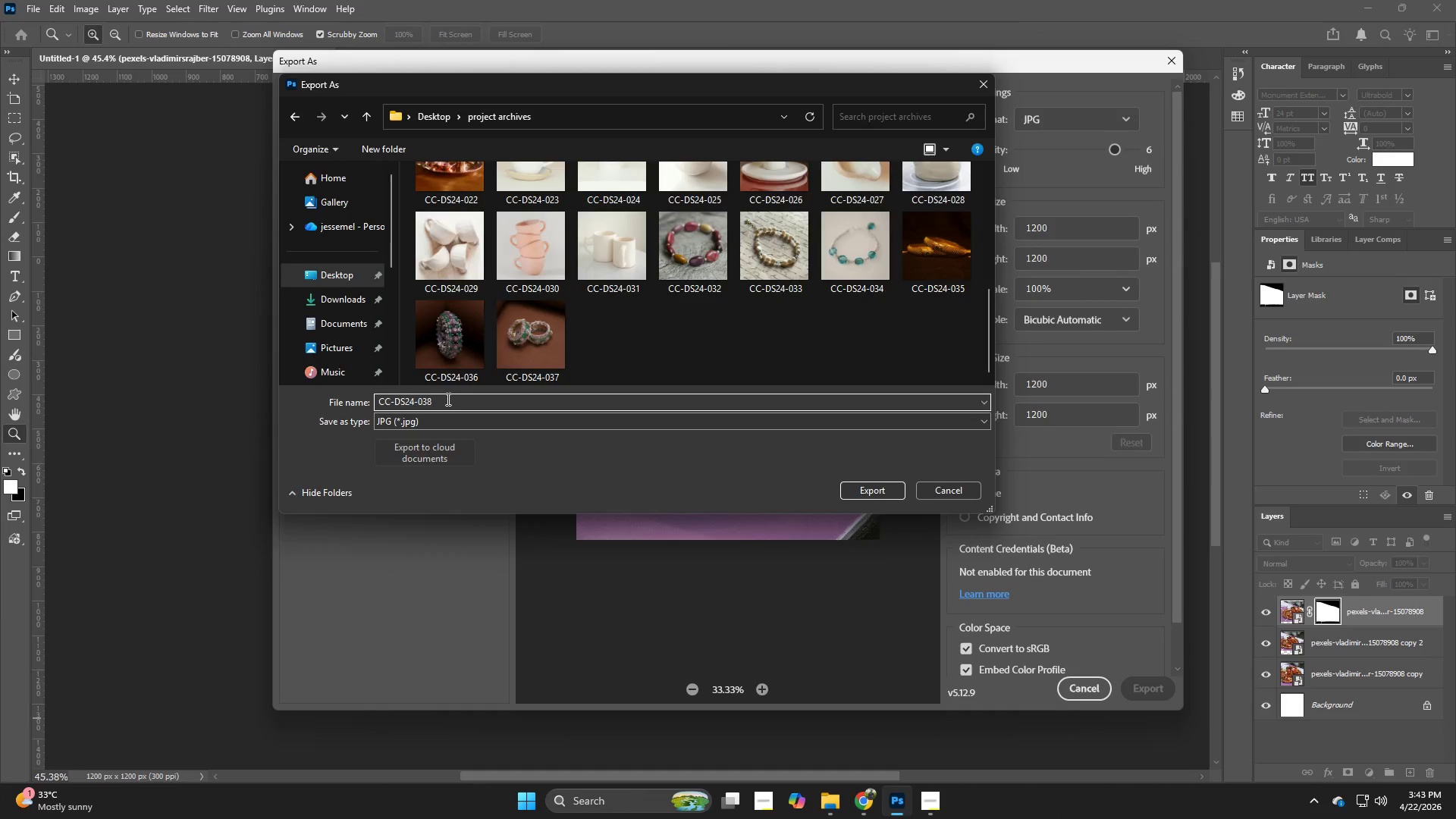 
key(NumpadEnter)
 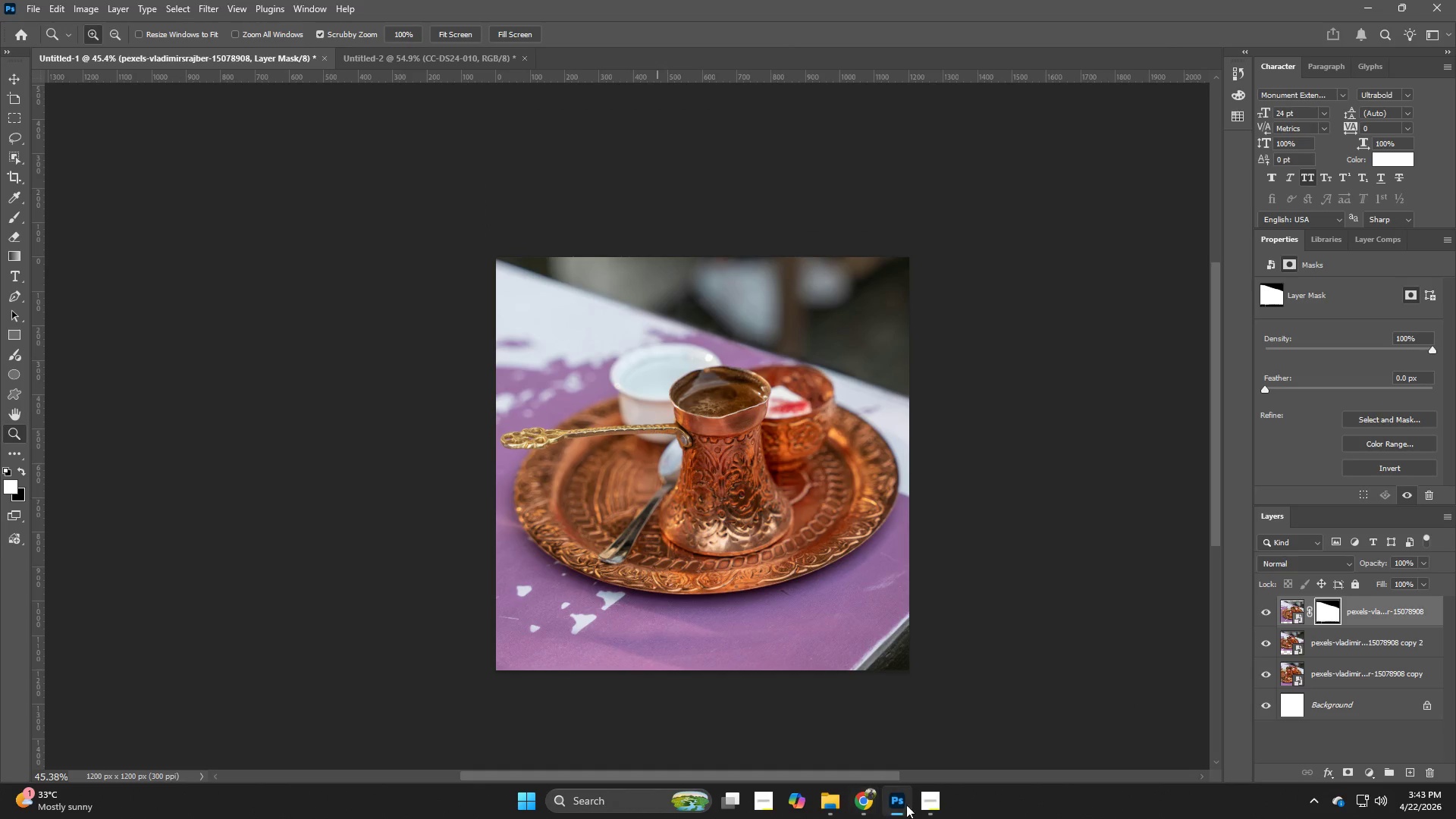 
left_click([856, 805])
 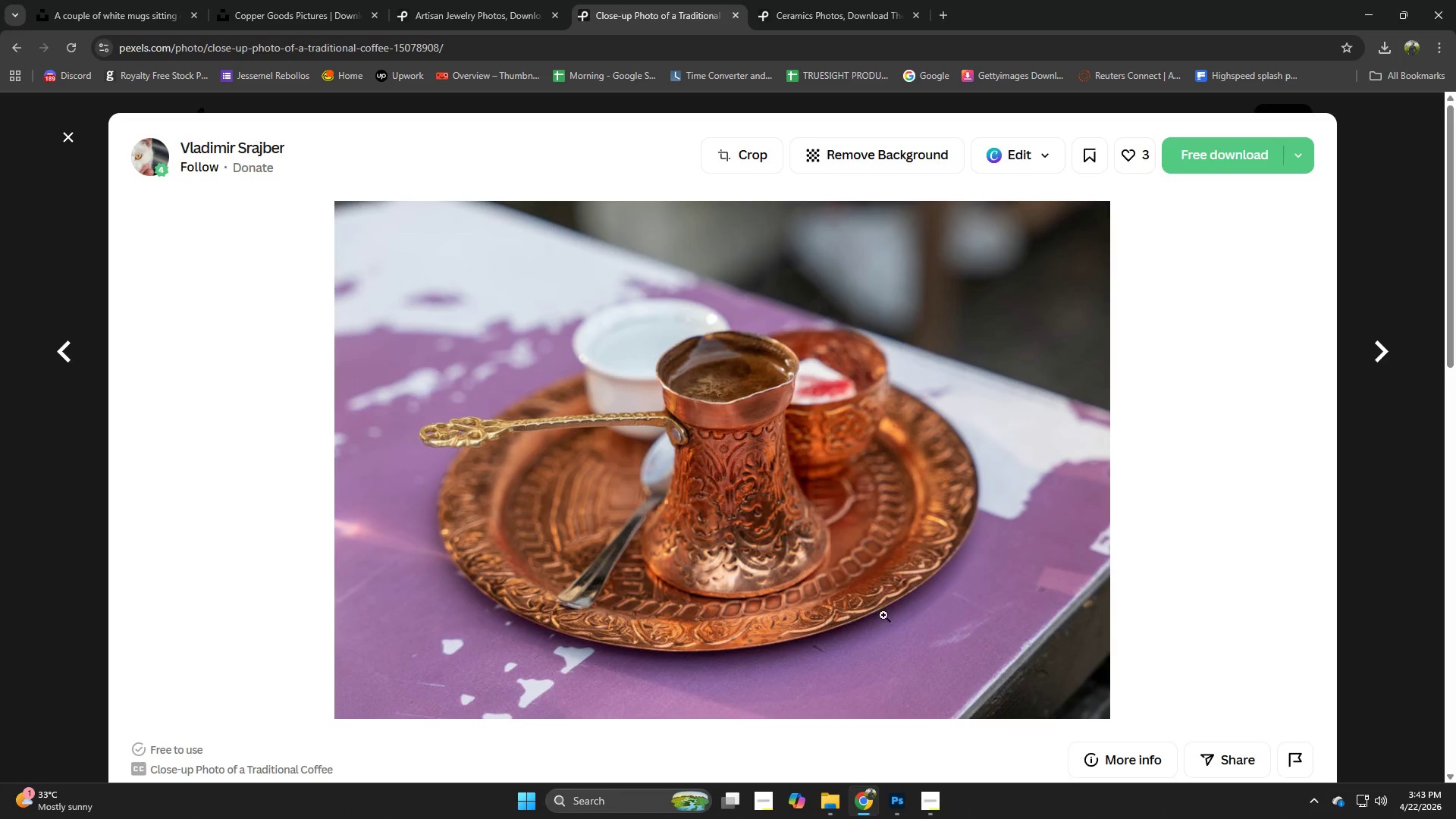 
scroll: coordinate [883, 459], scroll_direction: down, amount: 9.0
 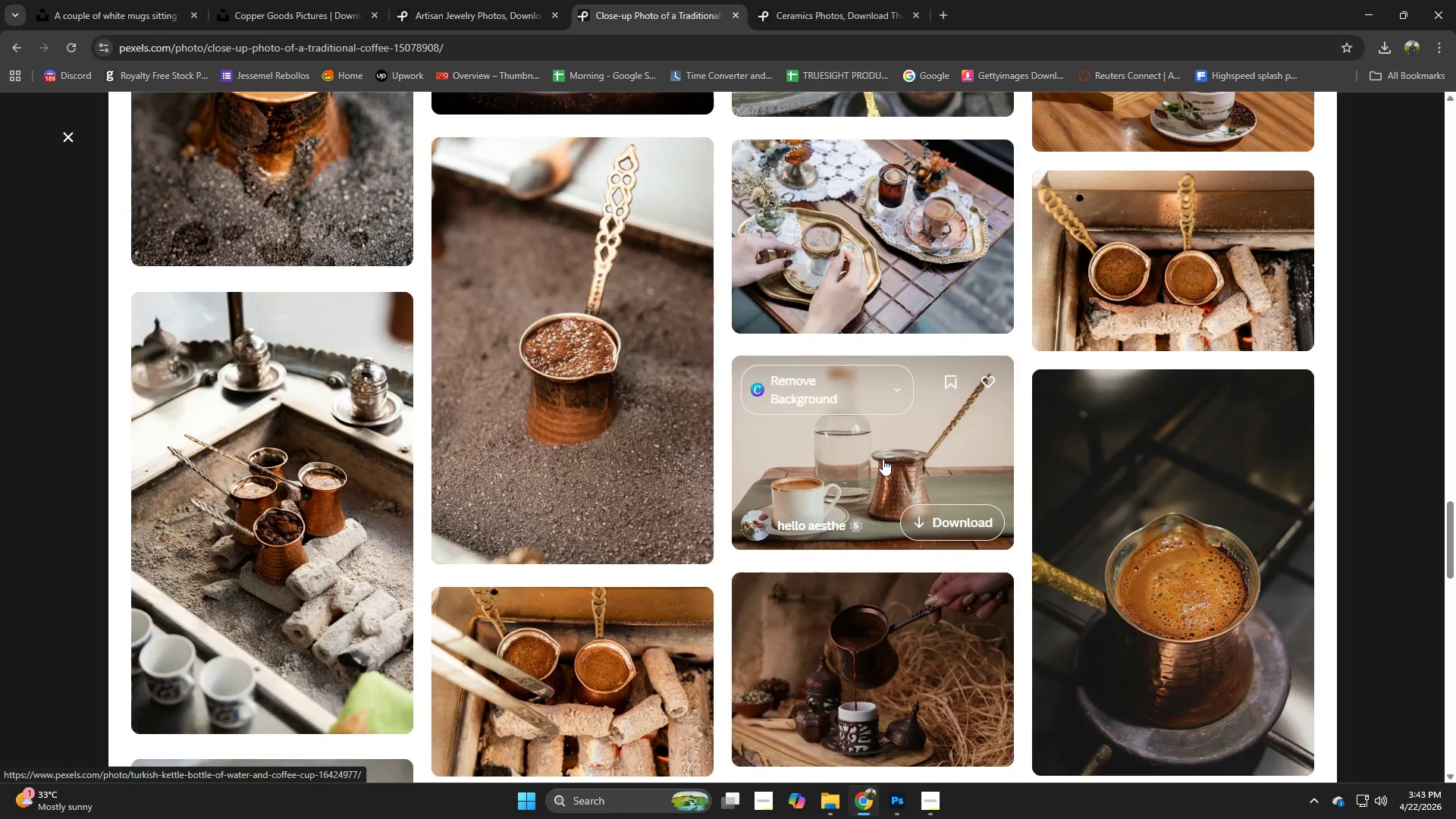 
scroll: coordinate [883, 459], scroll_direction: down, amount: 1.0
 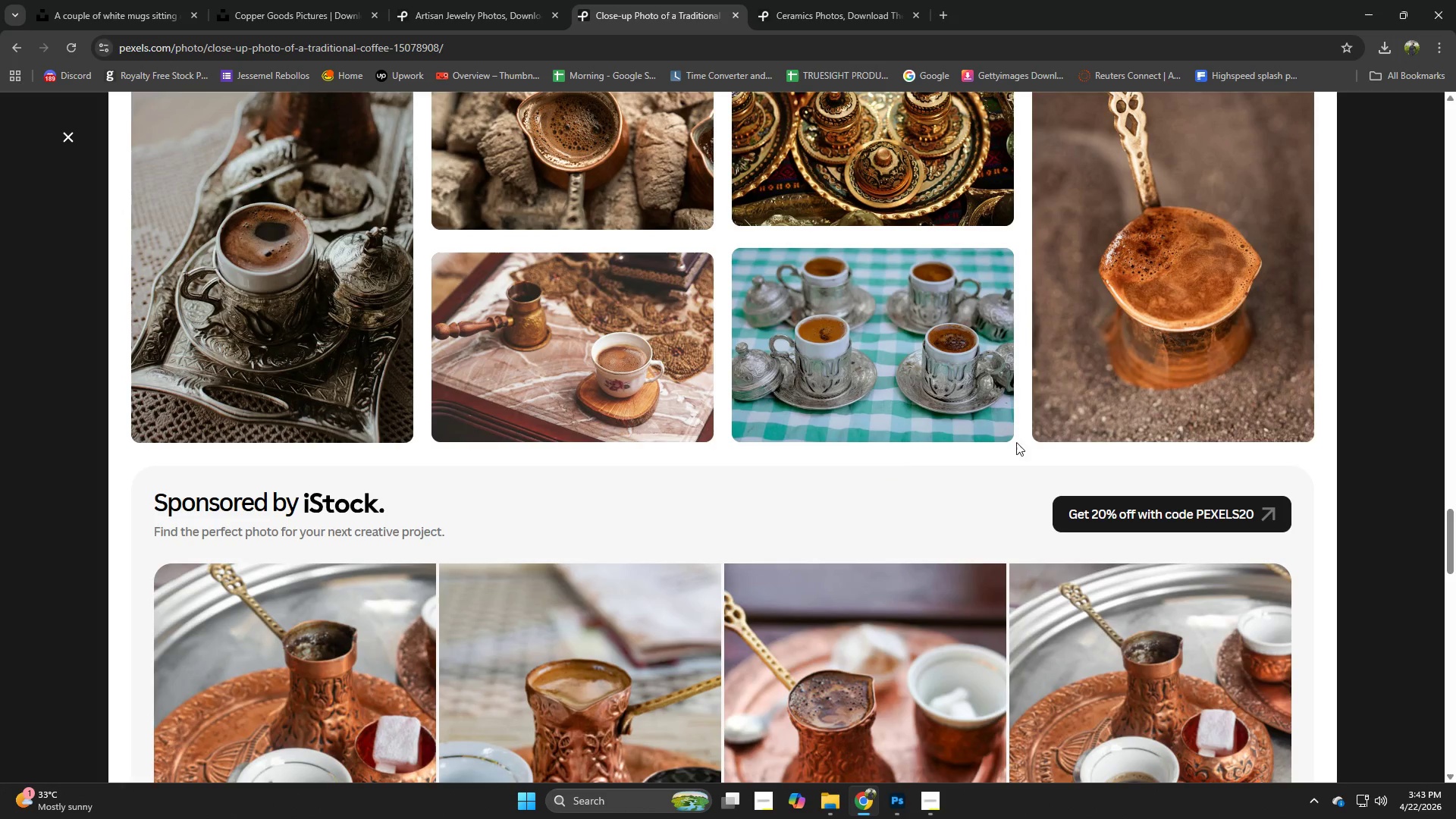 
left_click([1357, 395])
 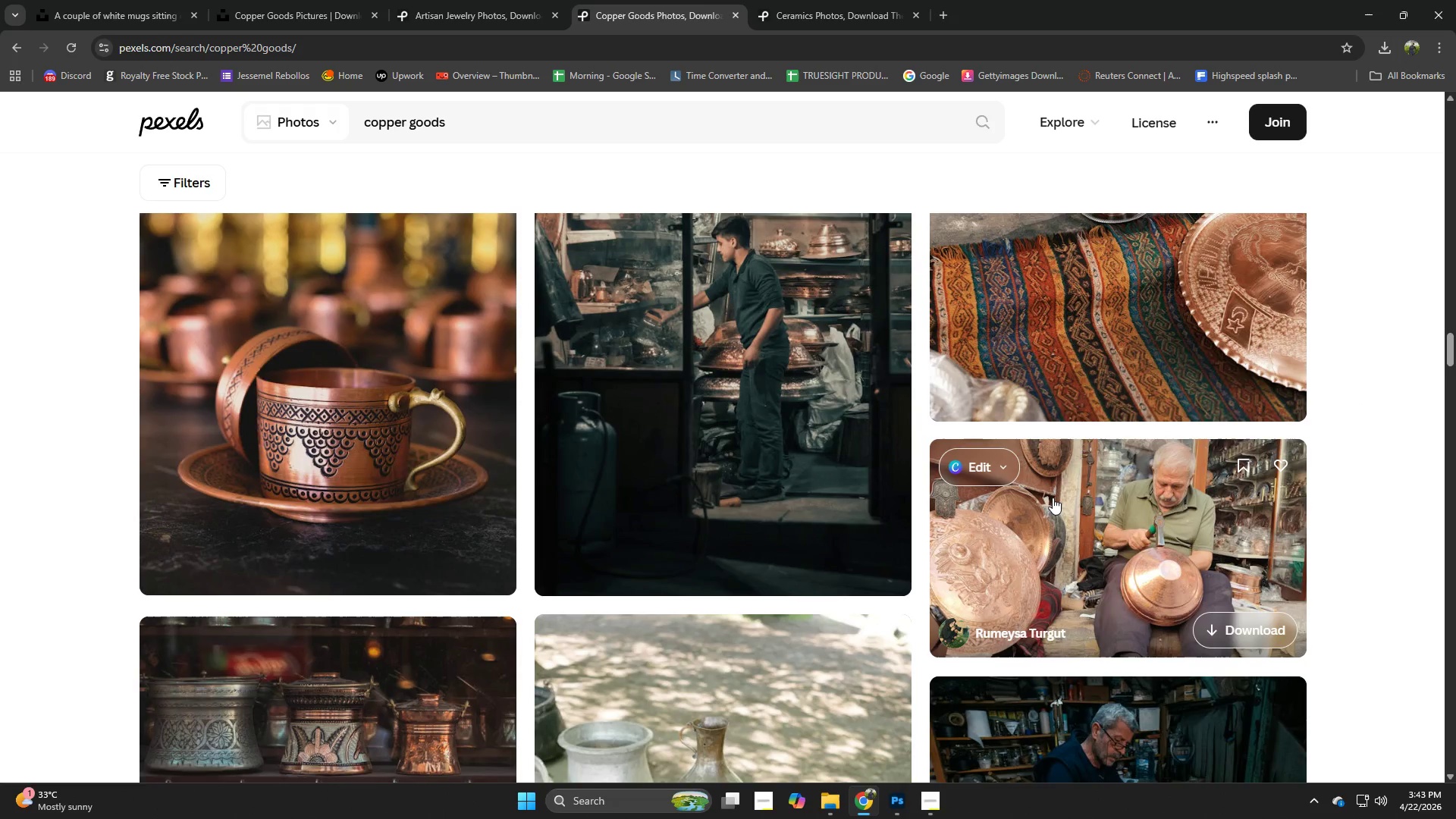 
scroll: coordinate [768, 307], scroll_direction: down, amount: 3.0
 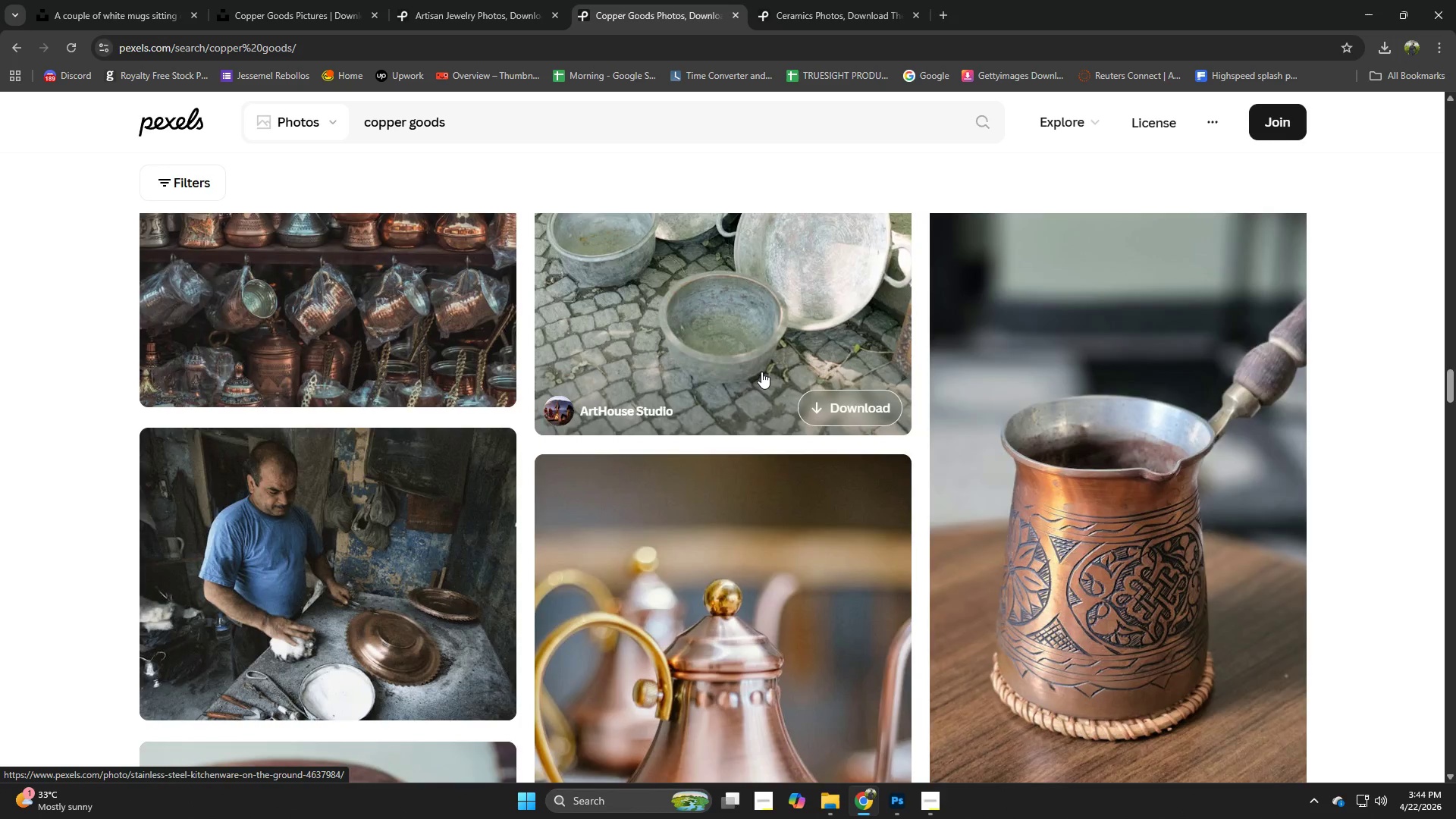 
left_click([761, 381])
 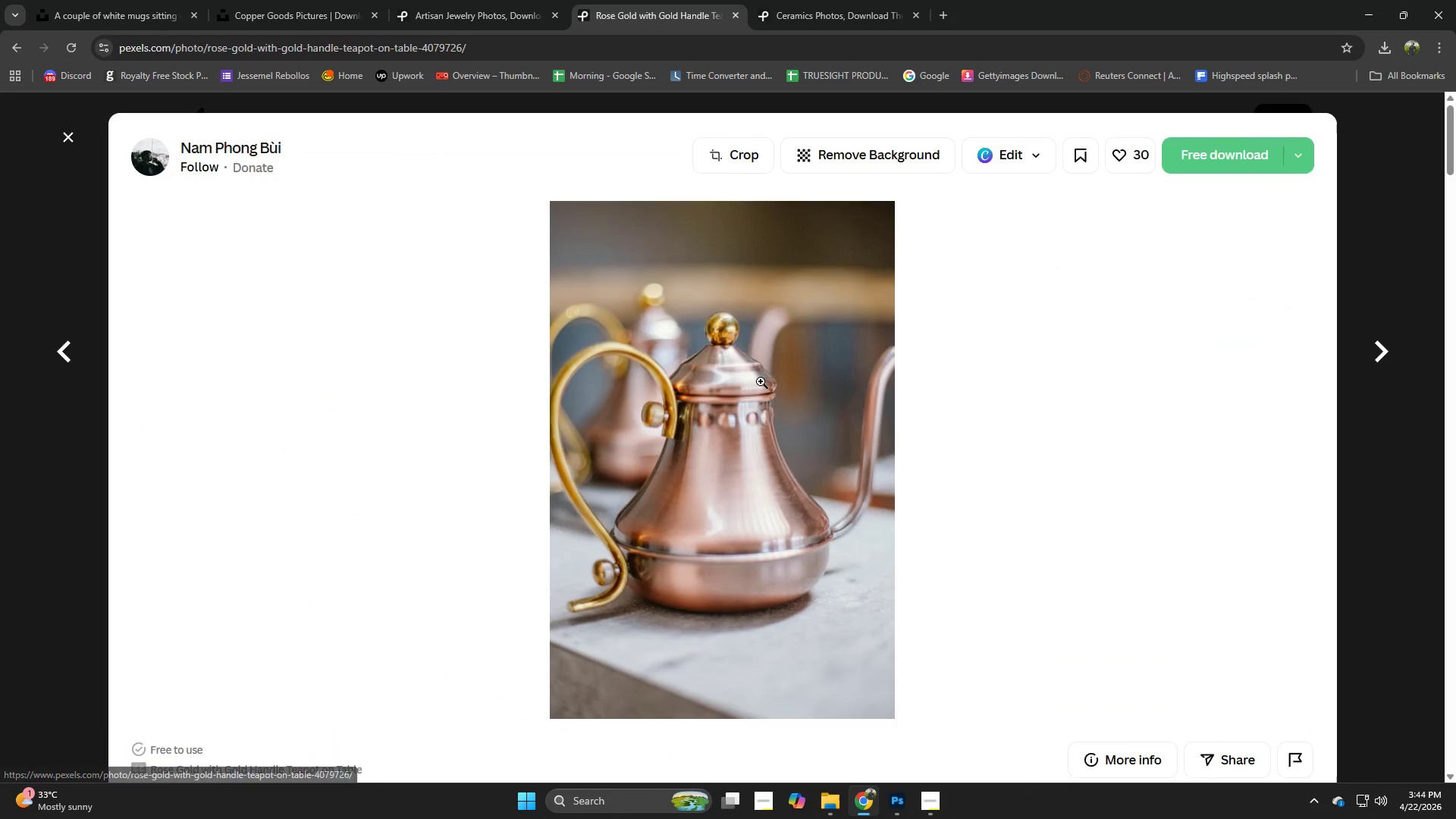 
scroll: coordinate [766, 346], scroll_direction: down, amount: 8.0
 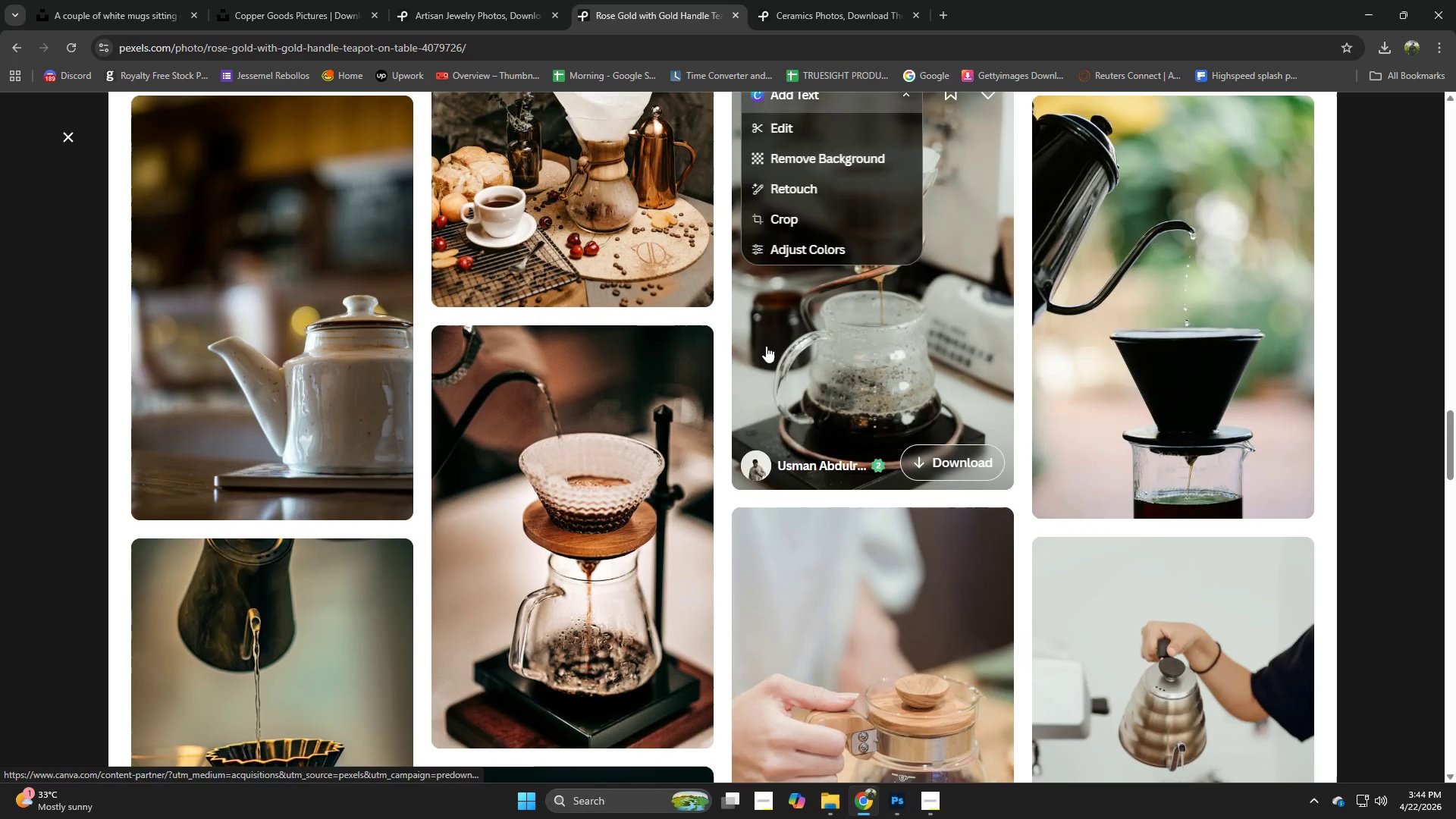 
scroll: coordinate [766, 346], scroll_direction: up, amount: 1.0
 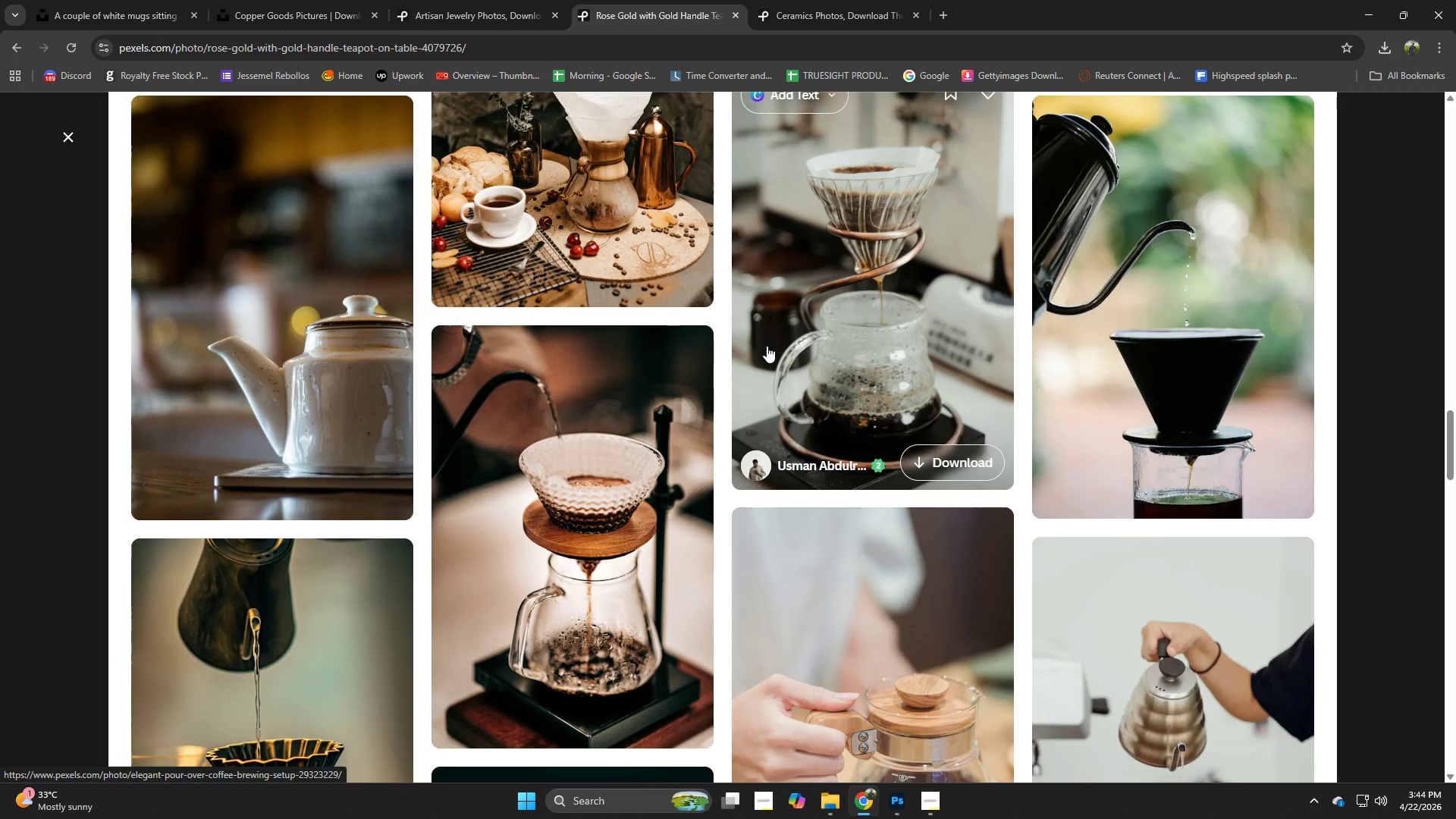 
scroll: coordinate [769, 475], scroll_direction: down, amount: 5.0
 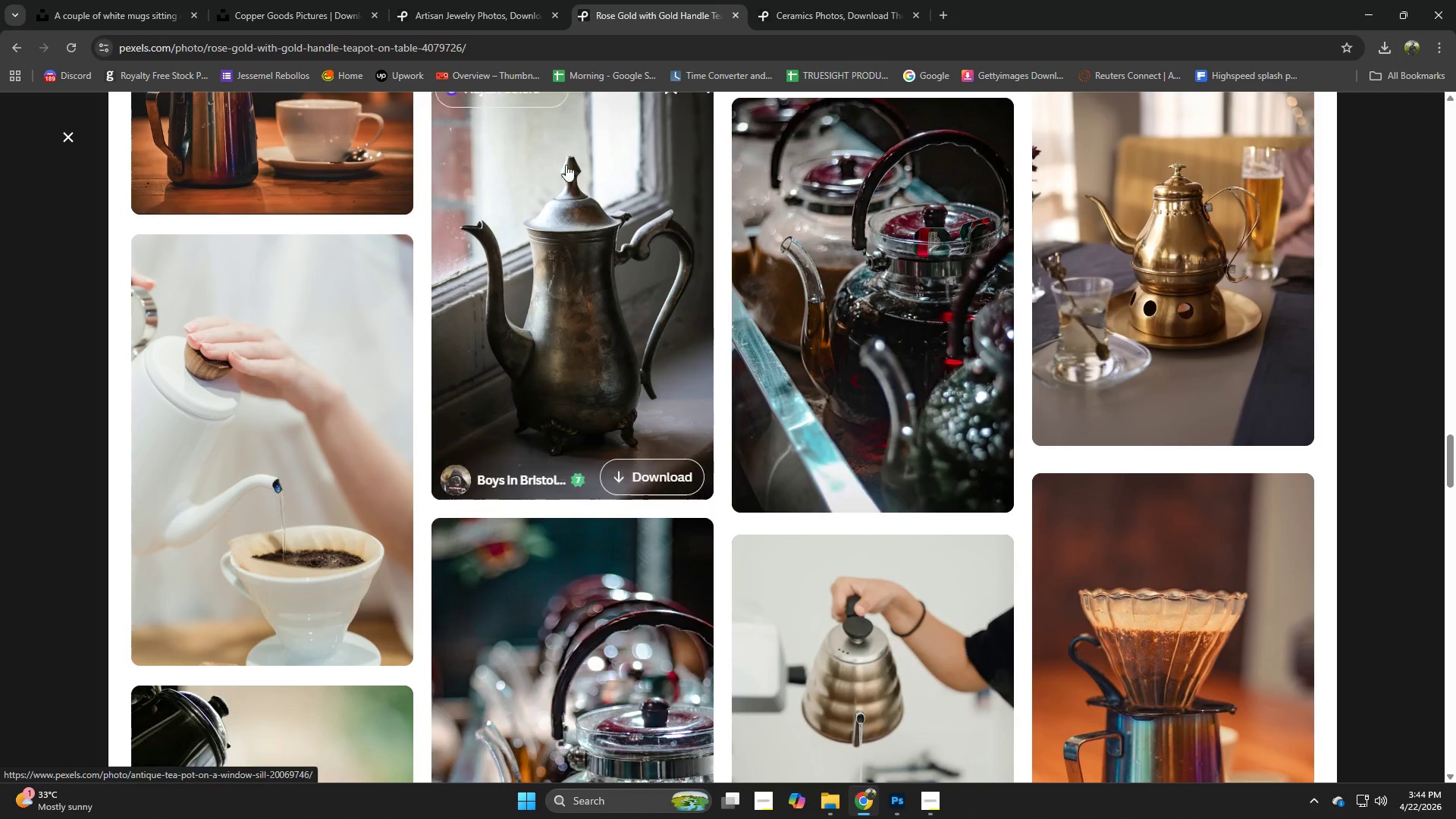 
left_click([298, 4])
 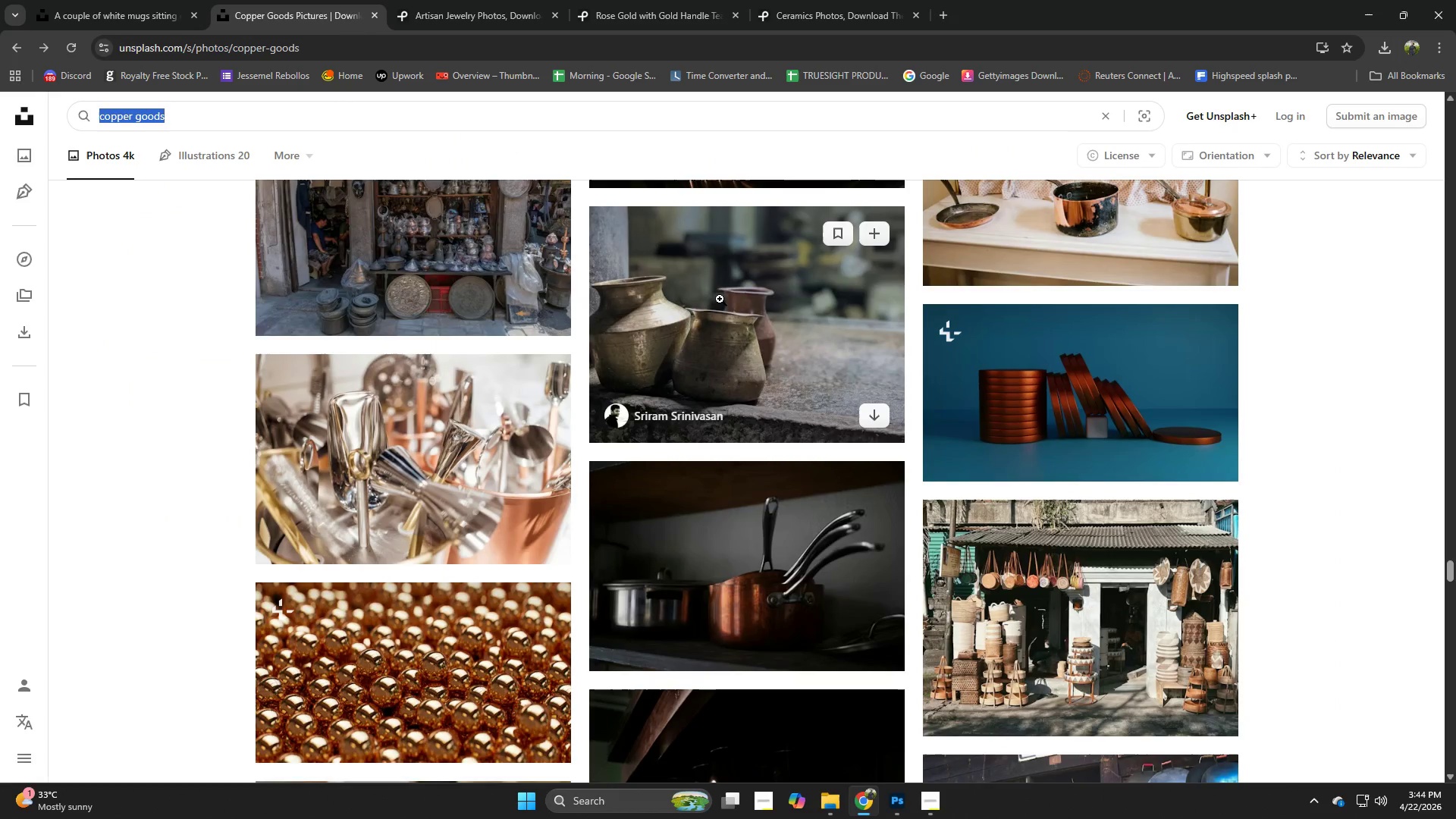 
left_click([720, 299])
 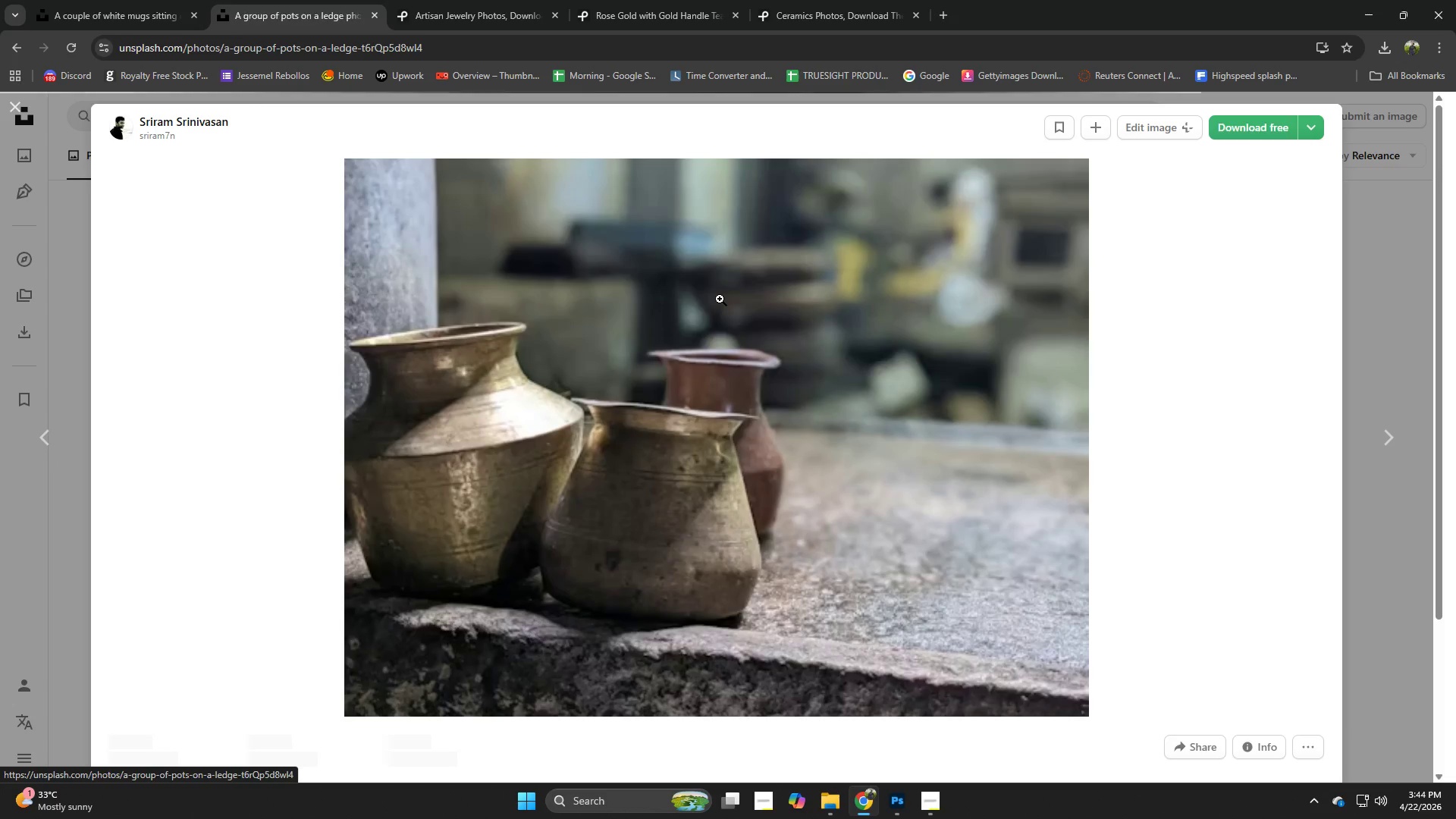 
scroll: coordinate [720, 299], scroll_direction: down, amount: 3.0
 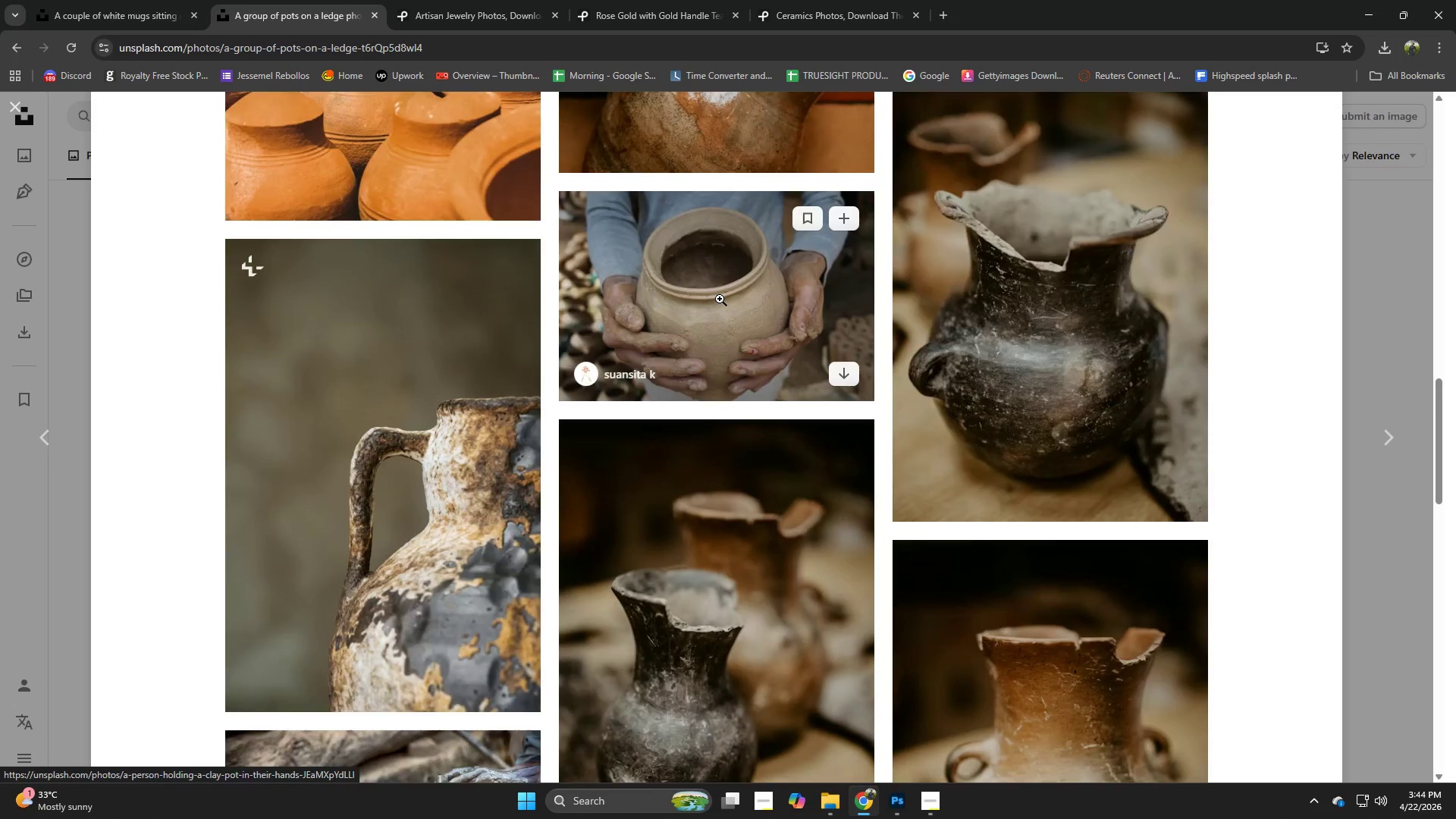 
scroll: coordinate [720, 299], scroll_direction: up, amount: 1.0
 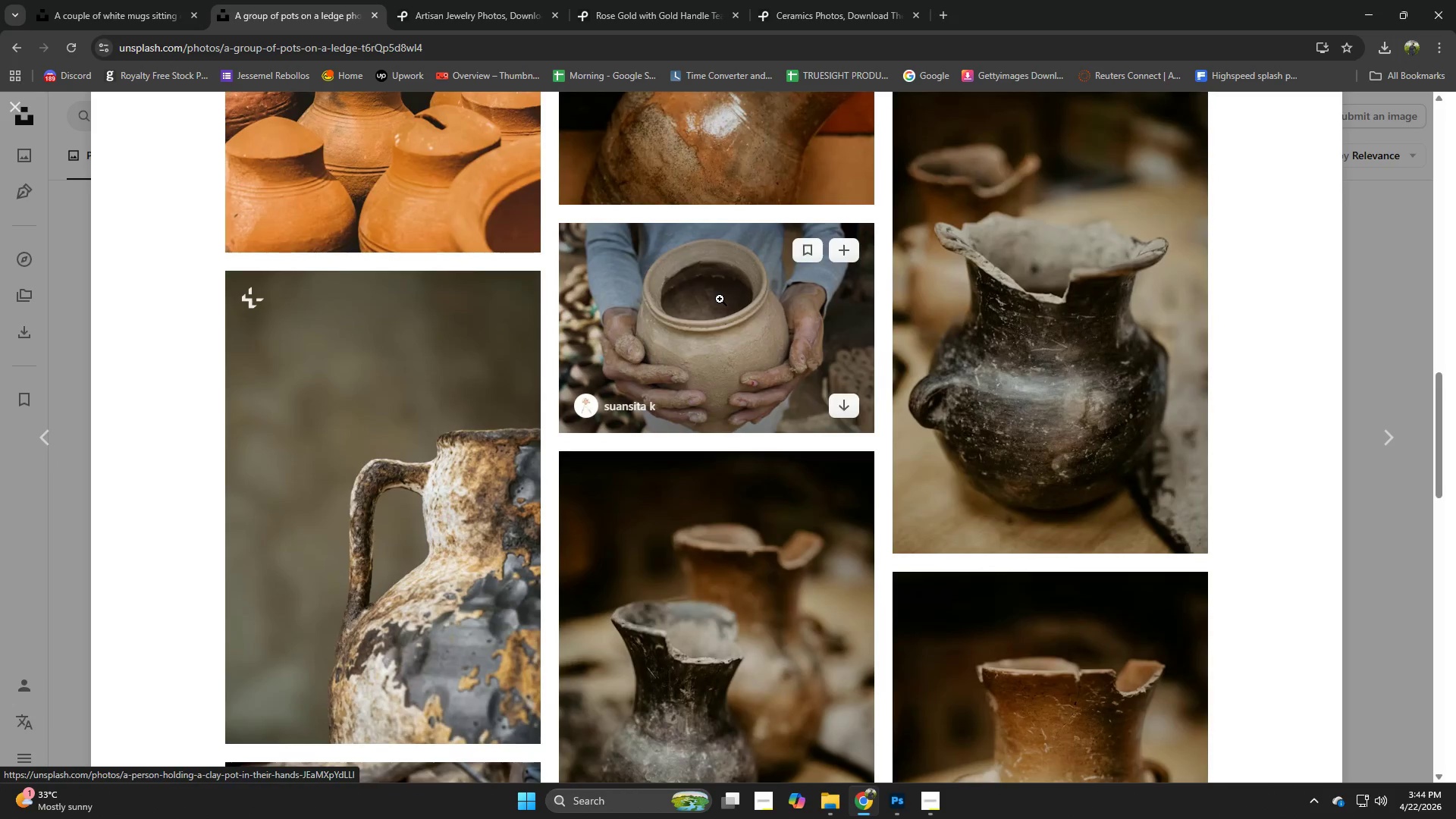 
scroll: coordinate [710, 429], scroll_direction: down, amount: 8.0
 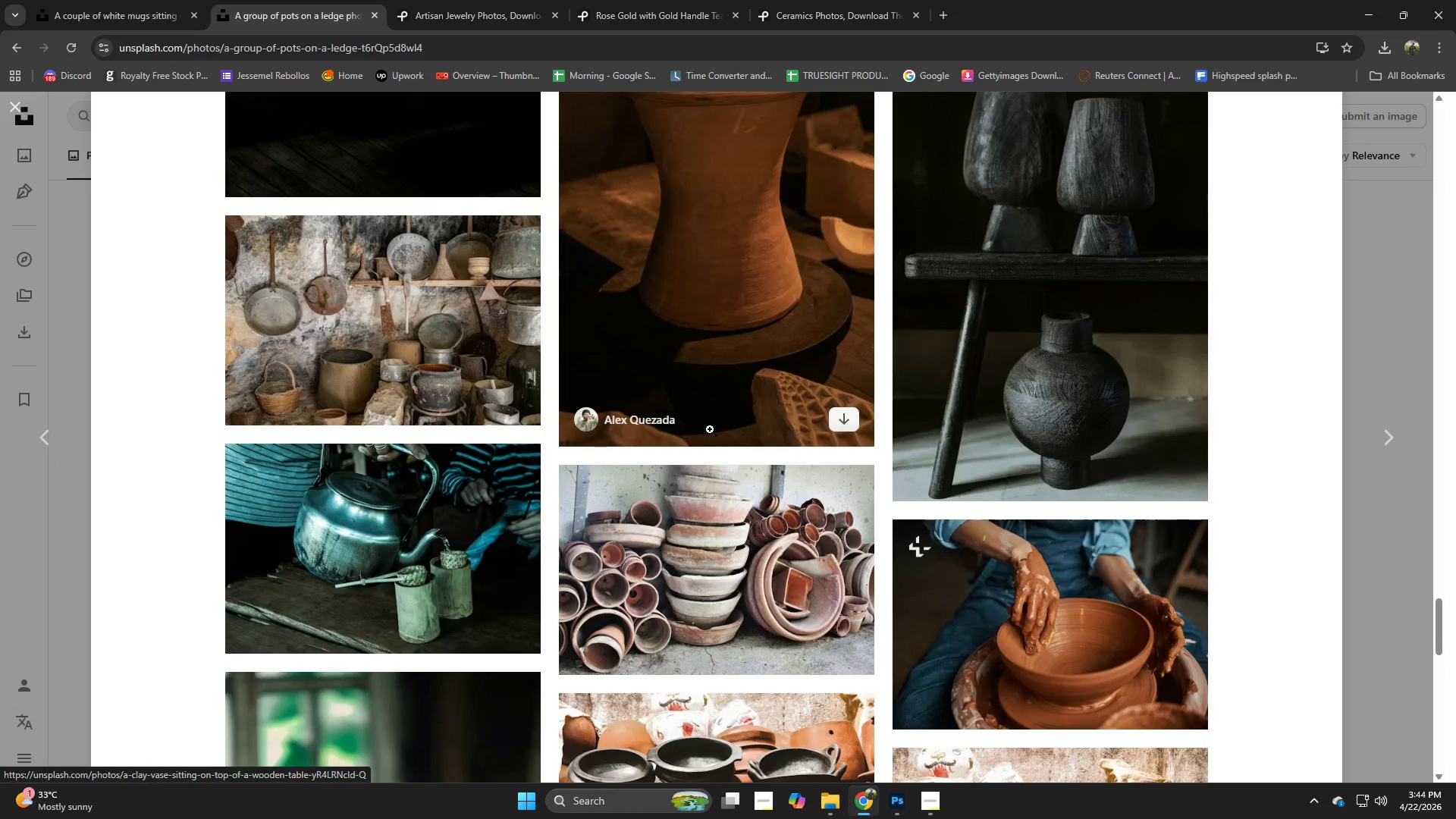 
scroll: coordinate [710, 429], scroll_direction: up, amount: 1.0
 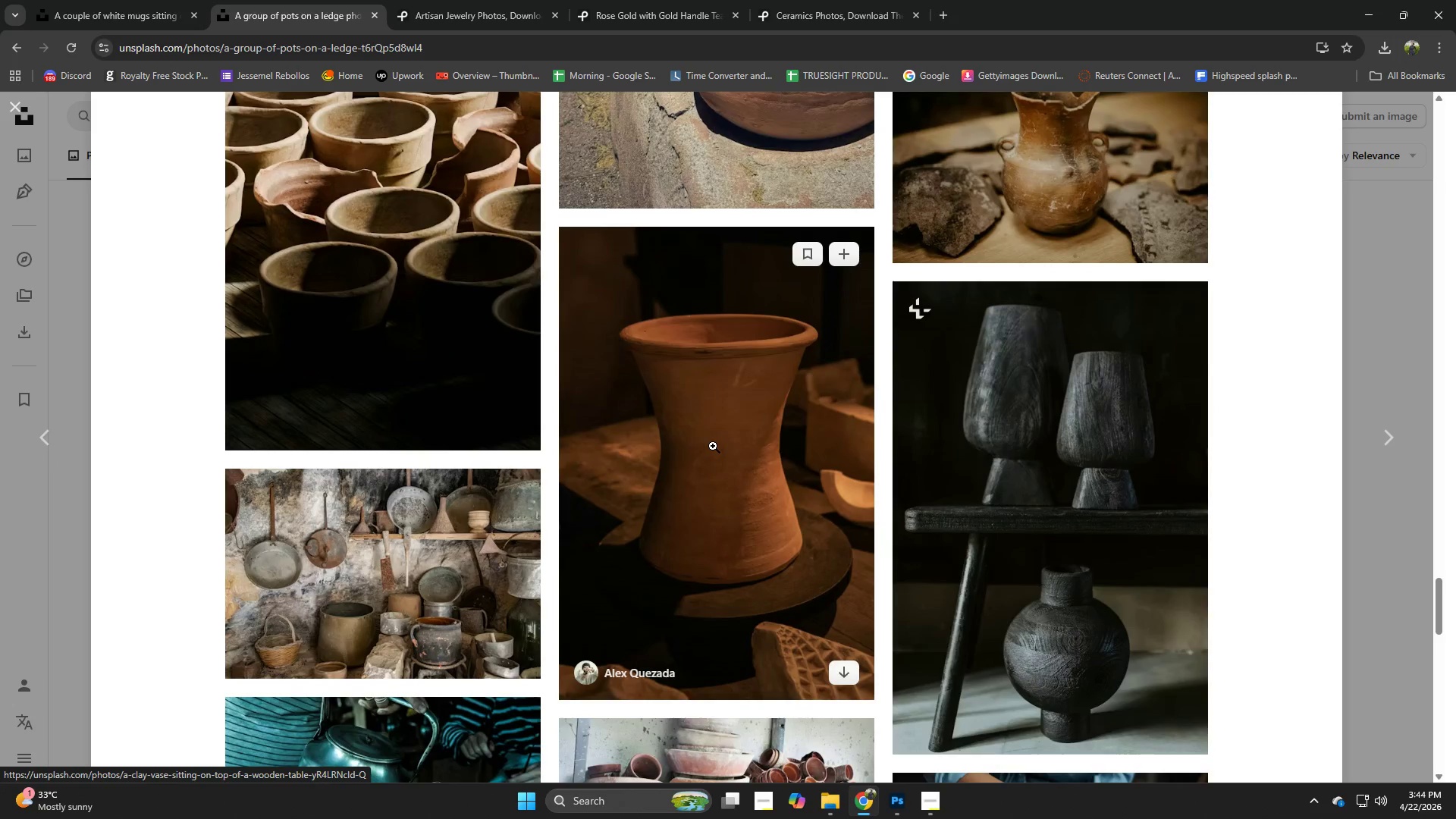 
scroll: coordinate [708, 491], scroll_direction: down, amount: 3.0
 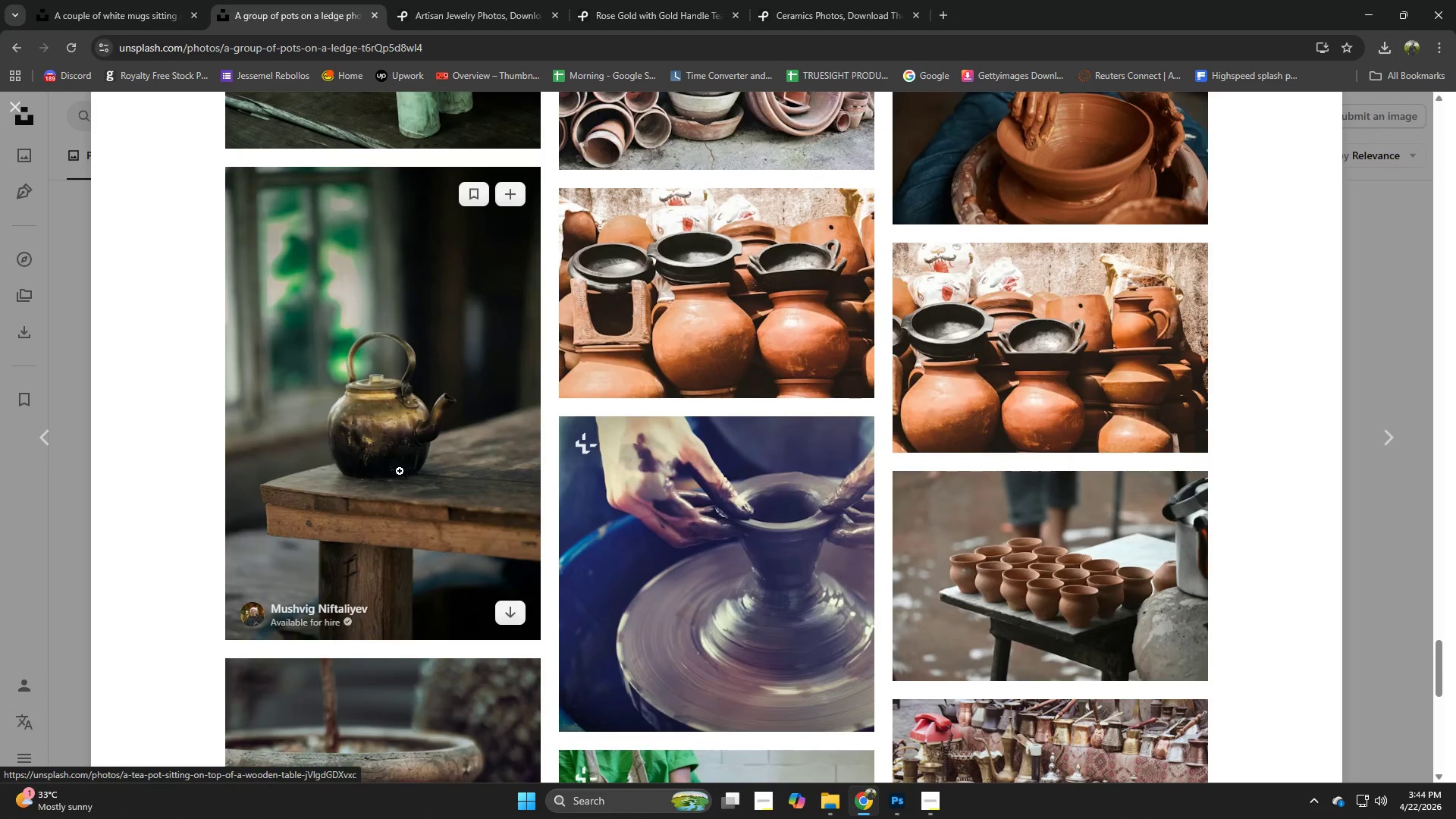 
left_click([400, 471])
 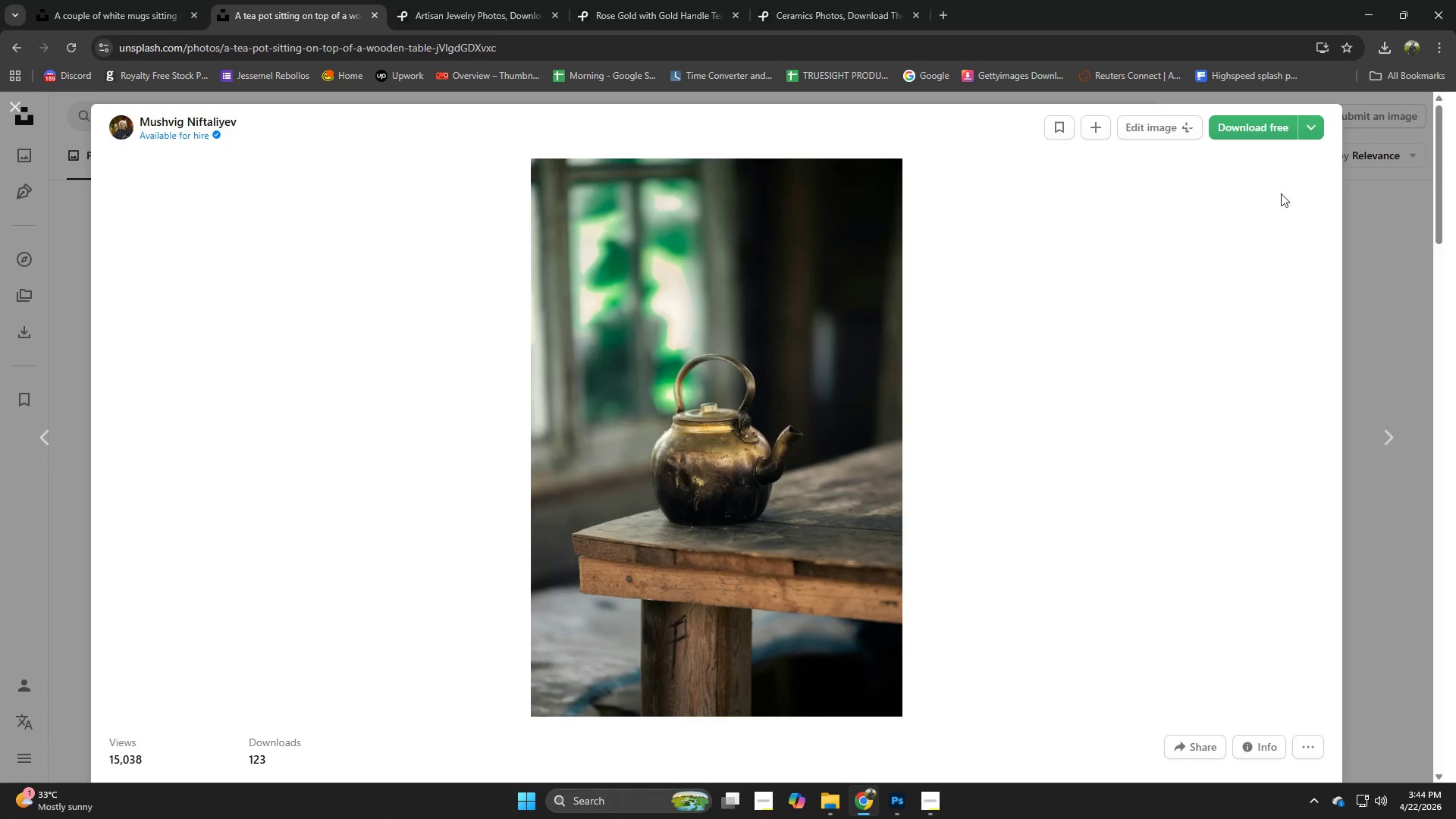 
left_click([1271, 131])
 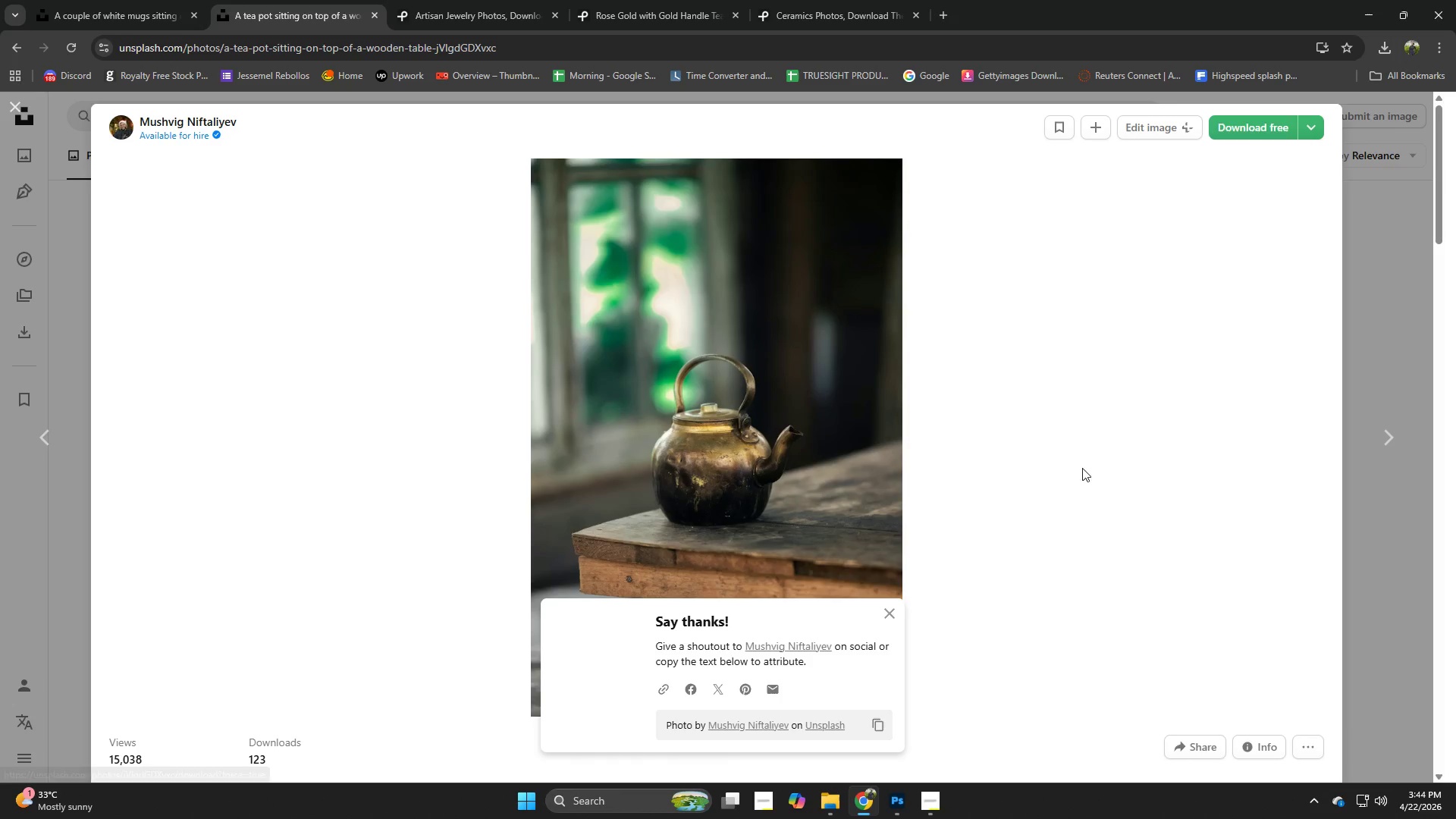 
left_click_drag(start_coordinate=[1052, 517], to_coordinate=[1044, 525])
 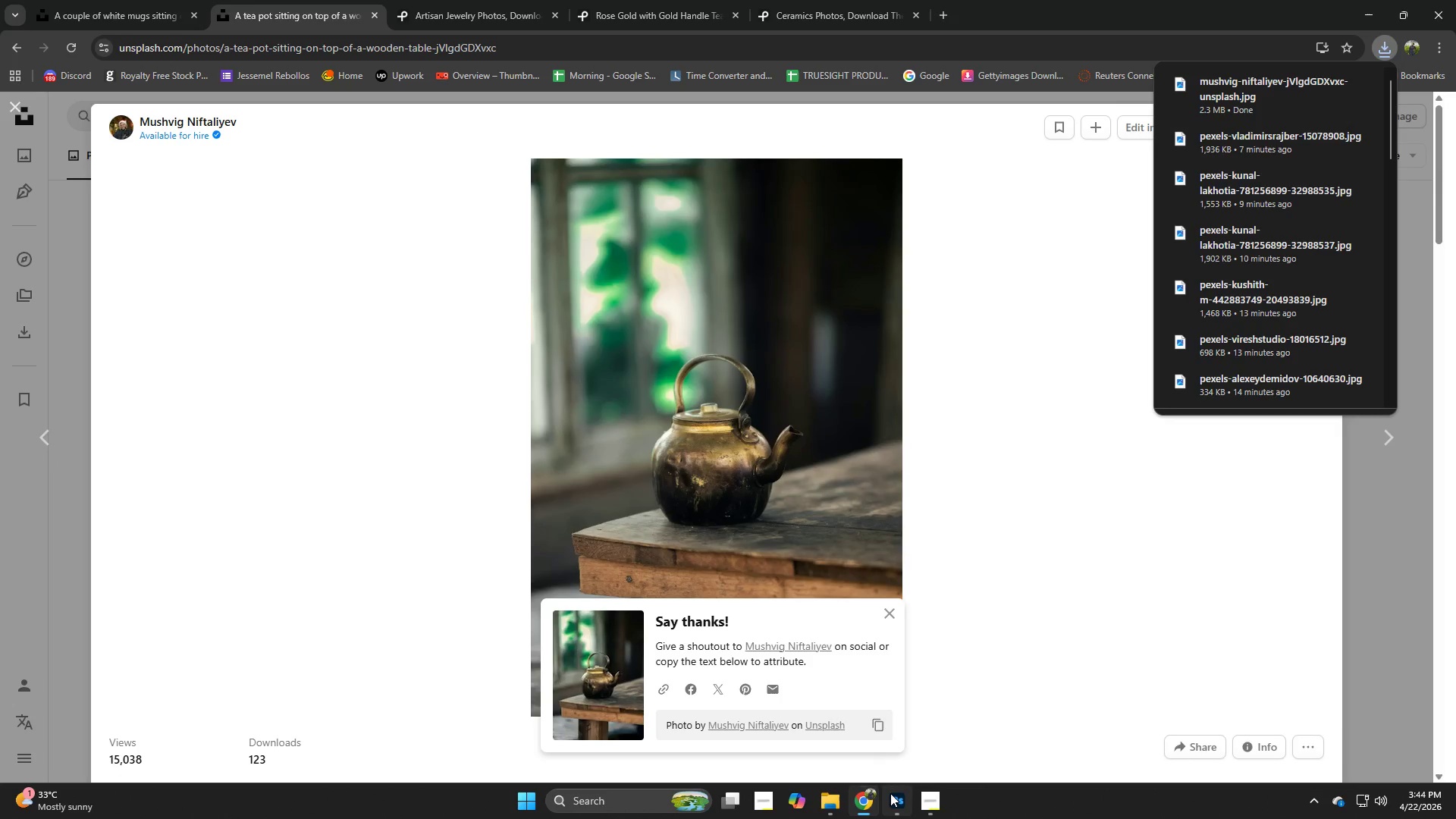 
left_click([890, 793])
 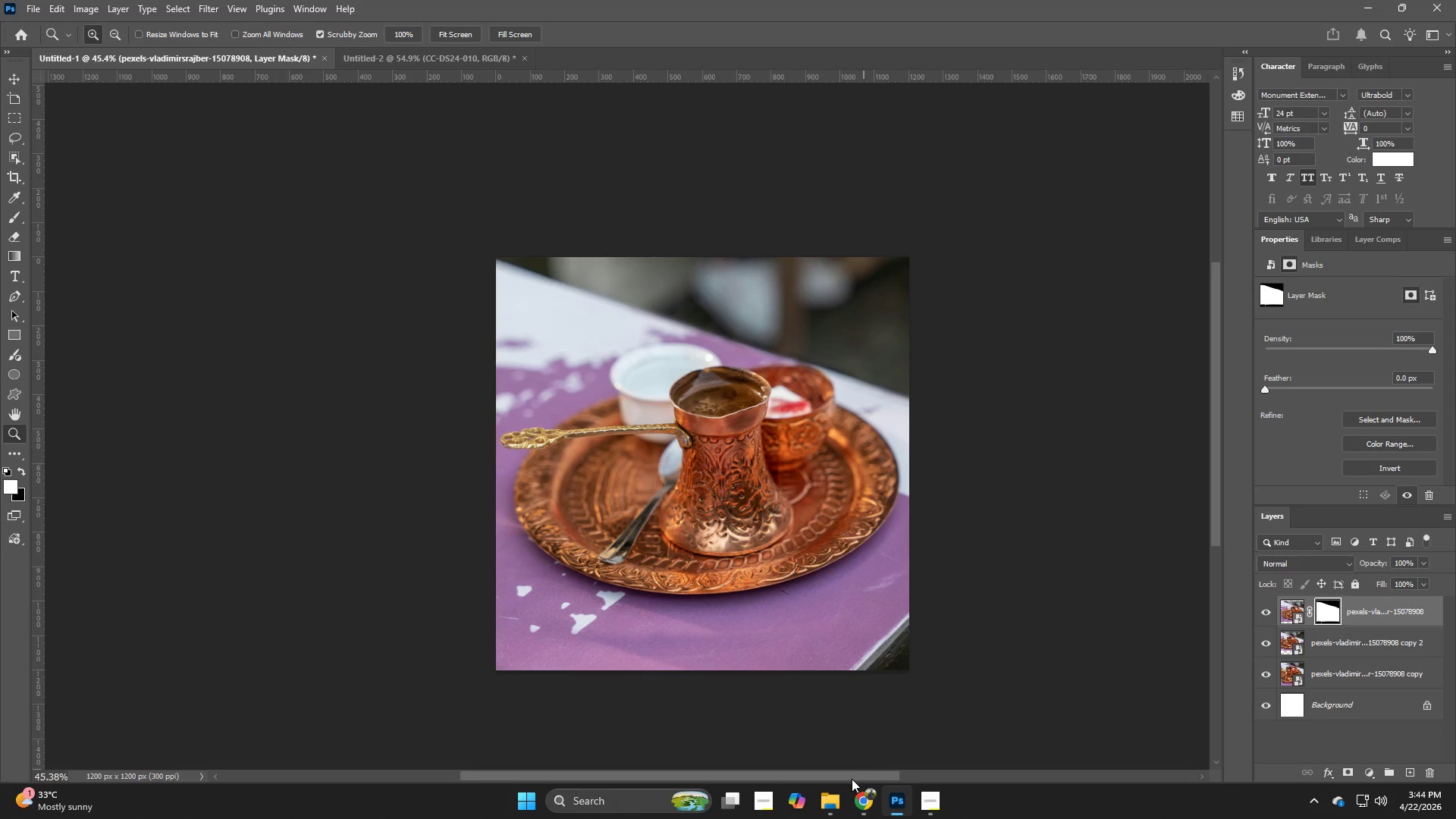 
left_click([842, 796])
 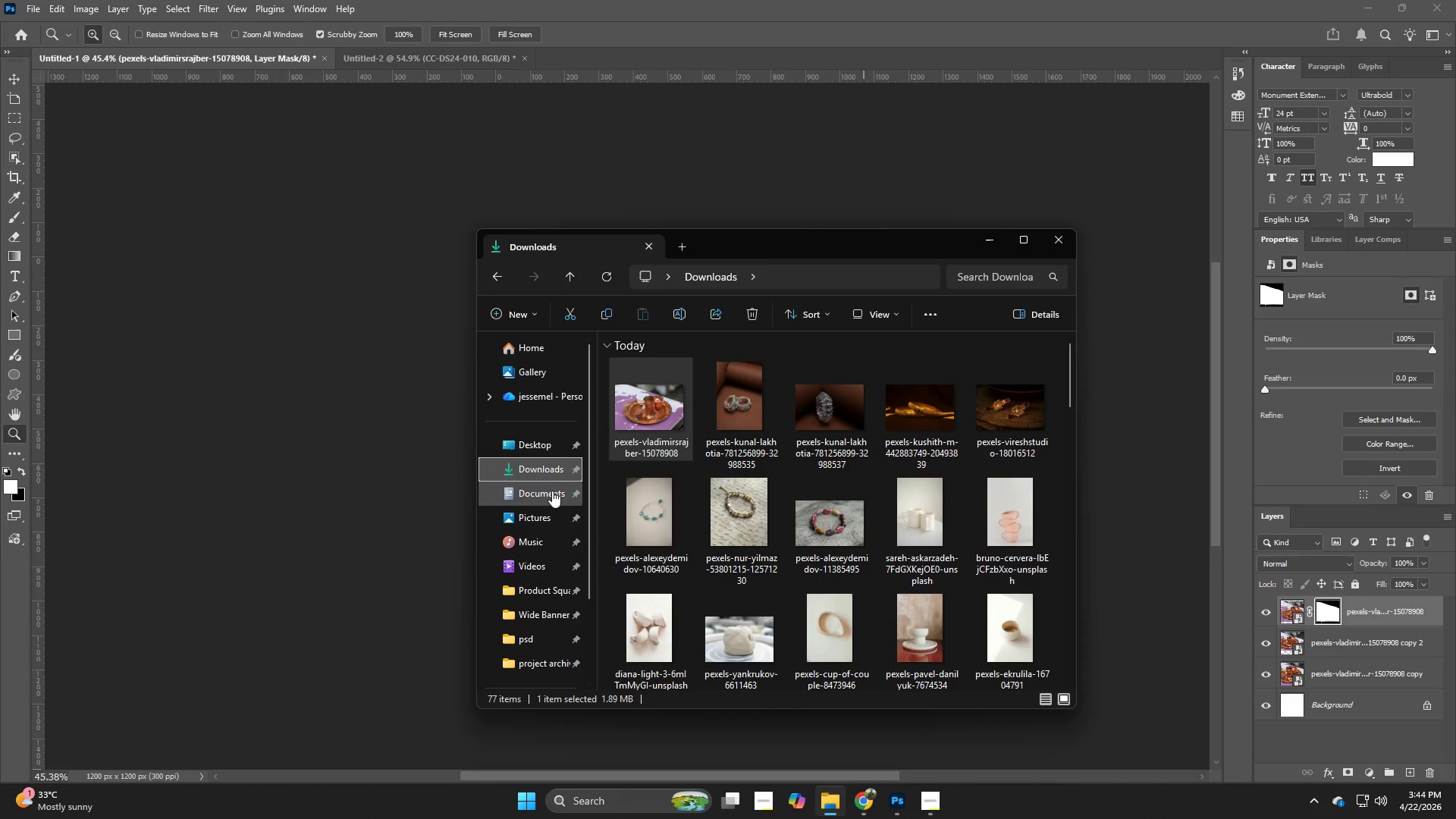 
left_click([552, 468])
 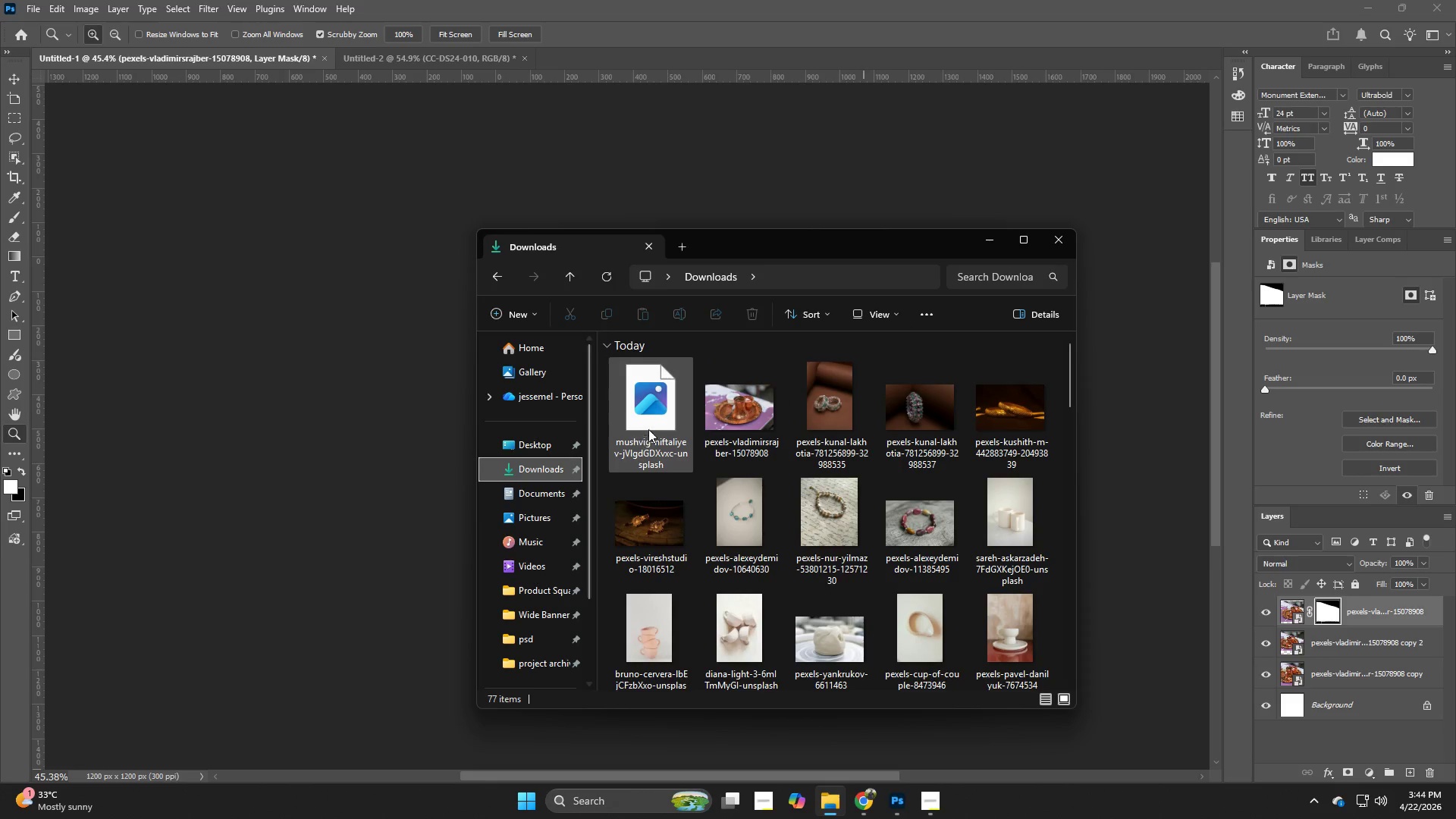 
left_click_drag(start_coordinate=[648, 429], to_coordinate=[396, 429])
 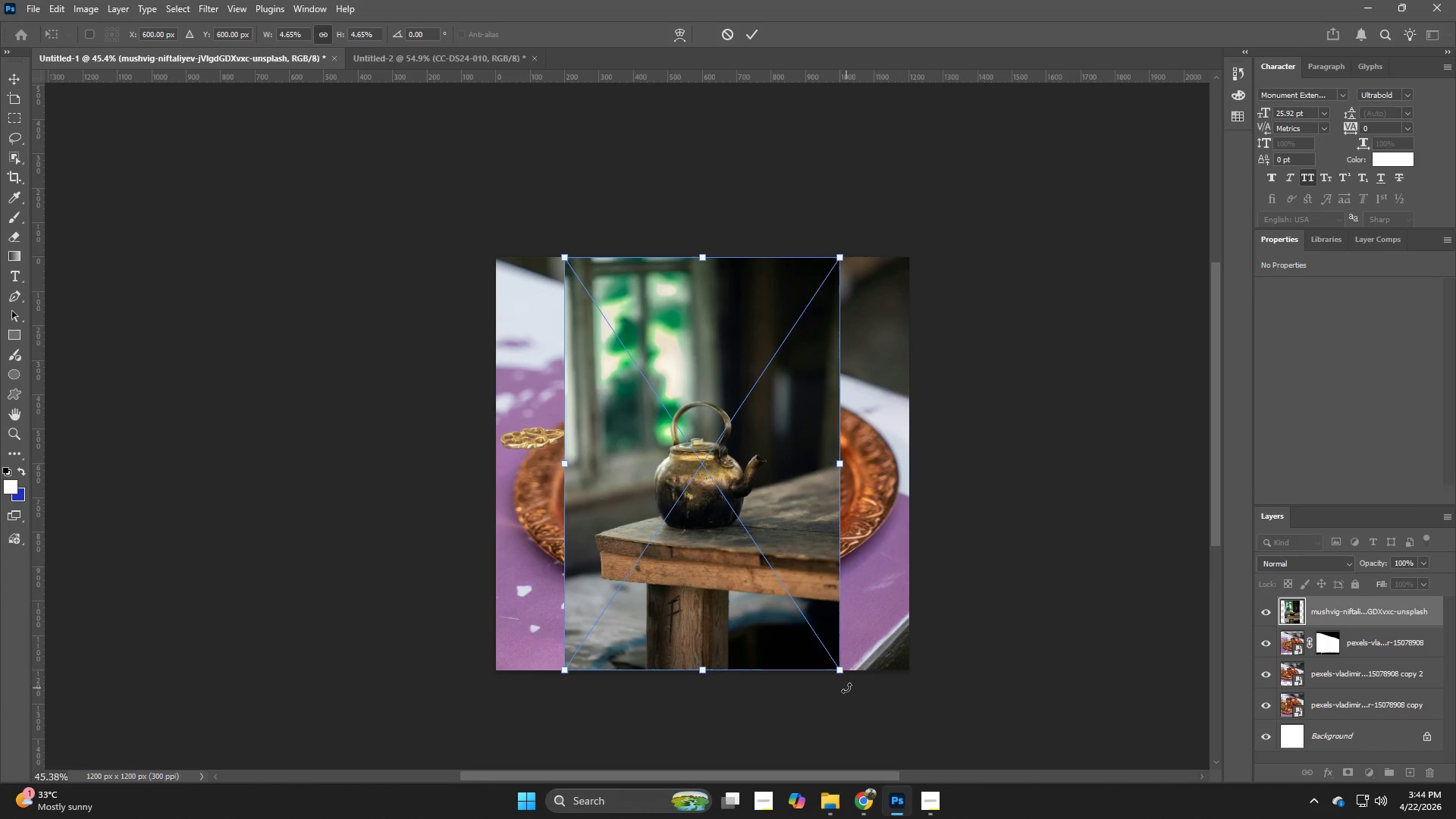 
left_click_drag(start_coordinate=[840, 667], to_coordinate=[1112, 770])
 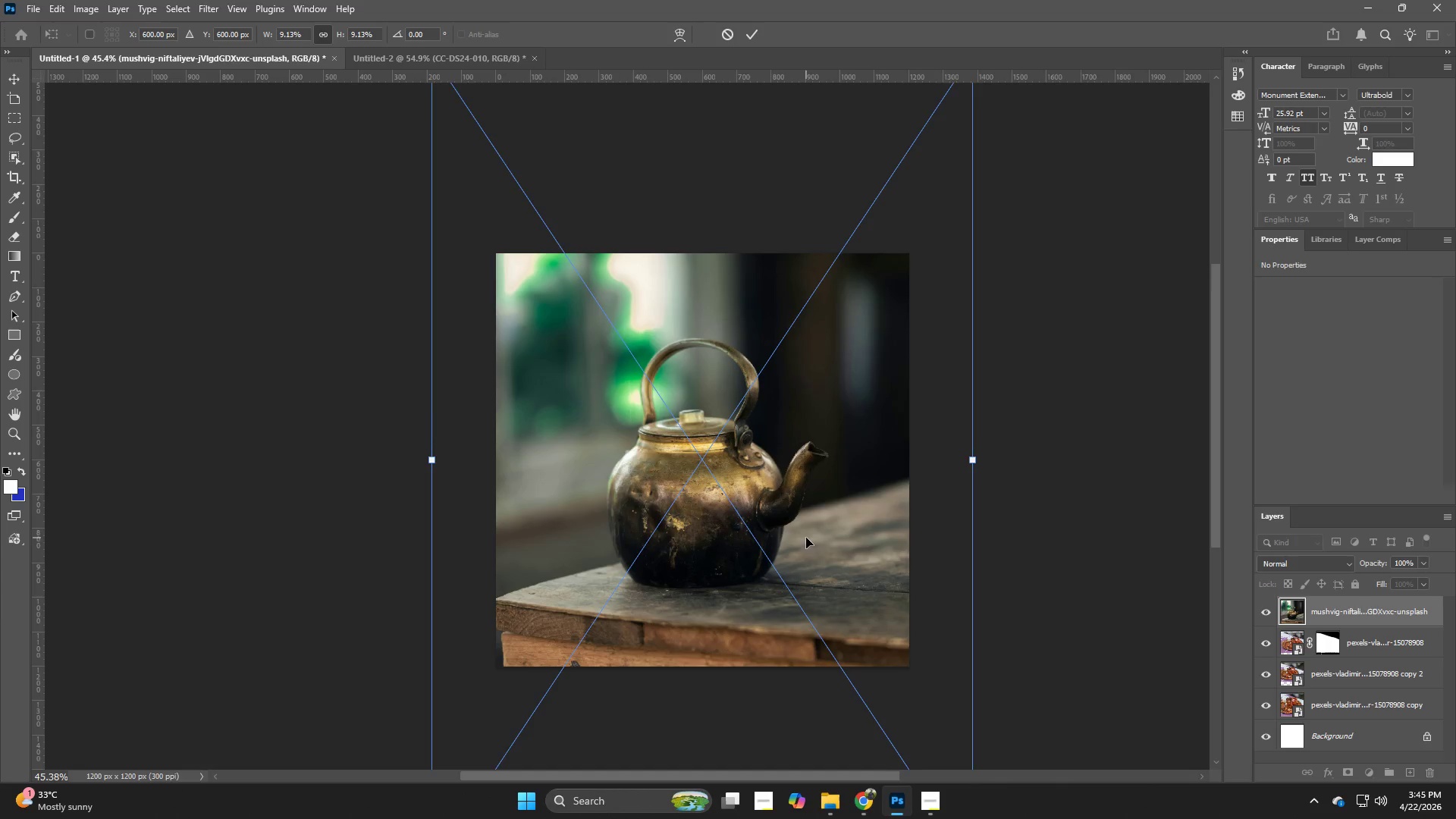 
hold_key(key=AltLeft, duration=2.08)
 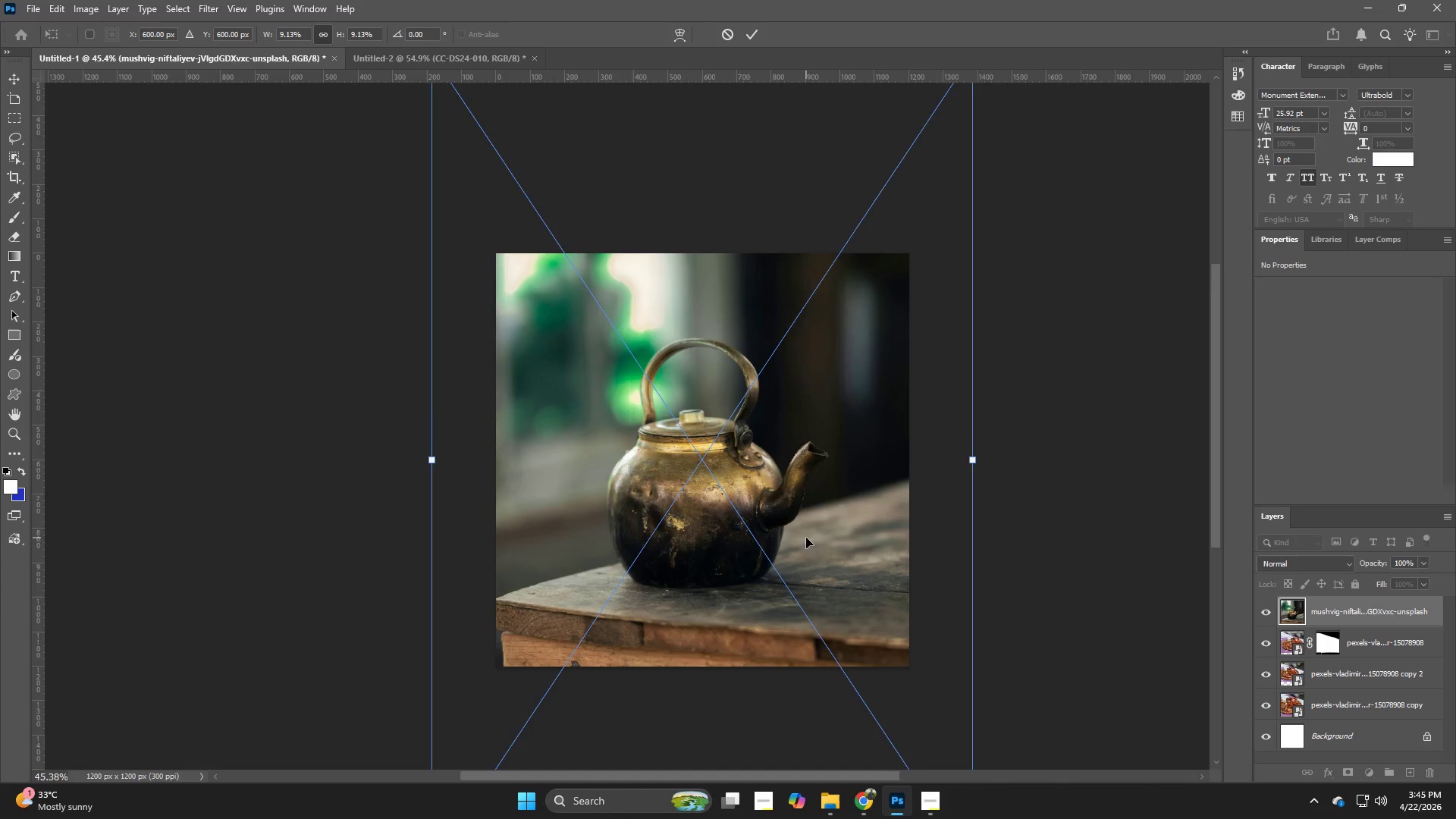 
left_click_drag(start_coordinate=[806, 535], to_coordinate=[811, 525])
 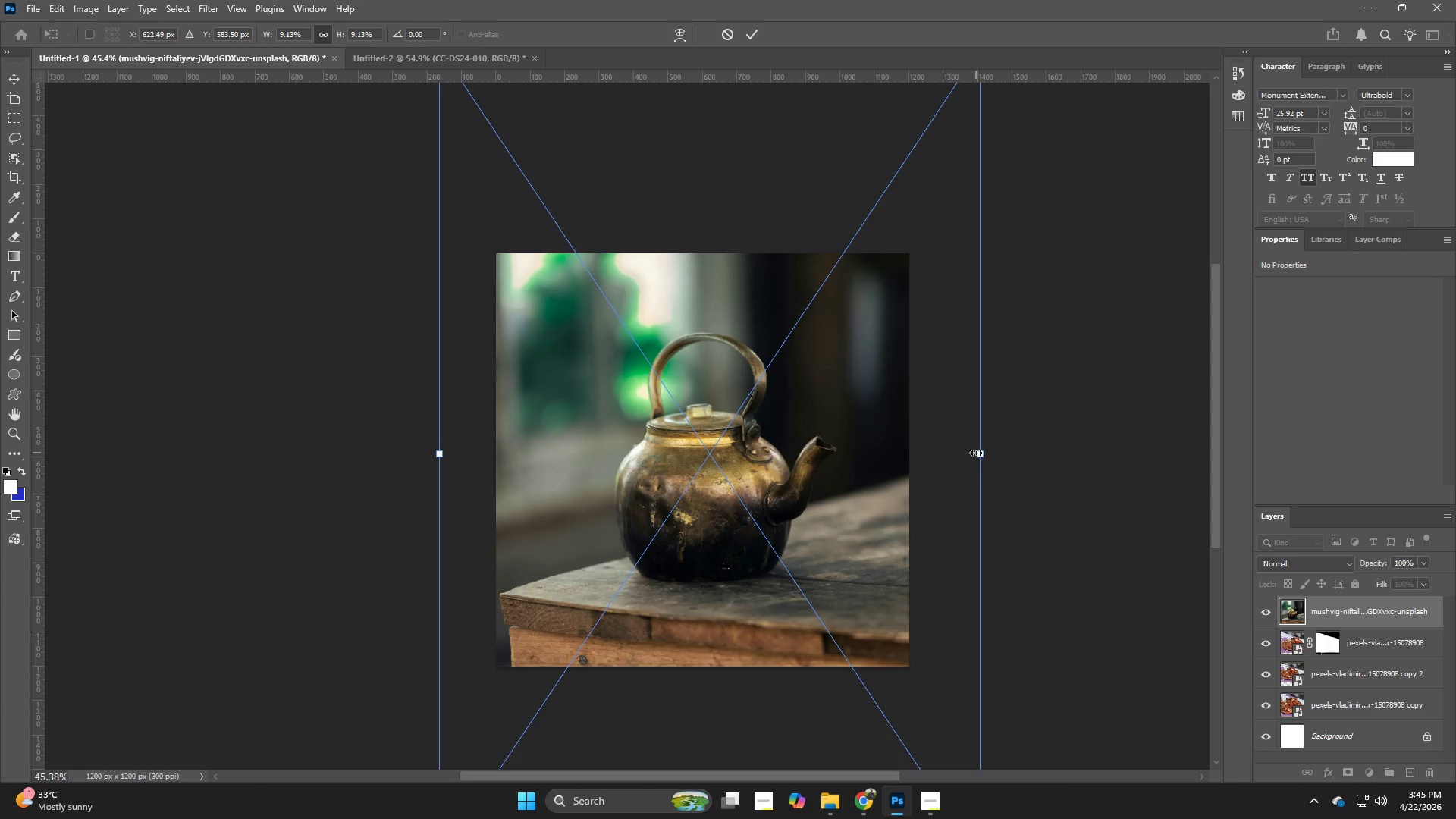 
left_click_drag(start_coordinate=[981, 453], to_coordinate=[1023, 461])
 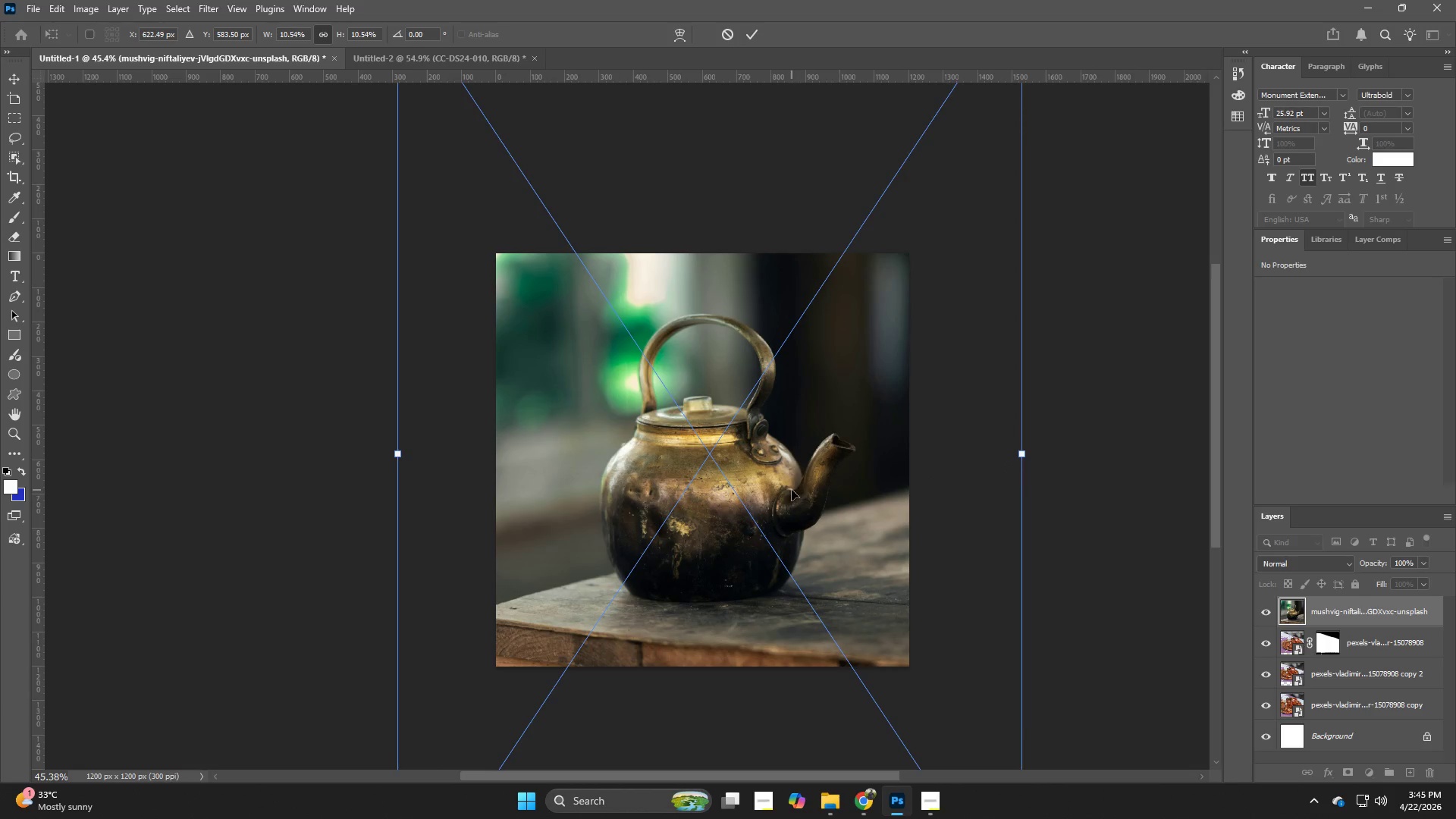 
hold_key(key=AltLeft, duration=1.22)
 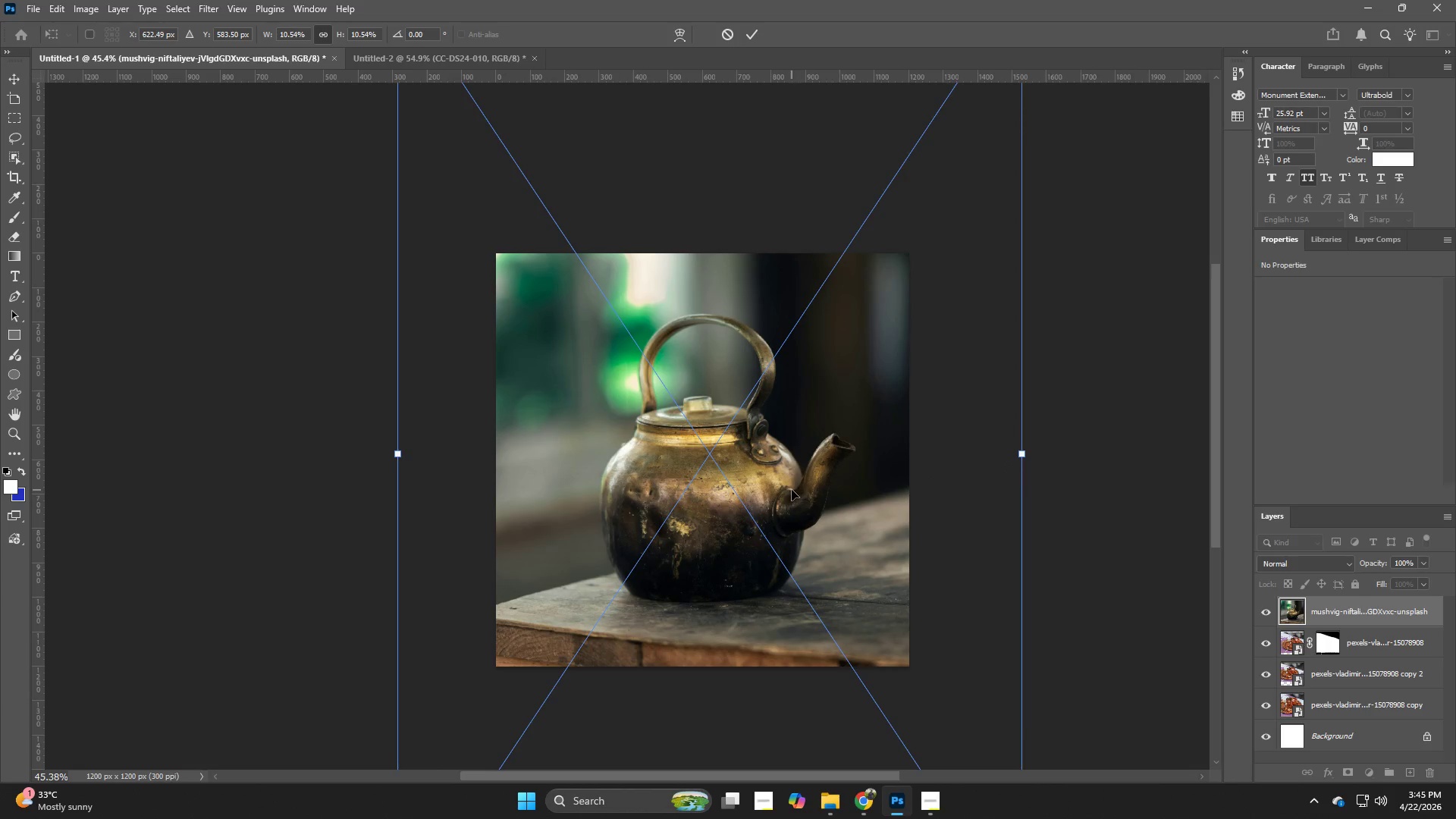 
left_click_drag(start_coordinate=[792, 490], to_coordinate=[785, 502])
 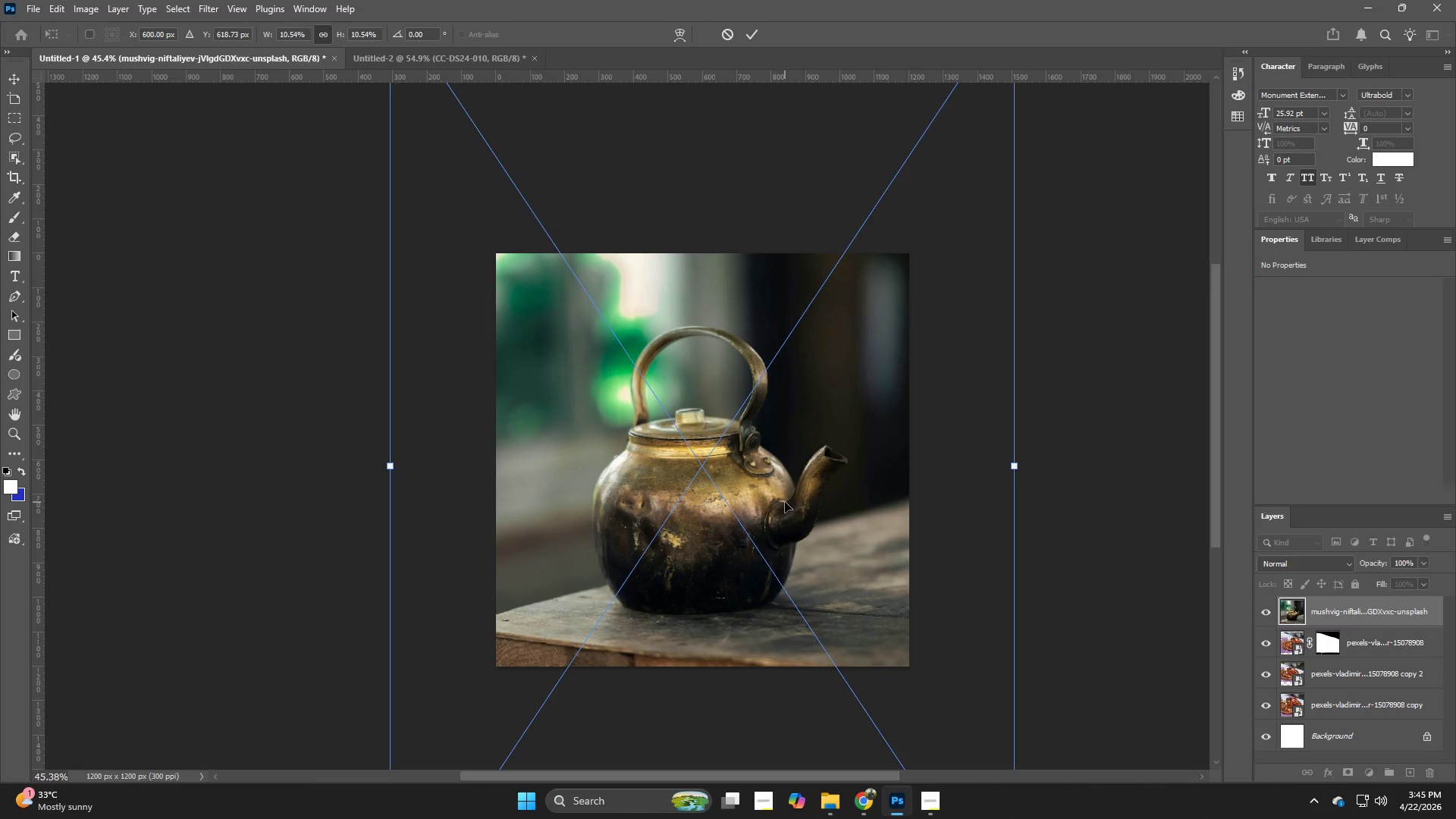 
key(ArrowLeft)
 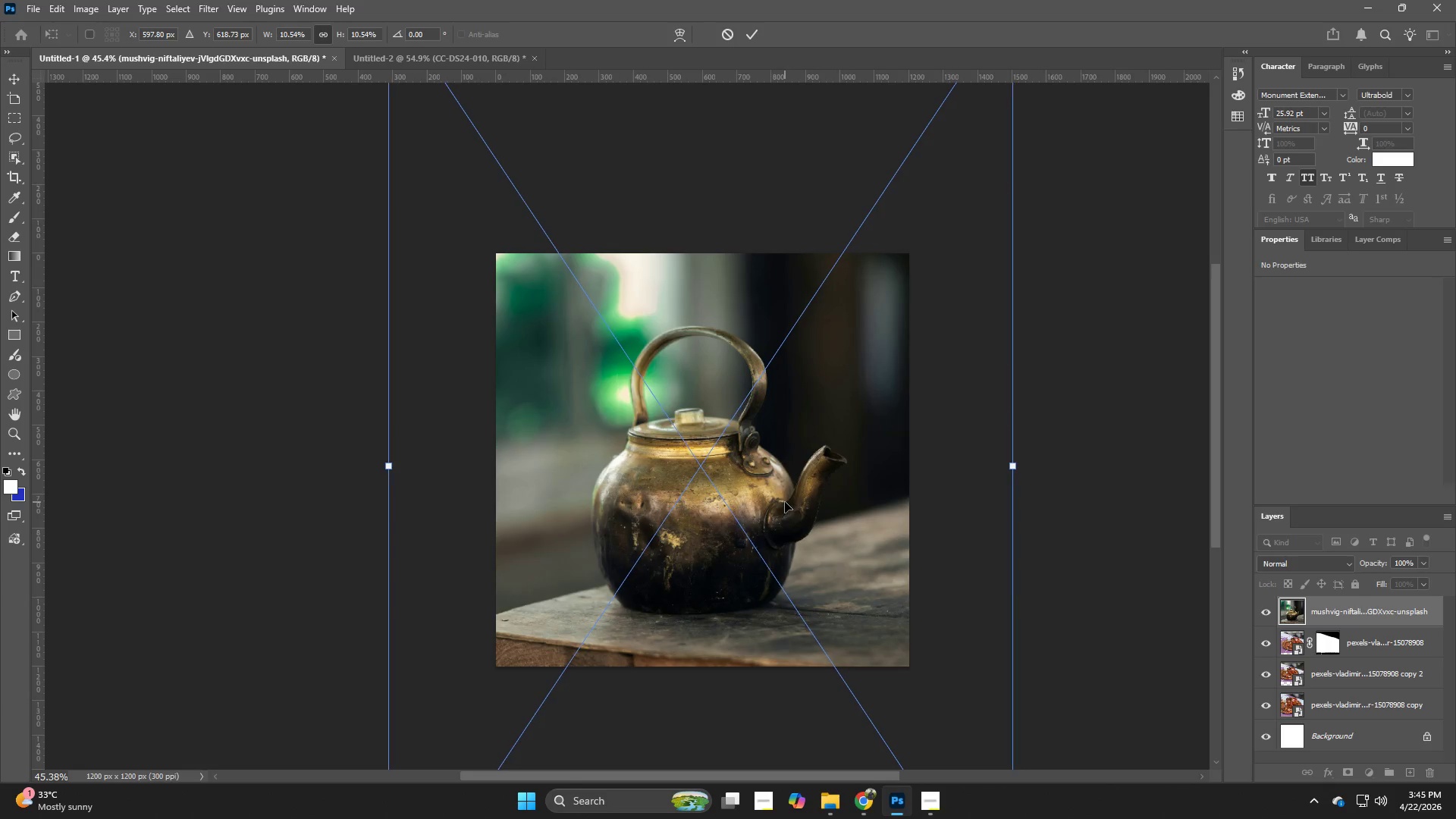 
key(ArrowLeft)
 